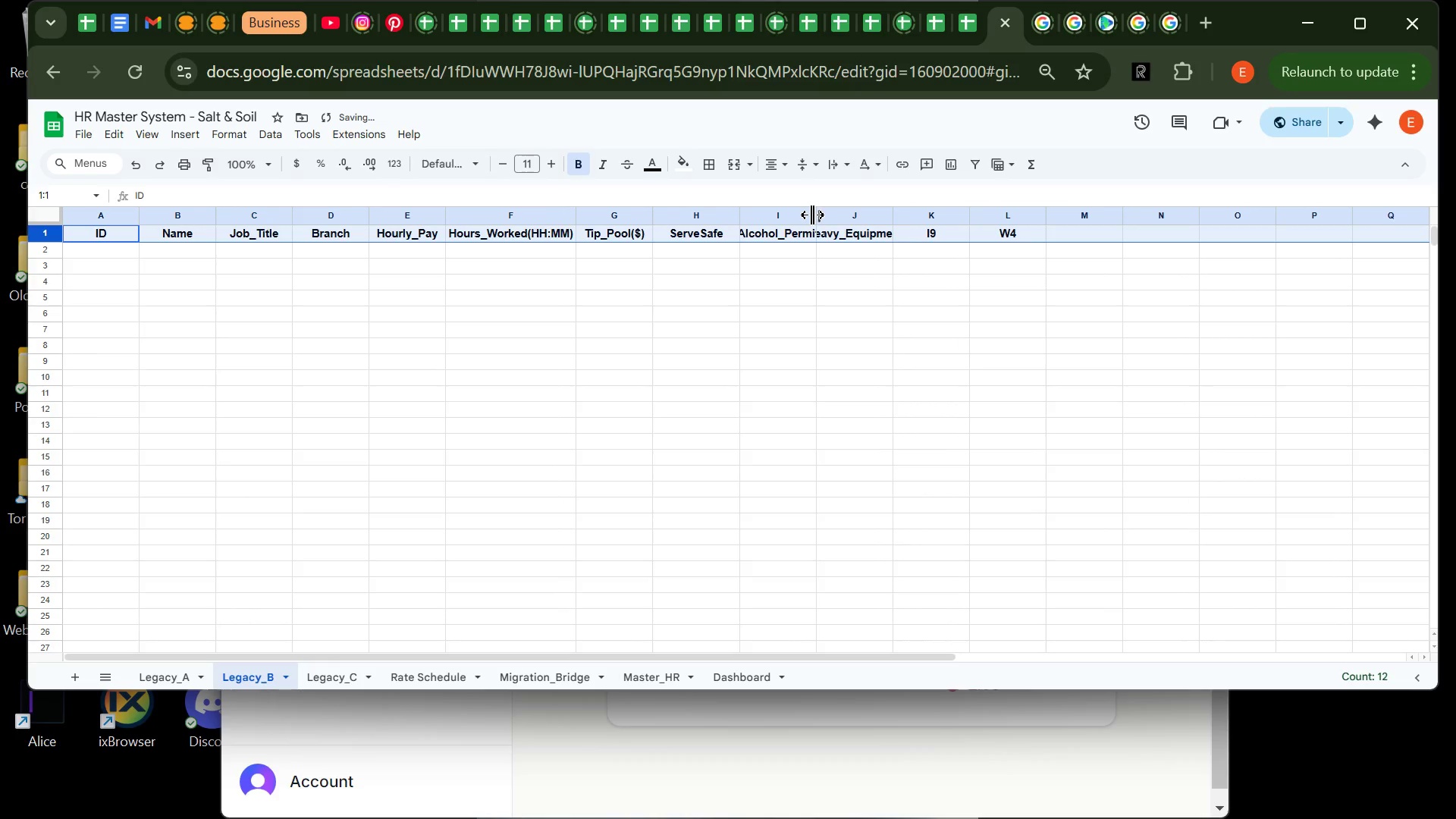 
double_click([812, 215])
 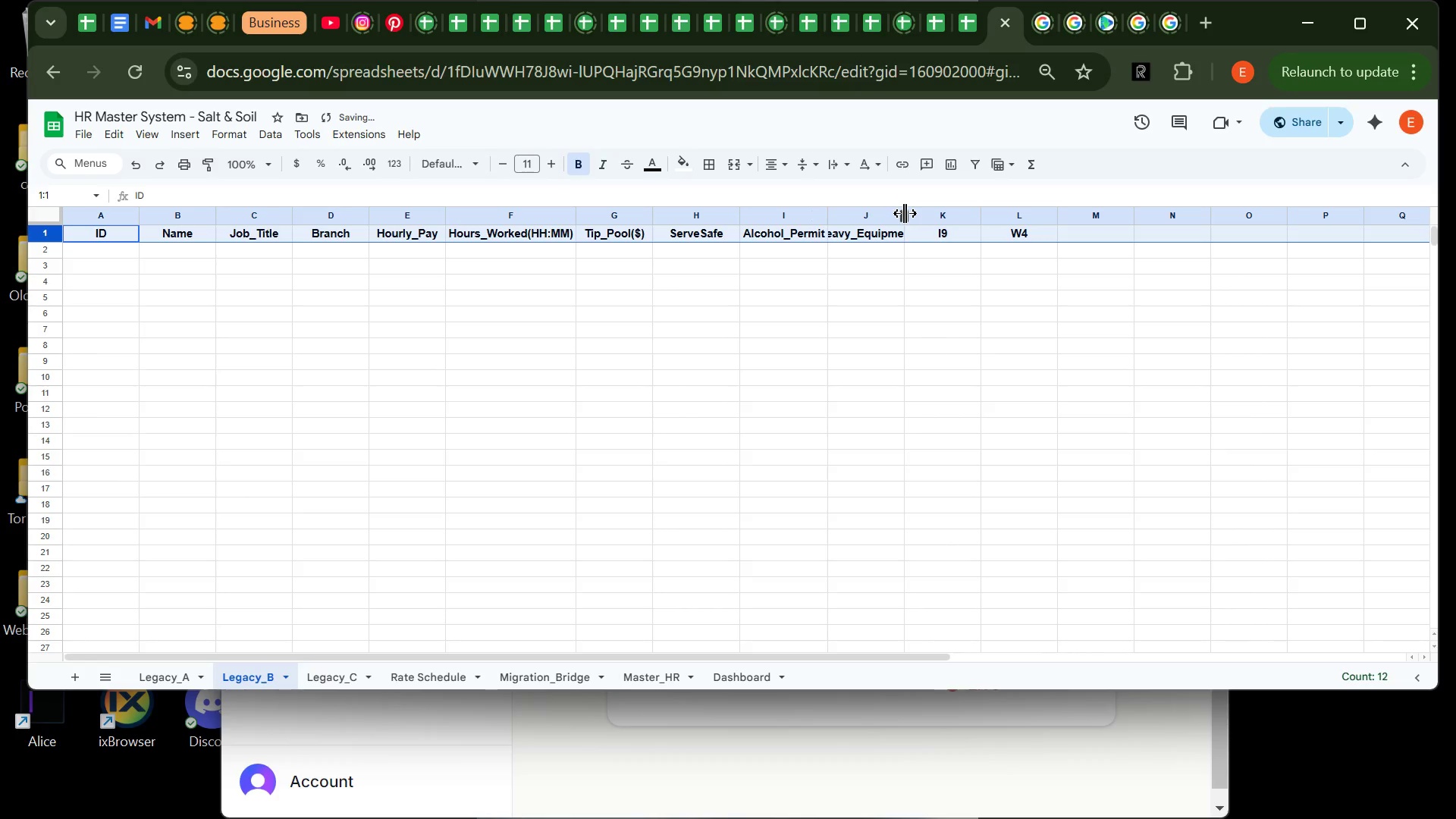 
double_click([905, 213])
 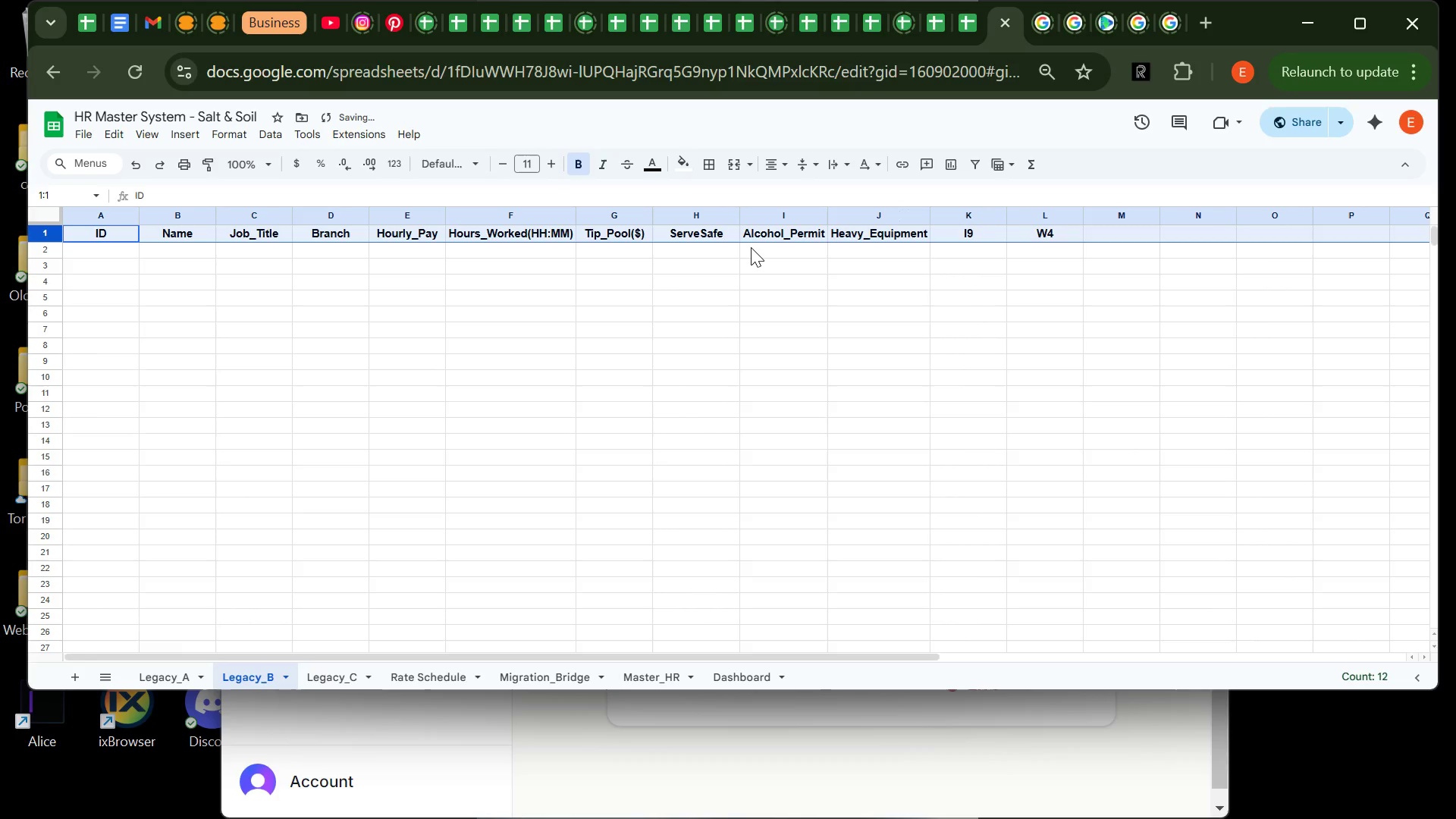 
left_click([751, 247])
 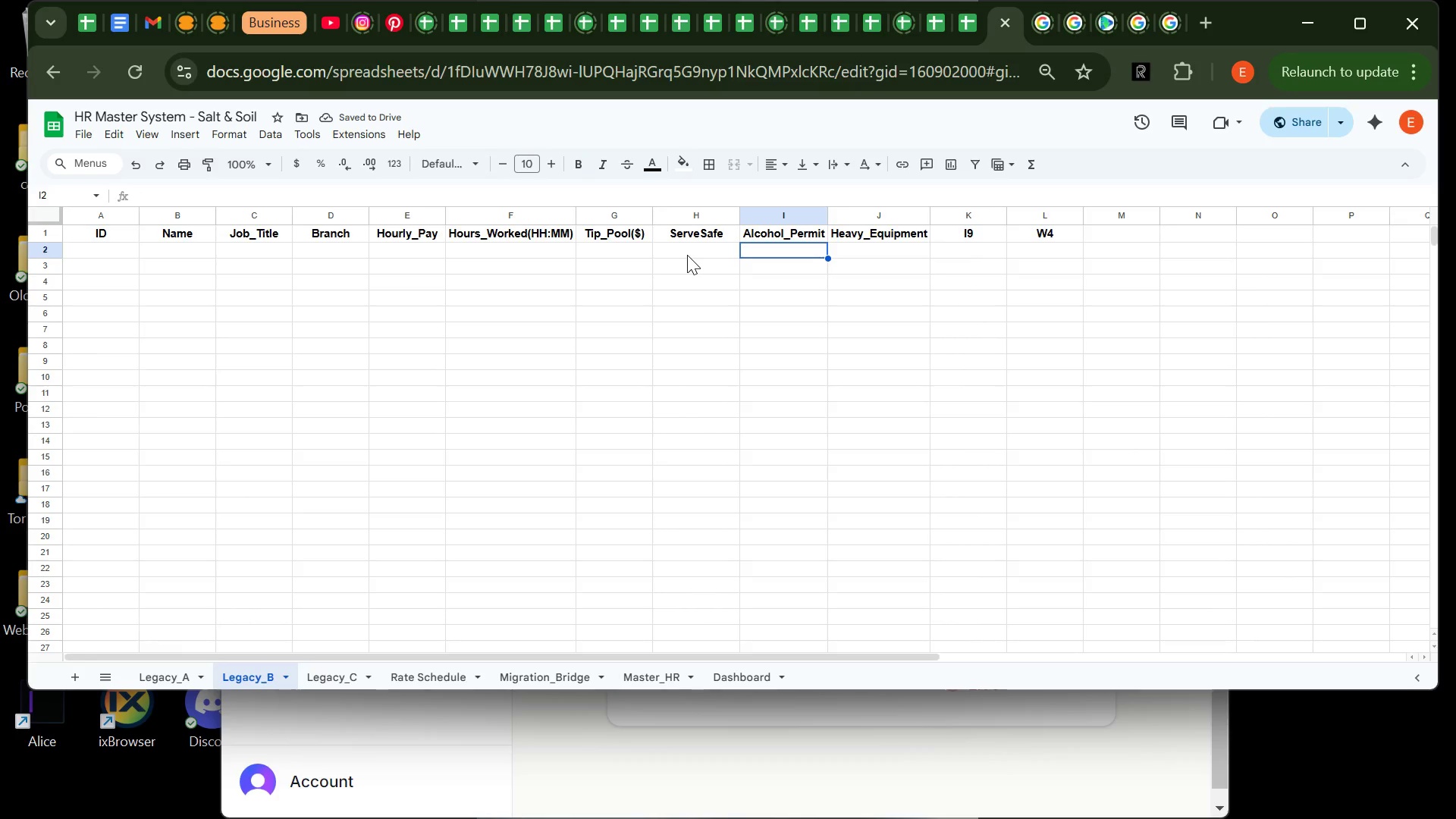 
left_click([687, 255])
 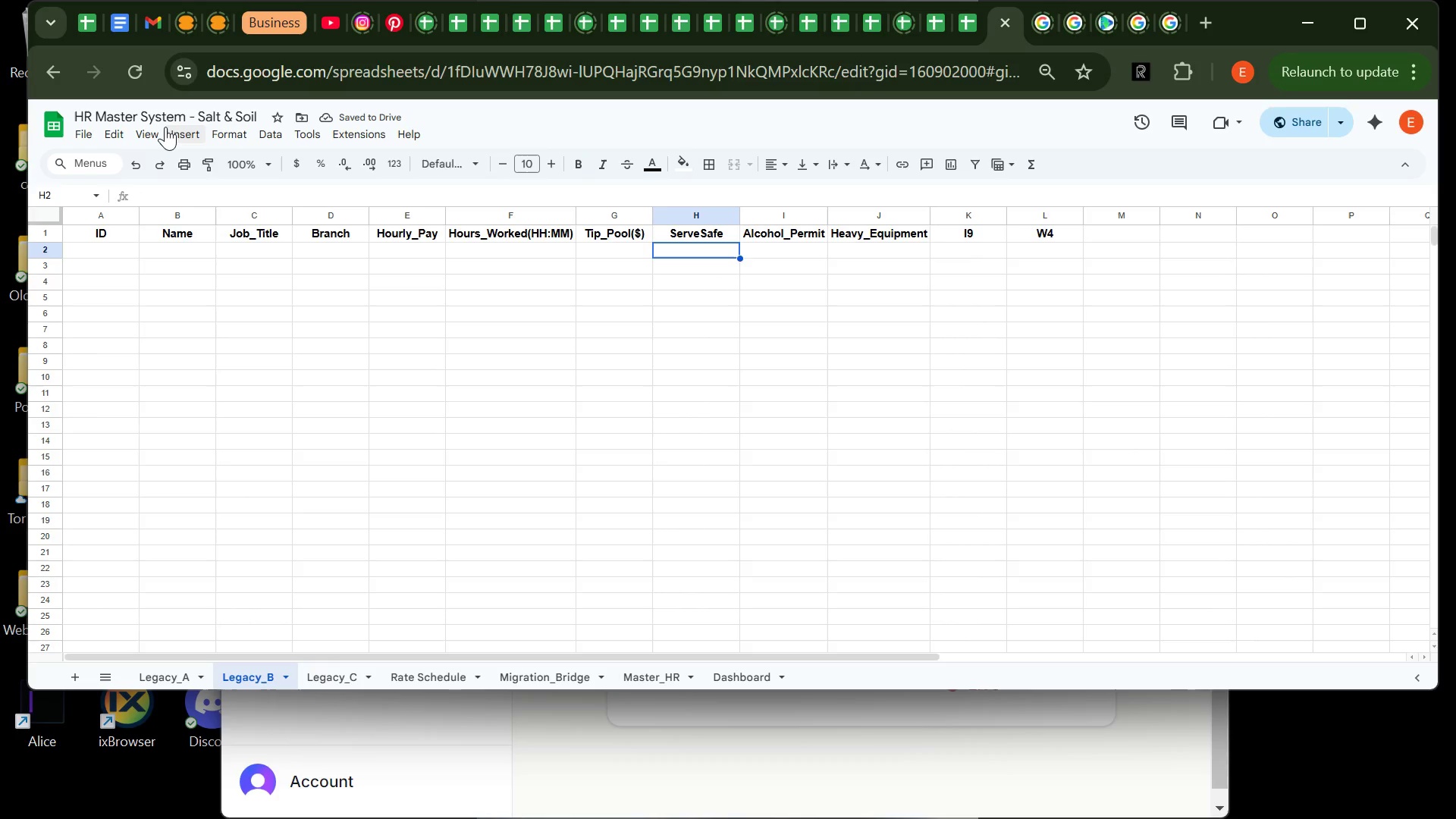 
left_click([152, 131])
 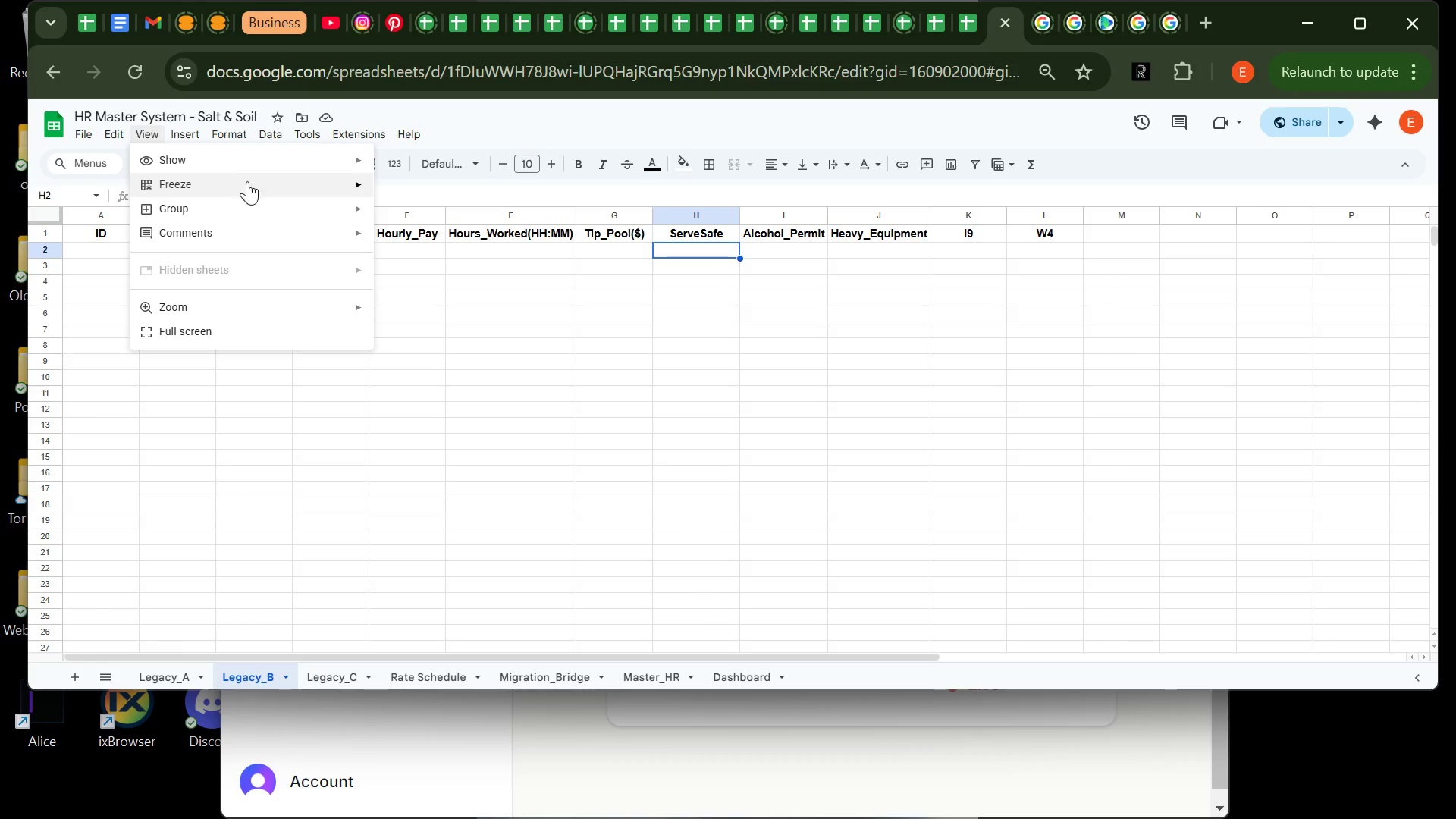 
left_click([405, 214])
 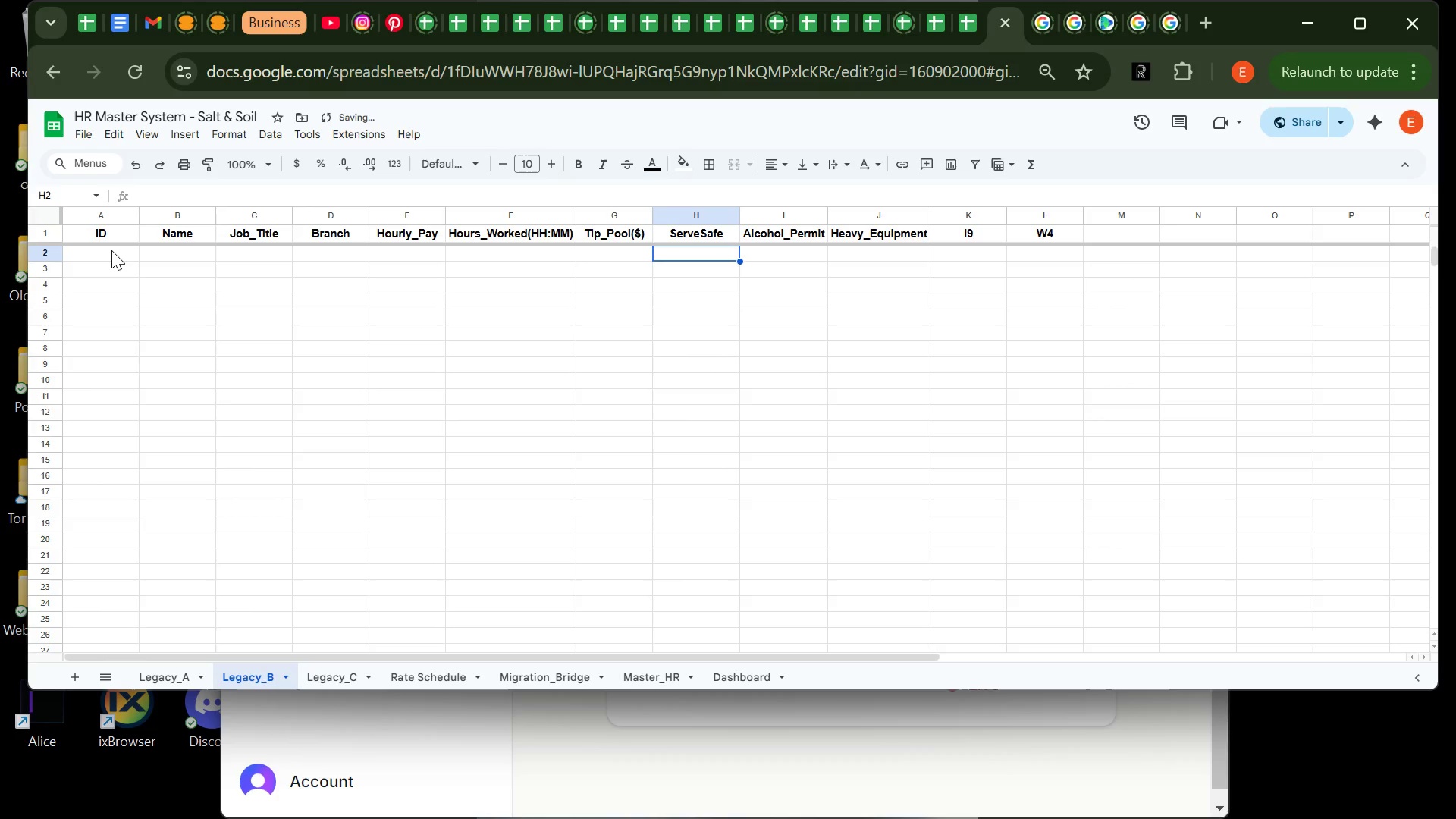 
left_click([111, 250])
 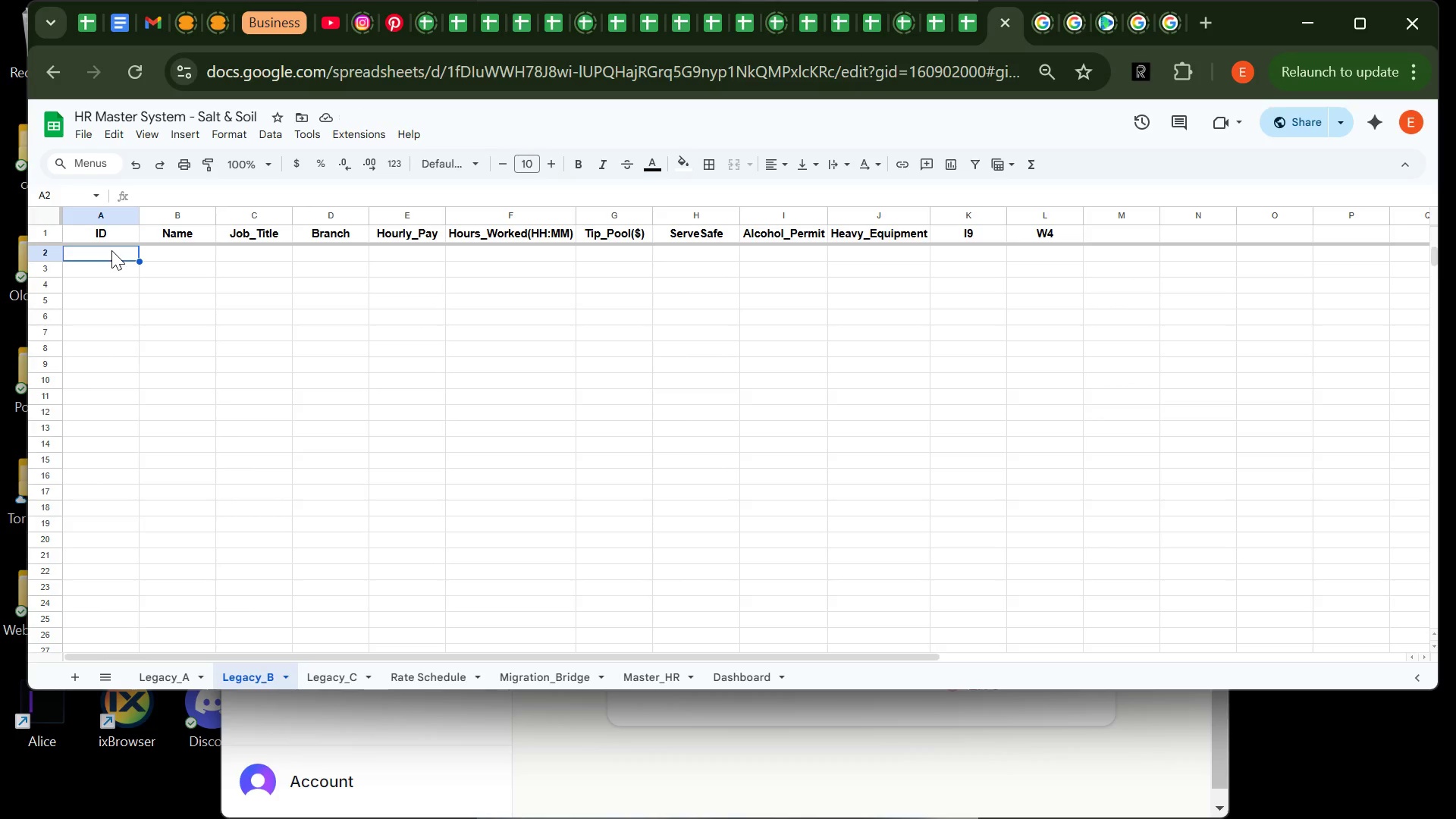 
type(B001)
key(Tab)
type(Alice Kimani)
key(Tab)
type(Server)
key(Tab)
type(Nairobi Bistro)
key(Tab)
type(10)
key(Tab)
type(40:30)
key(Tab)
type(300)
key(Tab)
type(05/01/2026)
key(Tab)
type(06/01/2026)
key(Tab)
type(N0)
key(Tab)
type(Complete)
key(Tab)
type(Complete)
 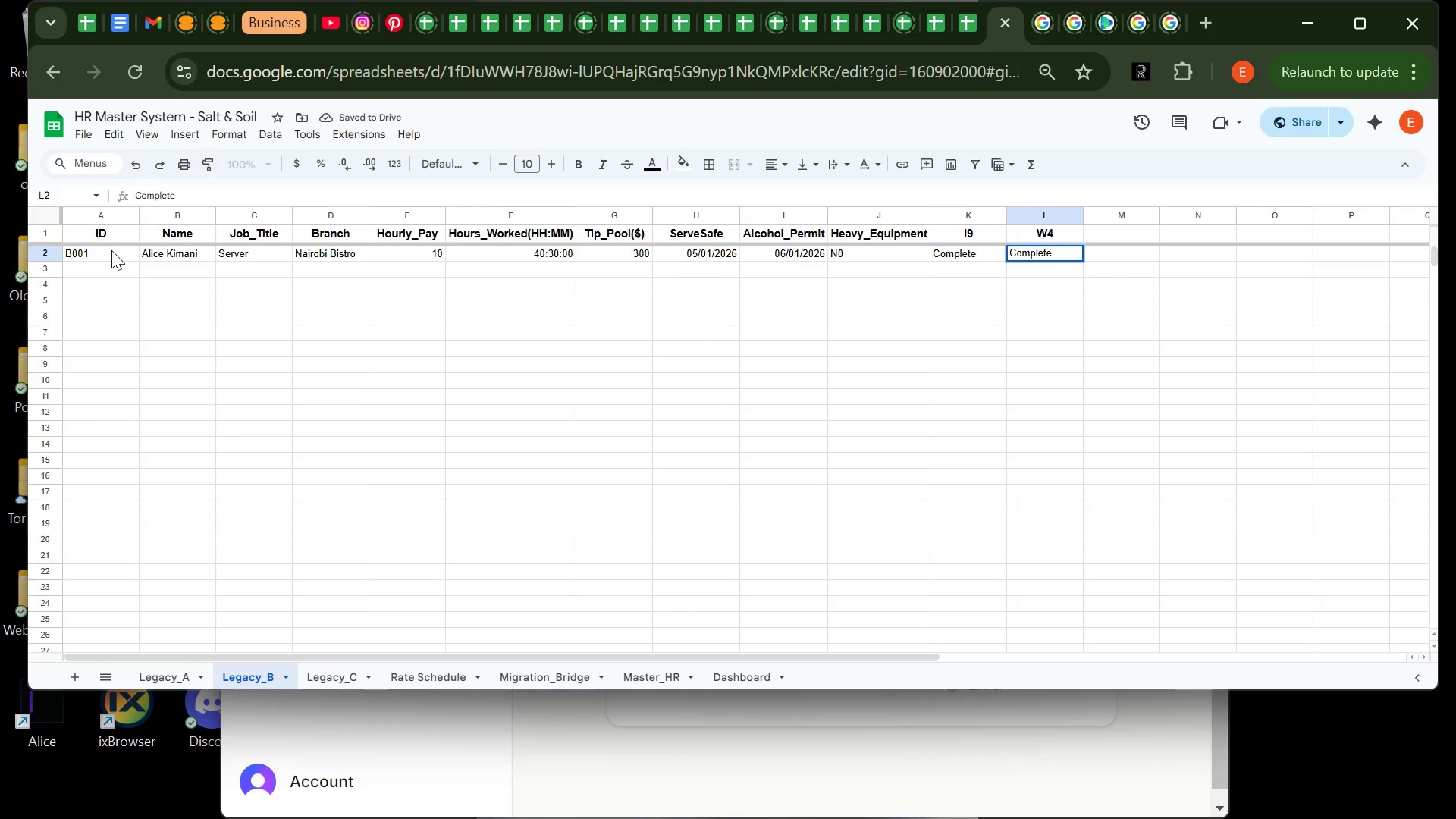 
key(Enter)
 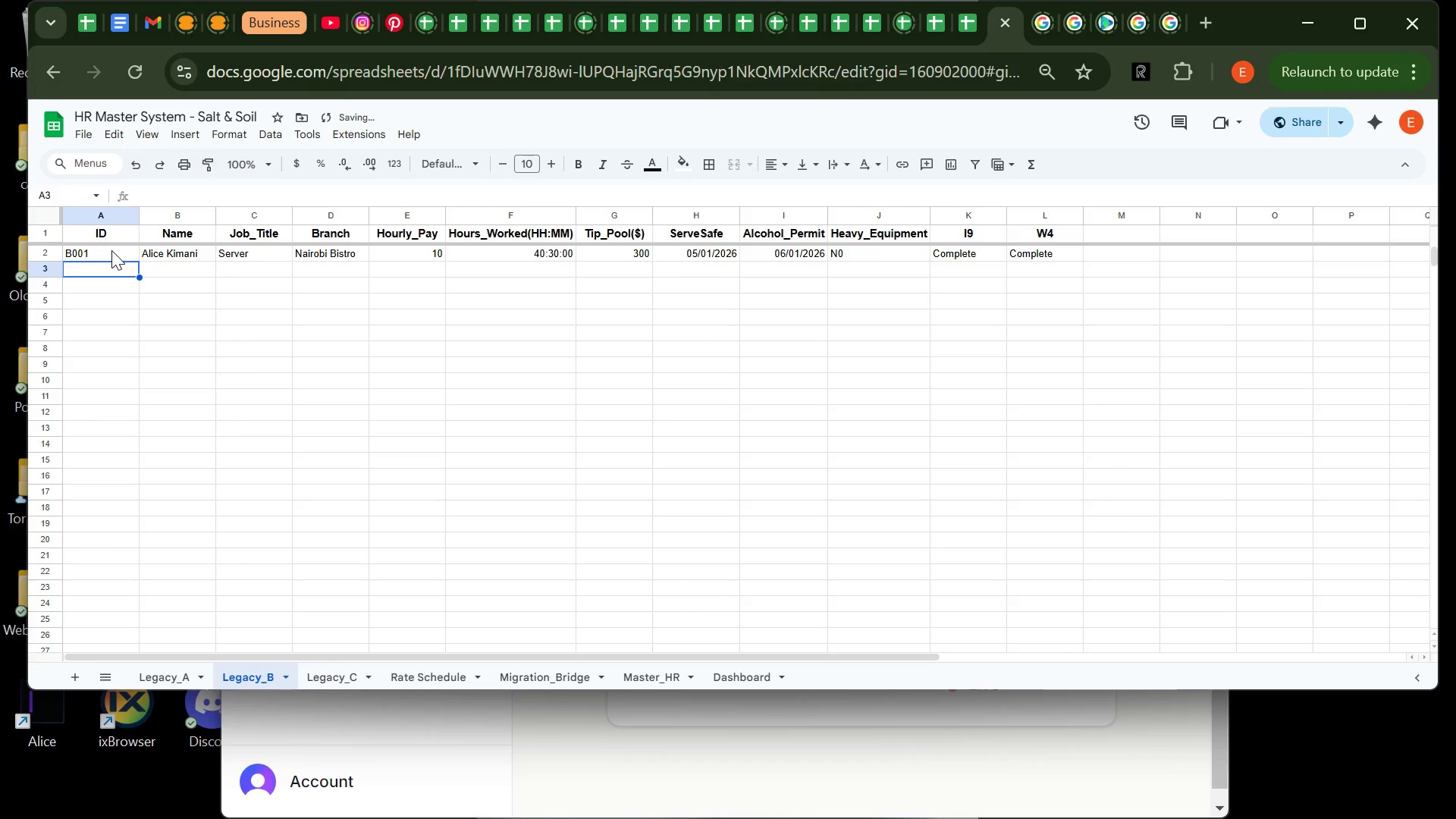 
type(B002)
 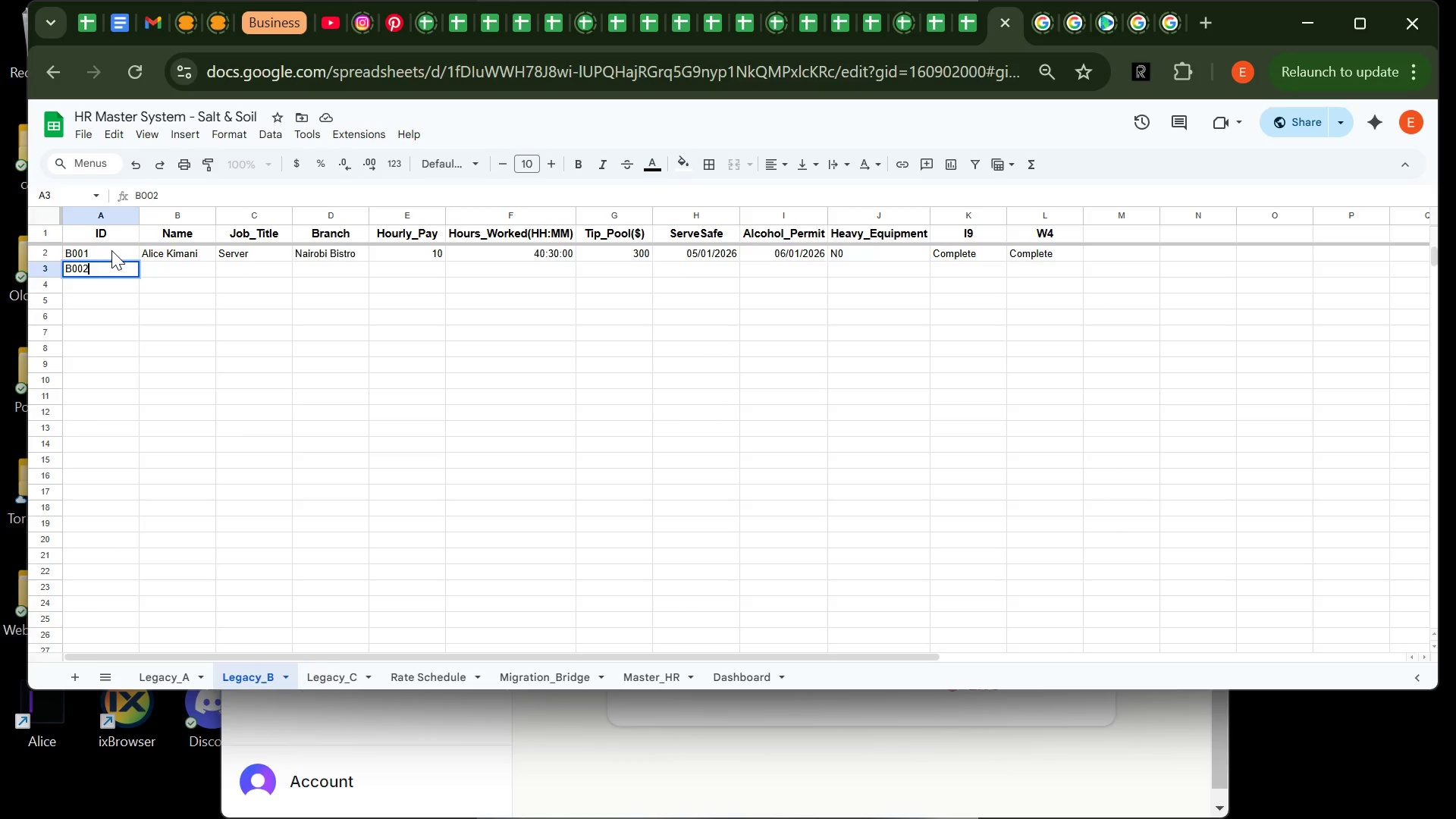 
key(Tab)
type(p)
key(Backspace)
type(p)
key(Backspace)
type(Peter Mwenda)
key(Tab)
 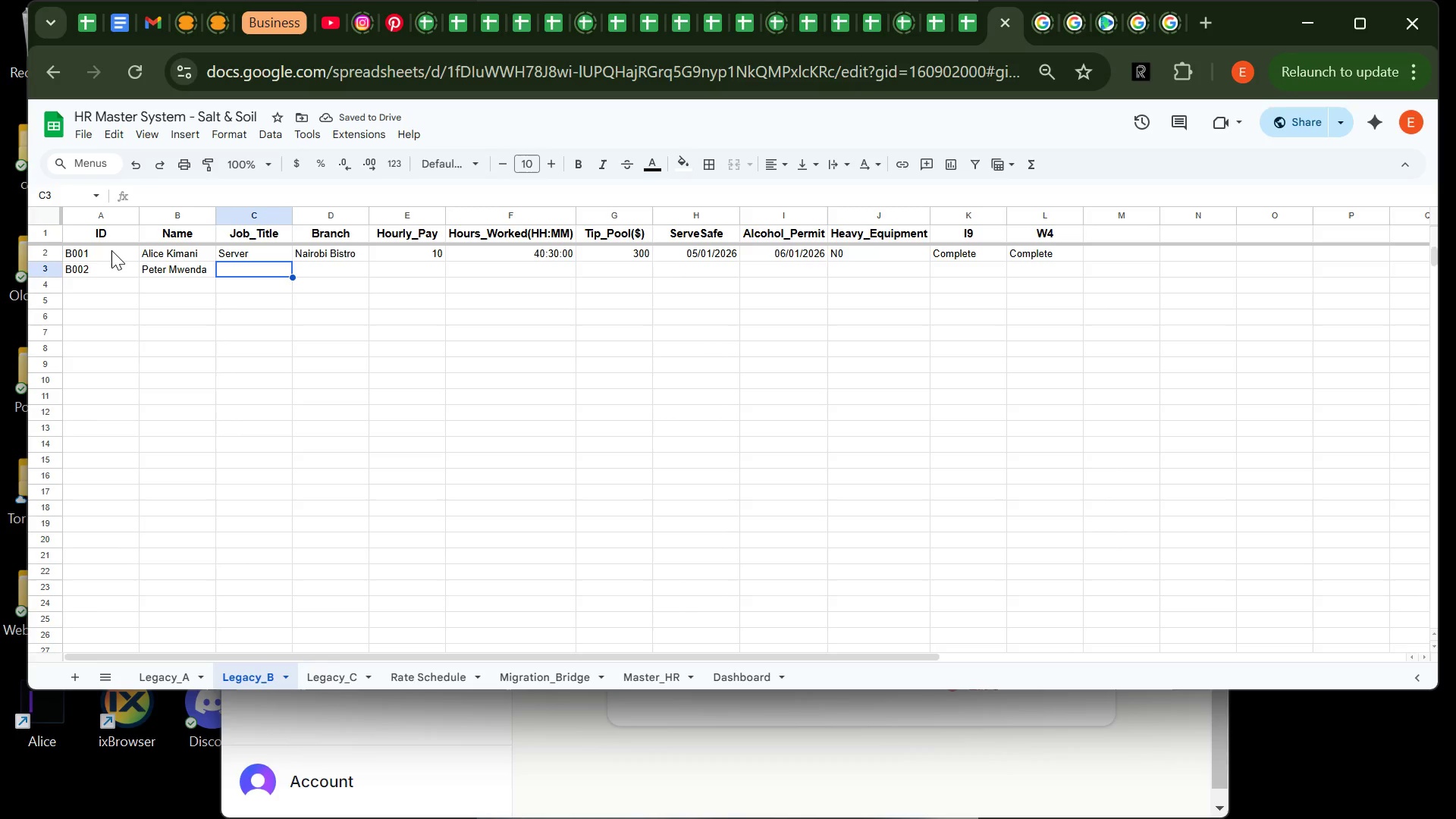 
type(Bartender)
key(Tab)
type(Garden Kitchen)
key(Tab)
type(12)
key(Tab)
type(42:15)
key(Tab)
 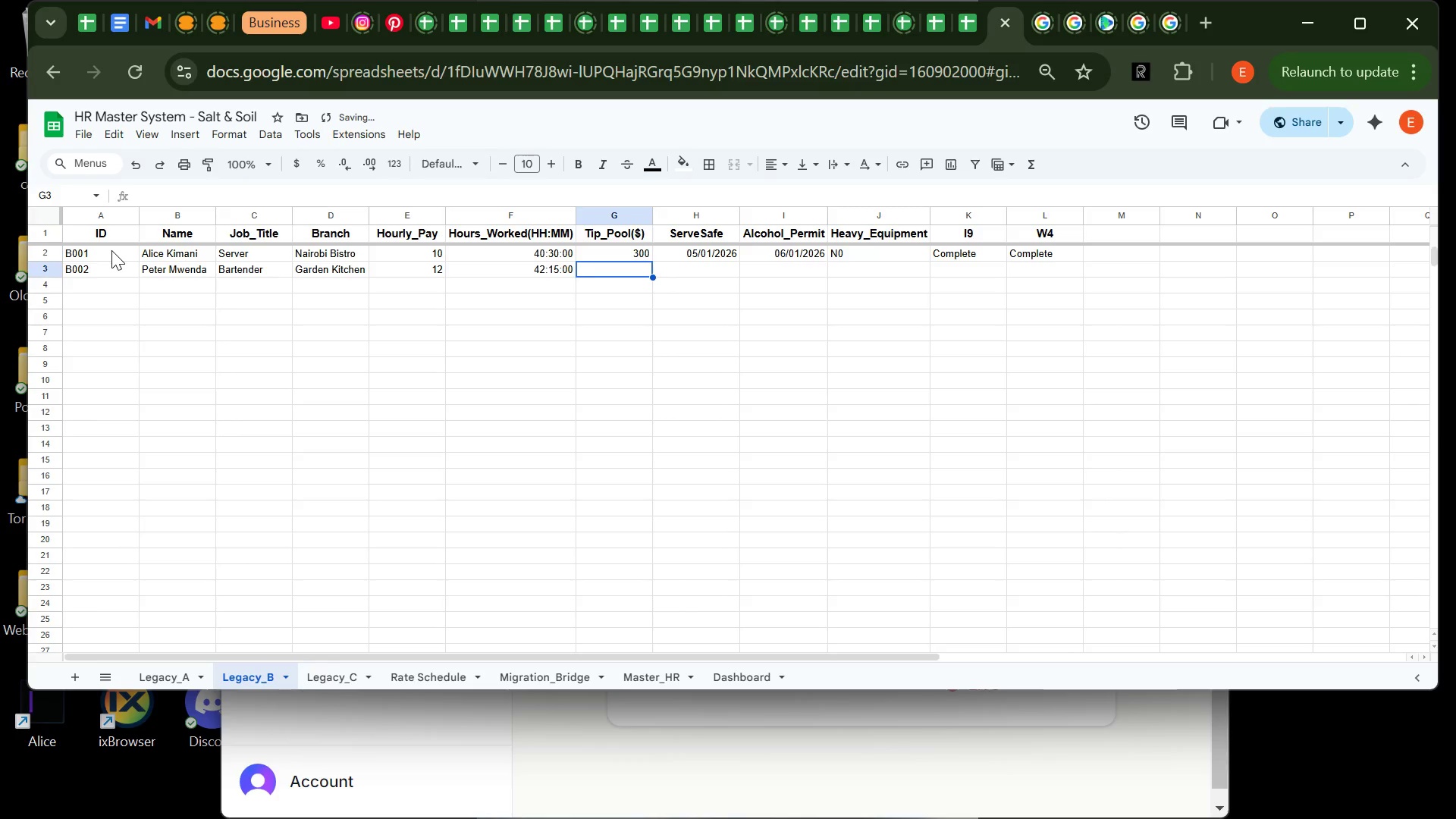 
wait(5.22)
 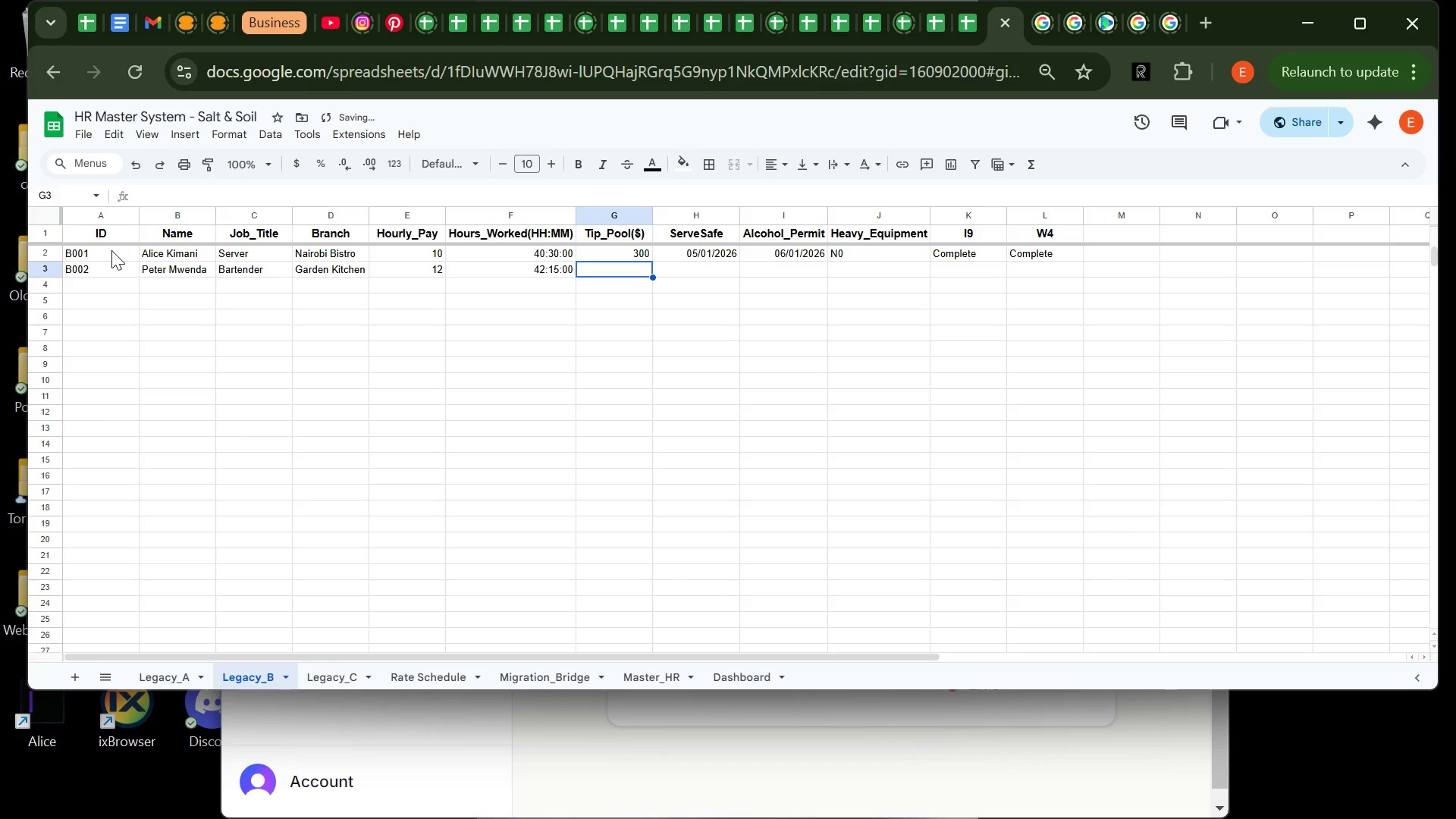 
left_click([513, 258])
 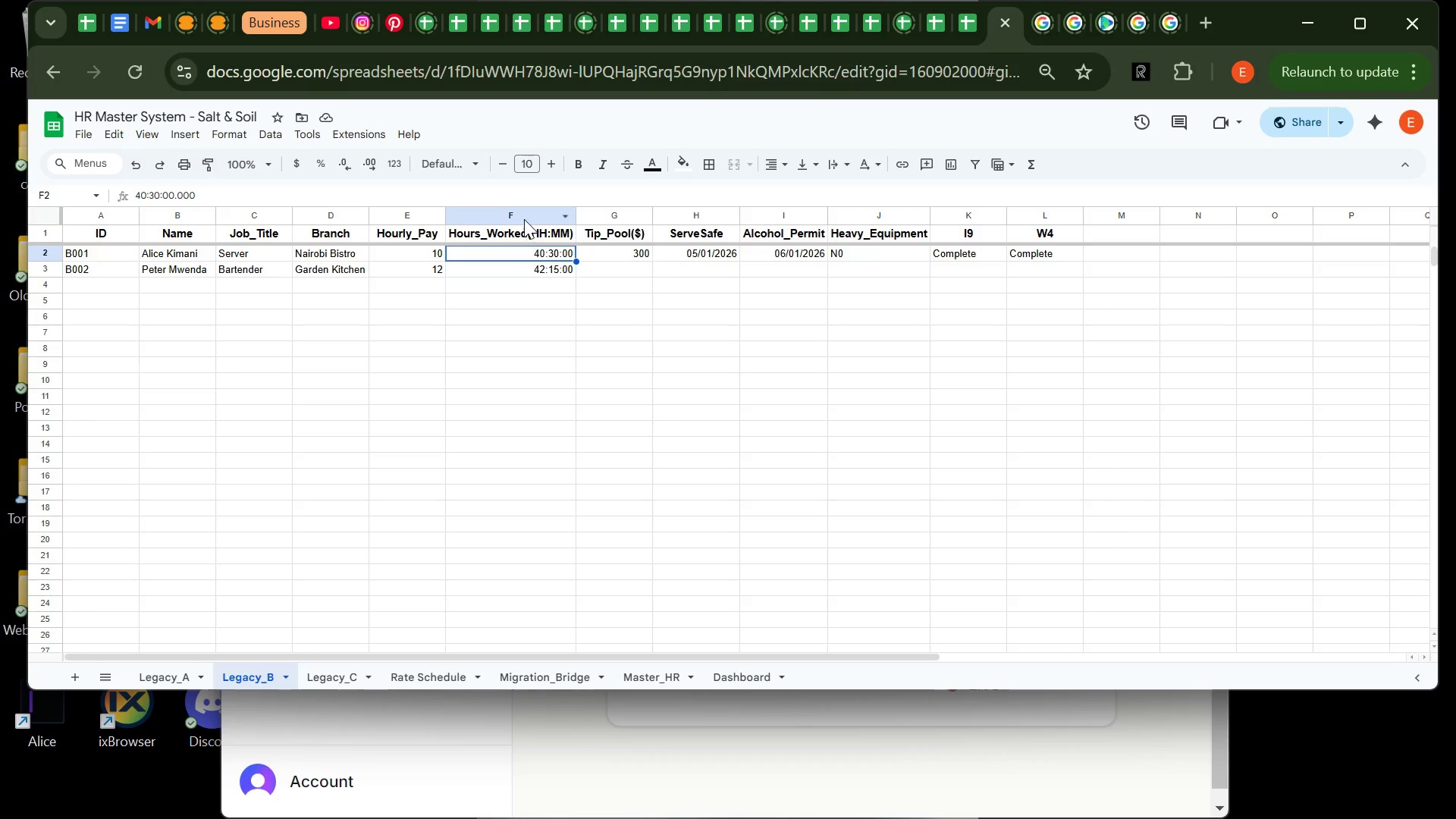 
left_click([522, 218])
 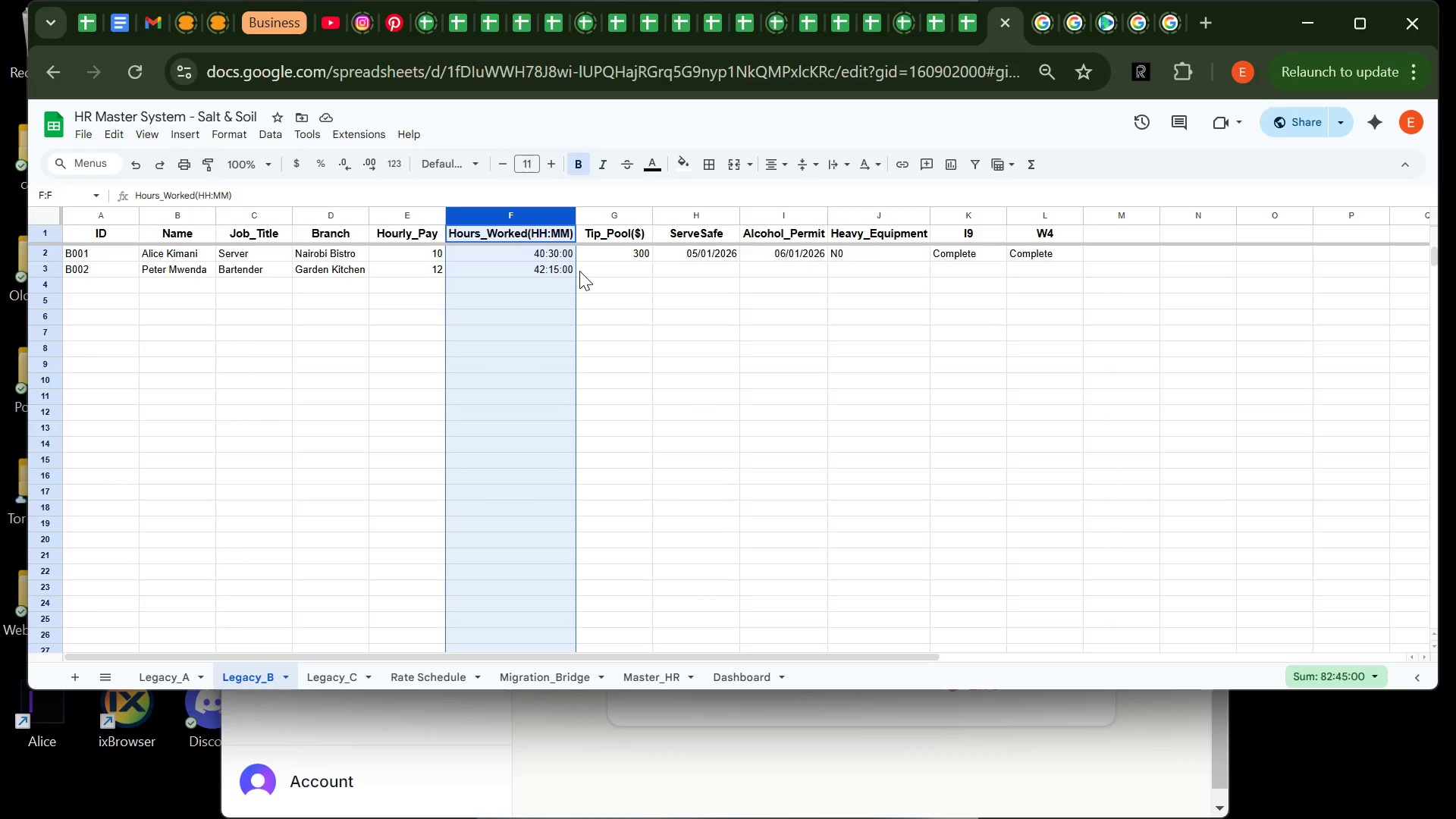 
key(Backslash)
 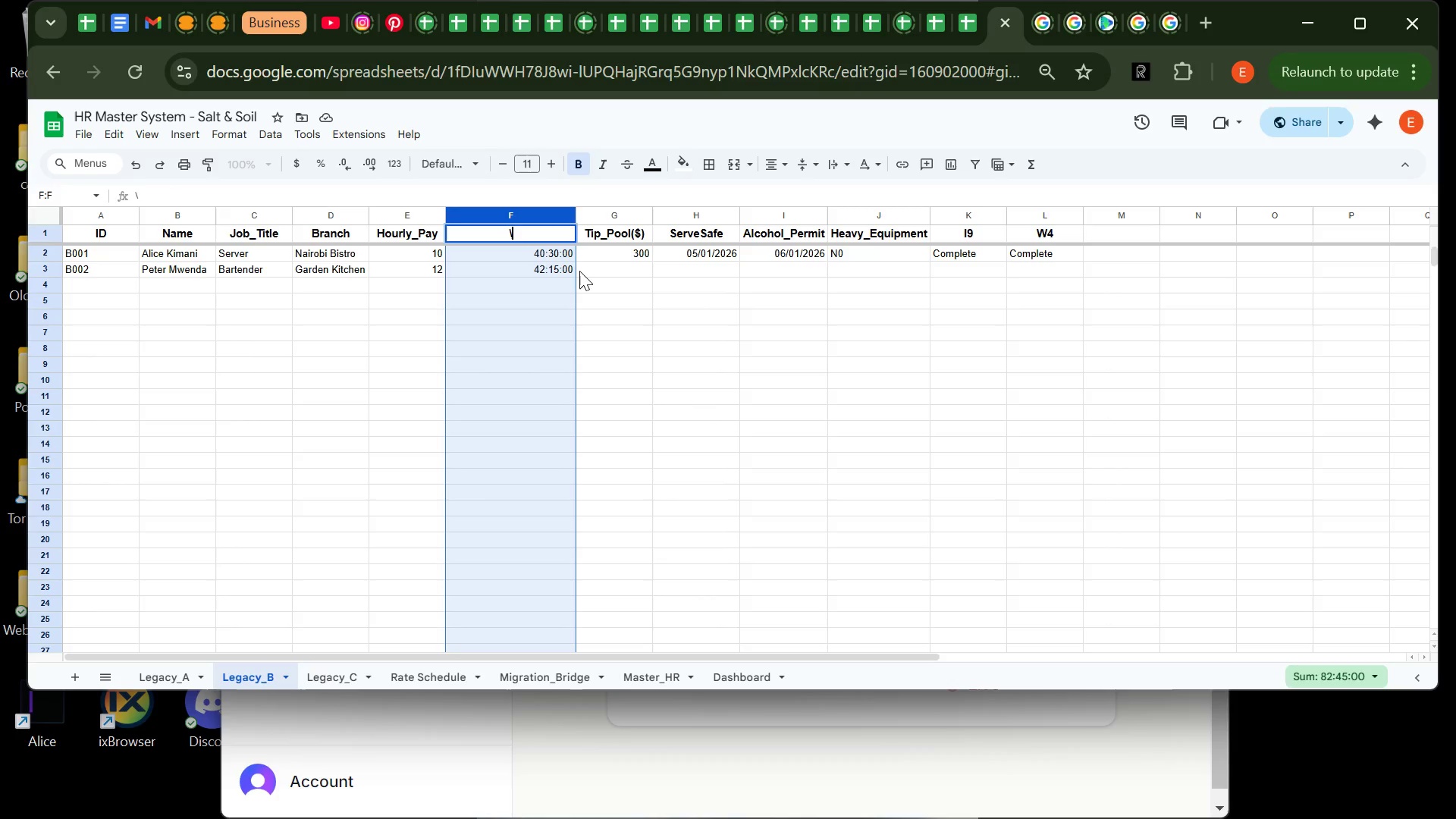 
key(Control+ControlRight)
 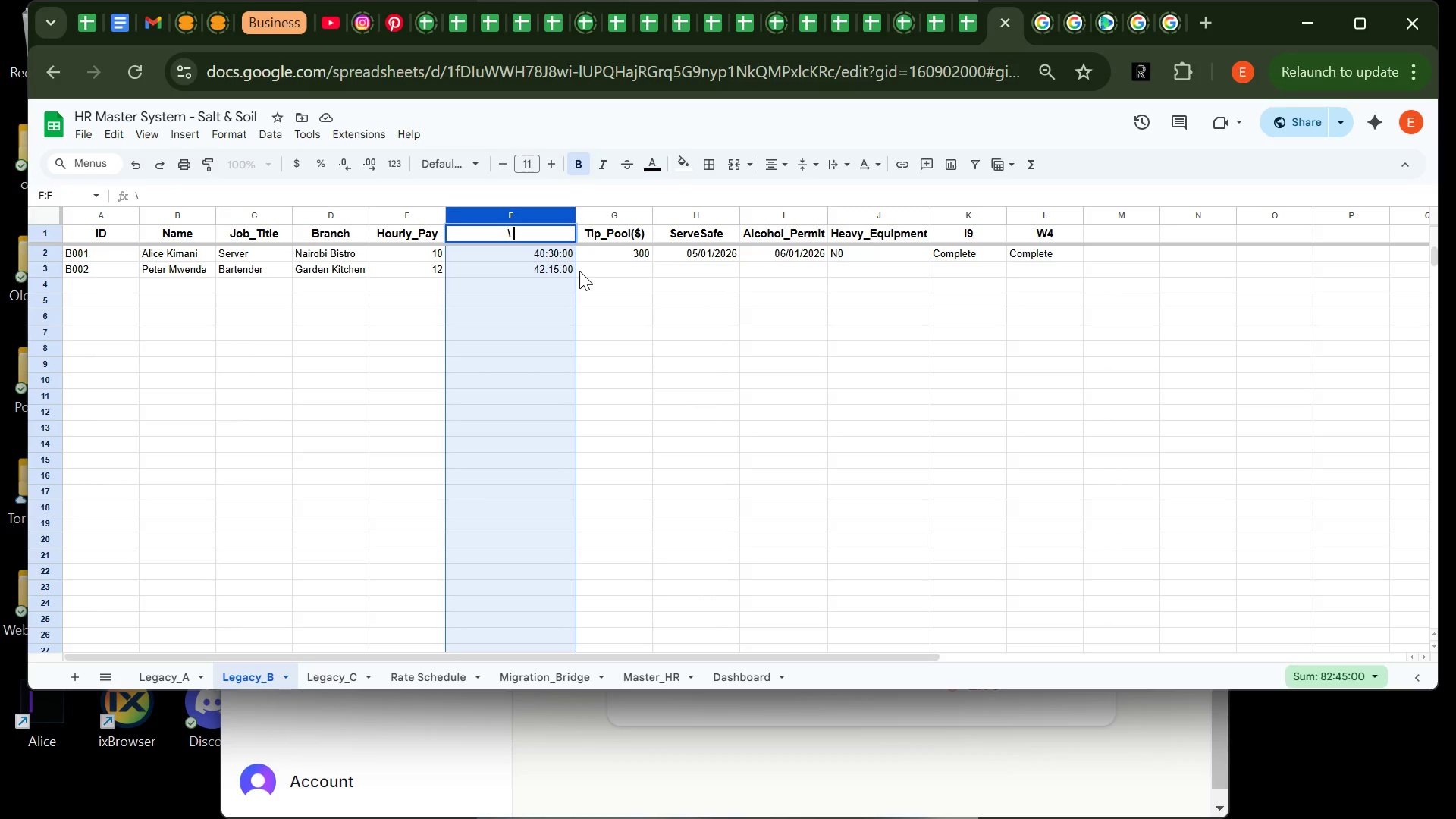 
key(Control+ControlRight)
 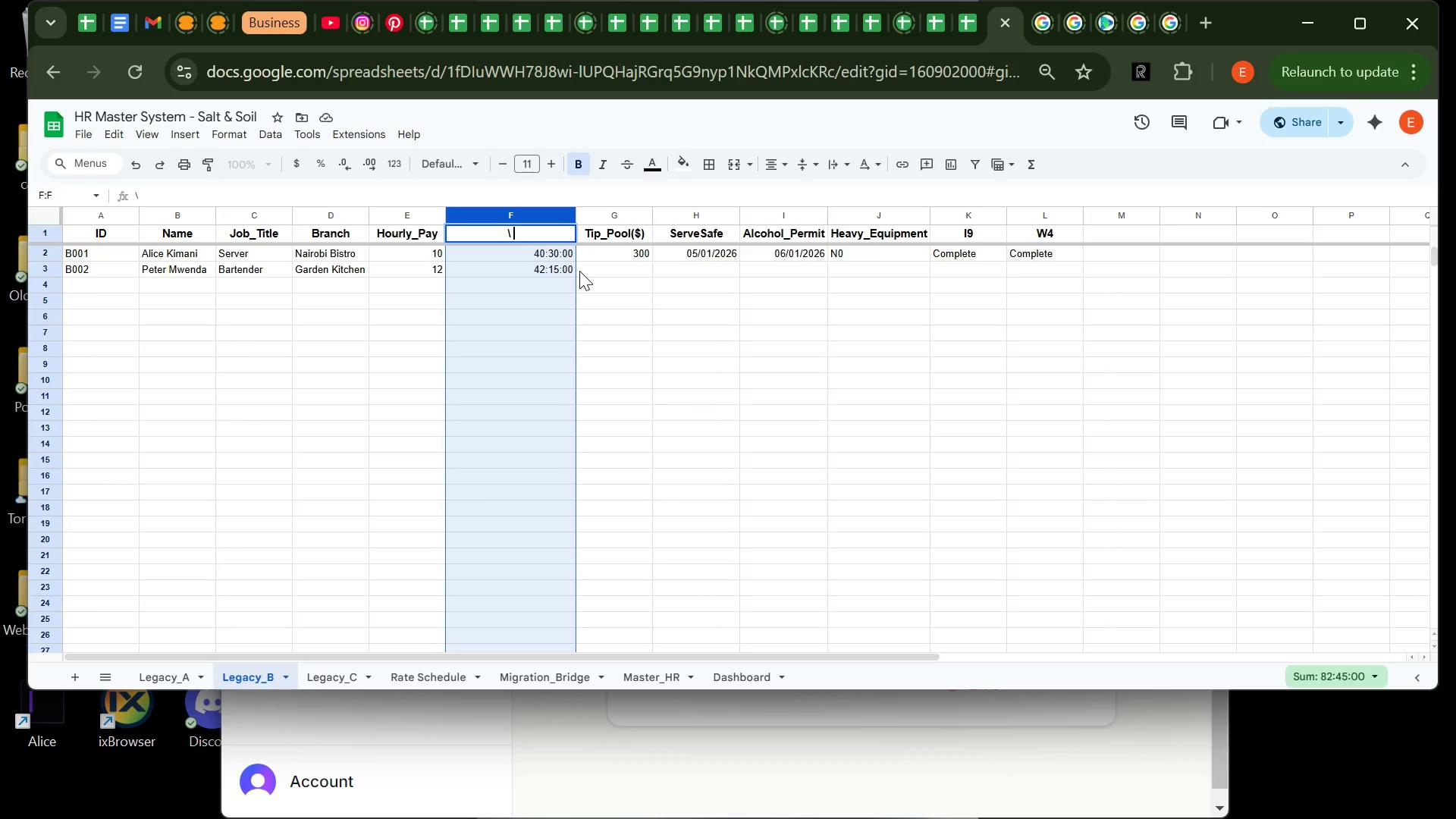 
key(Space)
 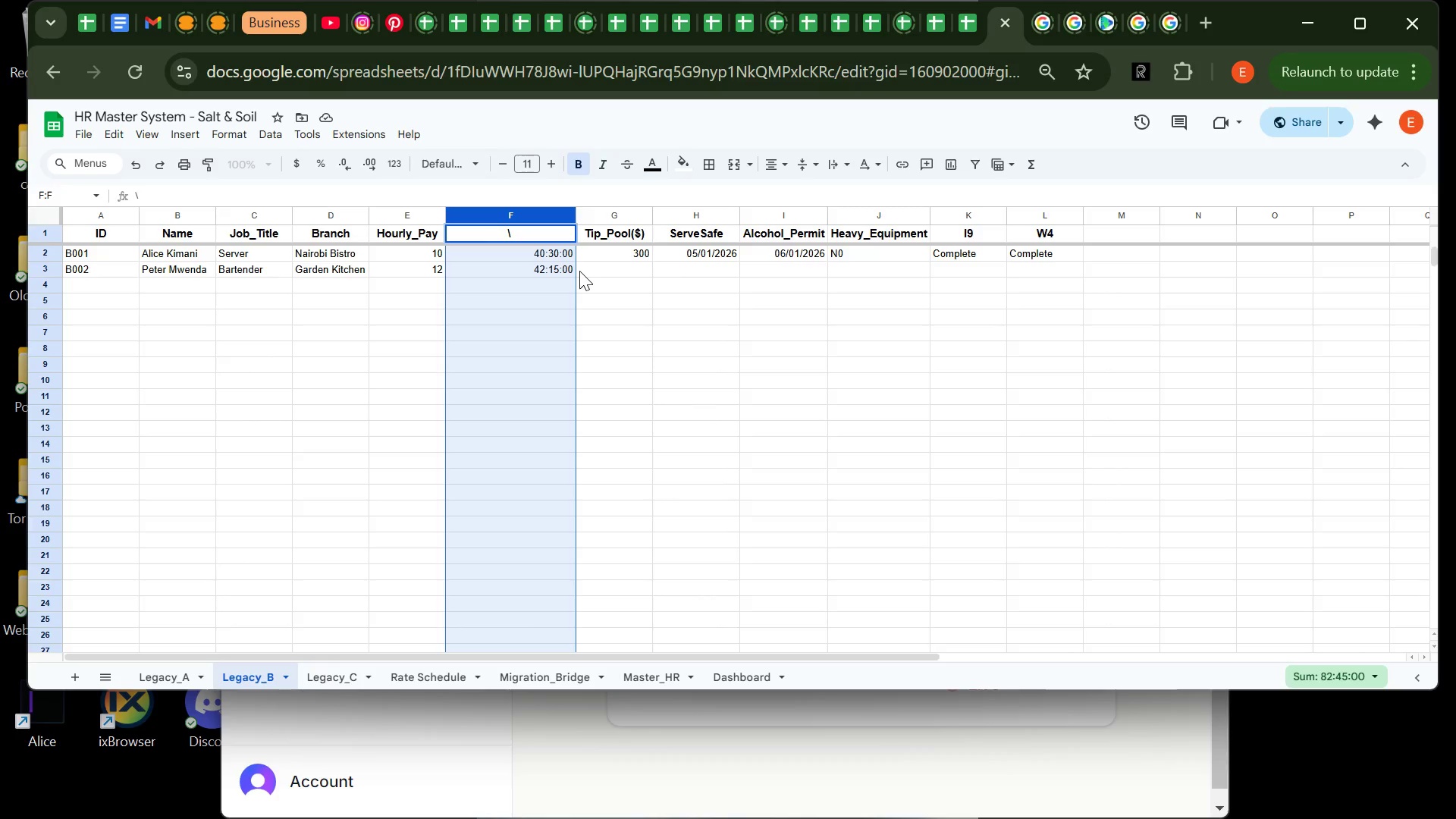 
left_click([579, 271])
 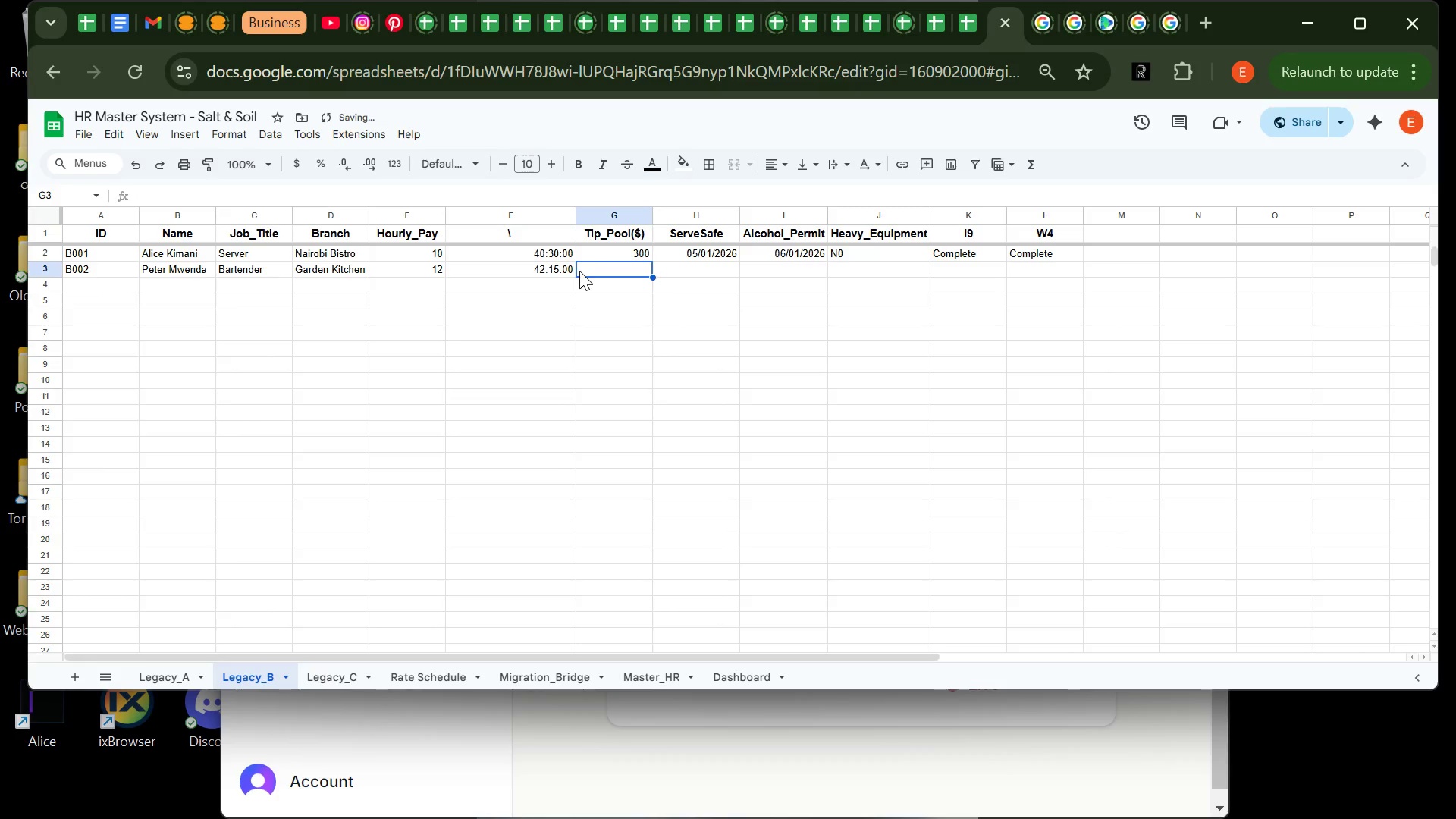 
key(Control+ControlLeft)
 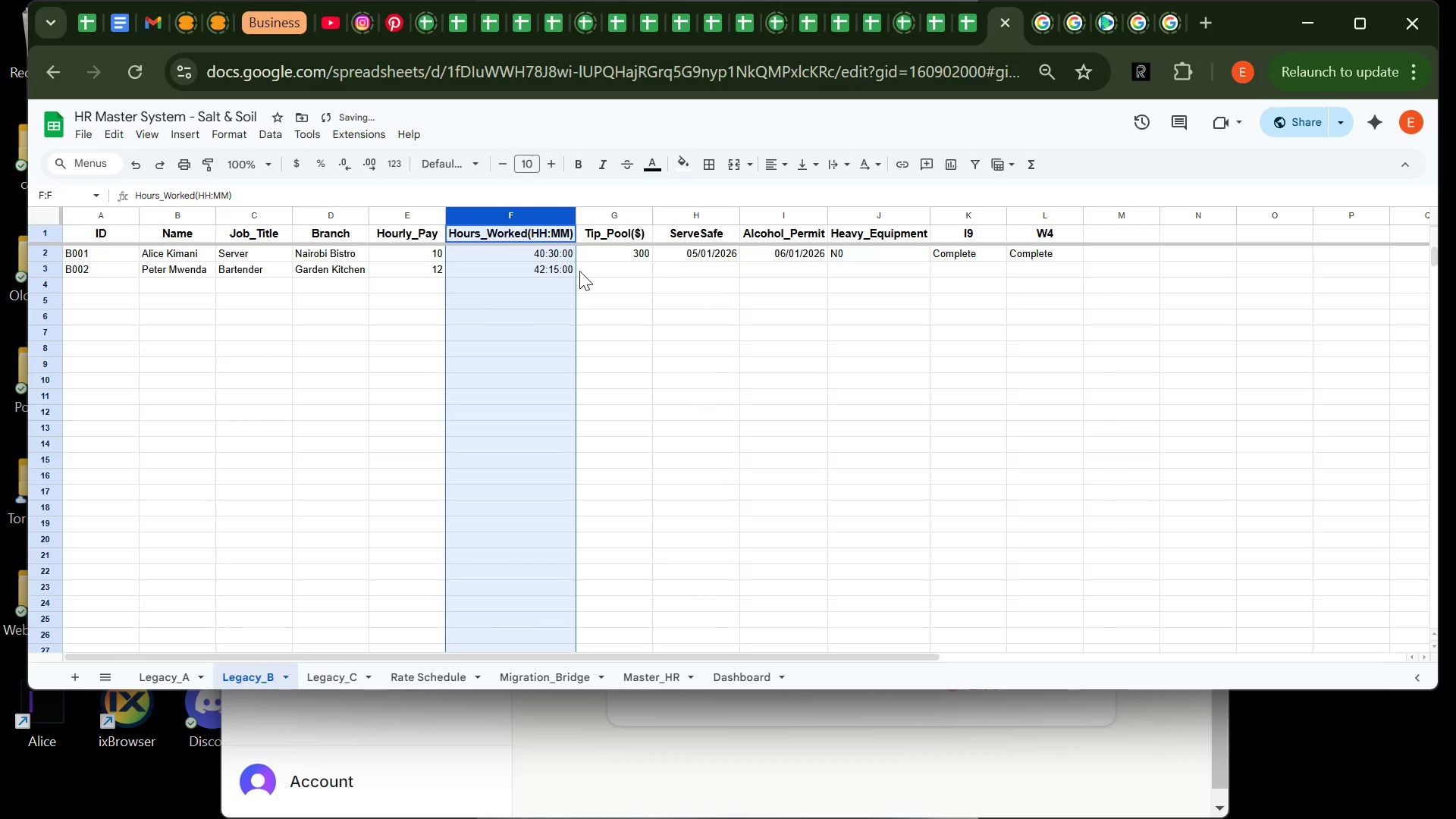 
key(Control+Z)
 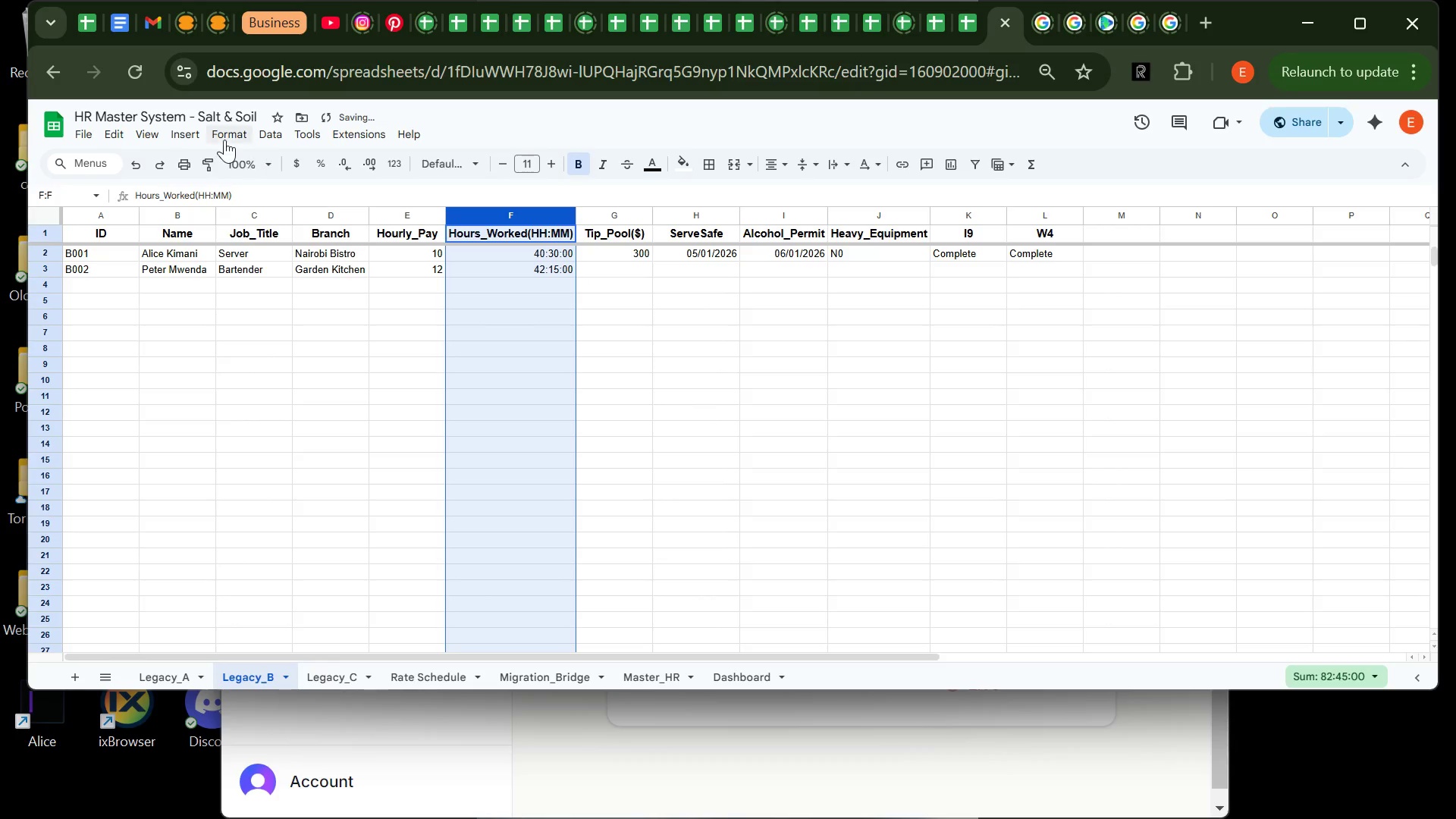 
left_click([222, 138])
 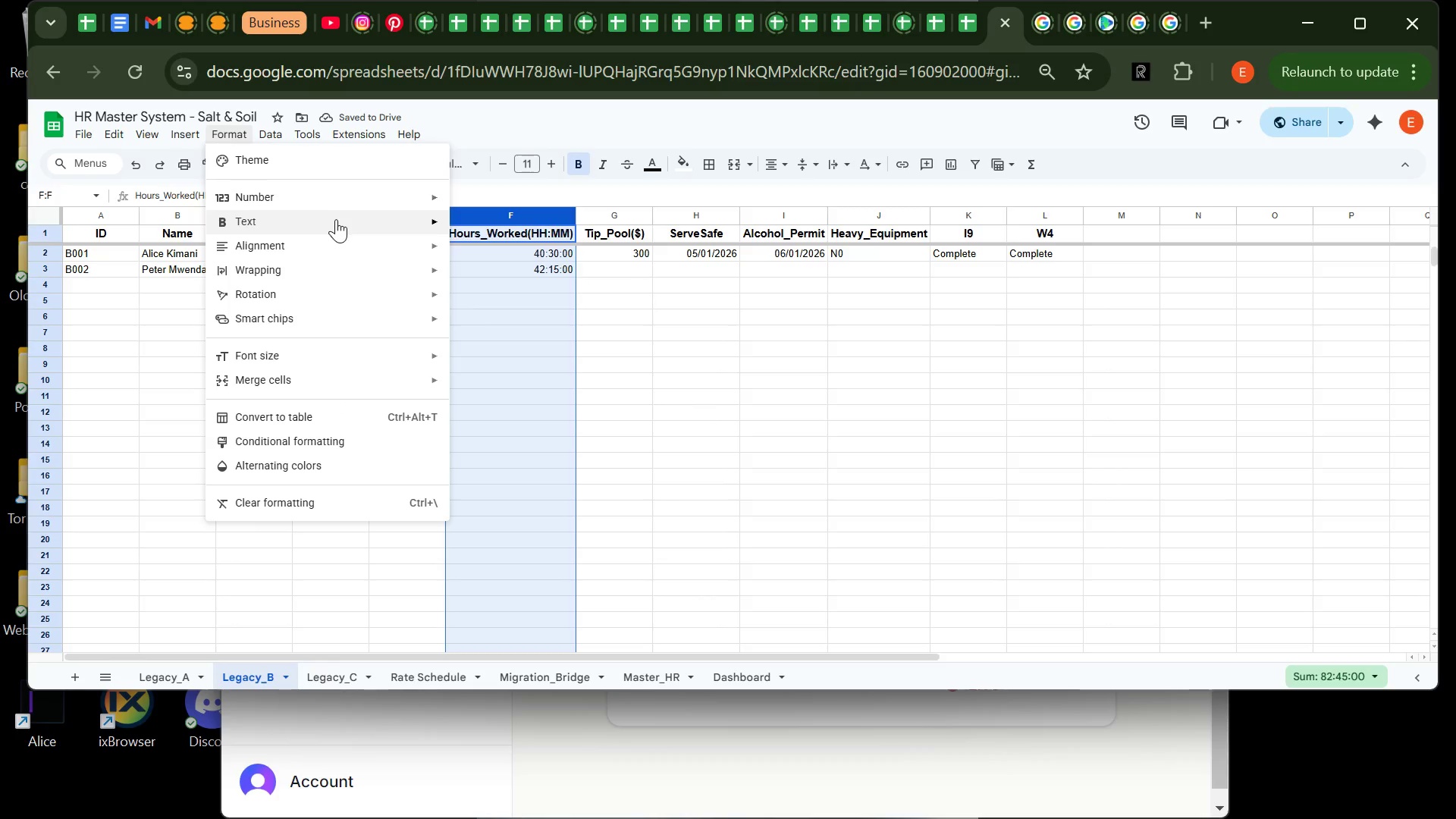 
mouse_move([345, 186])
 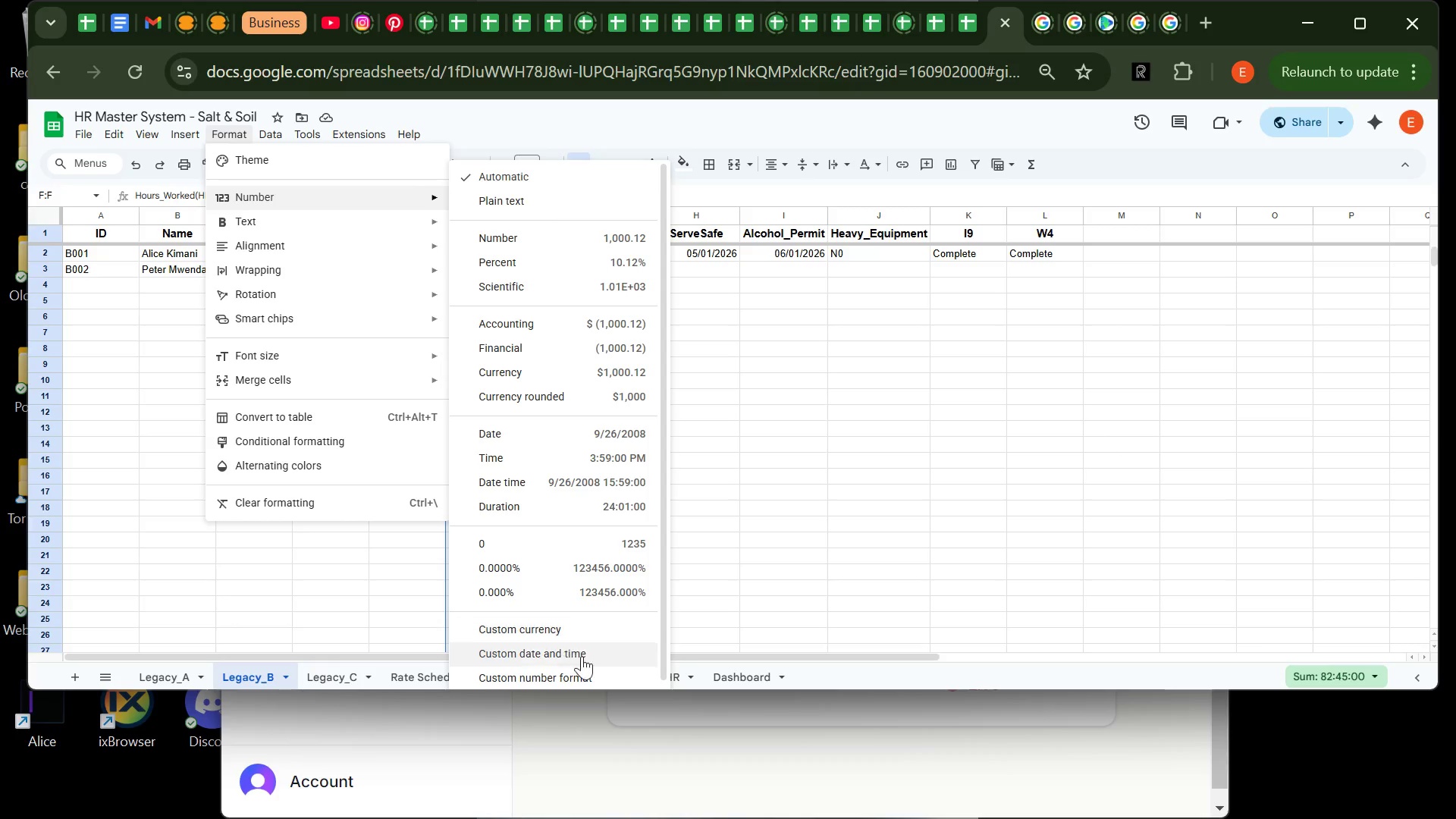 
left_click([582, 670])
 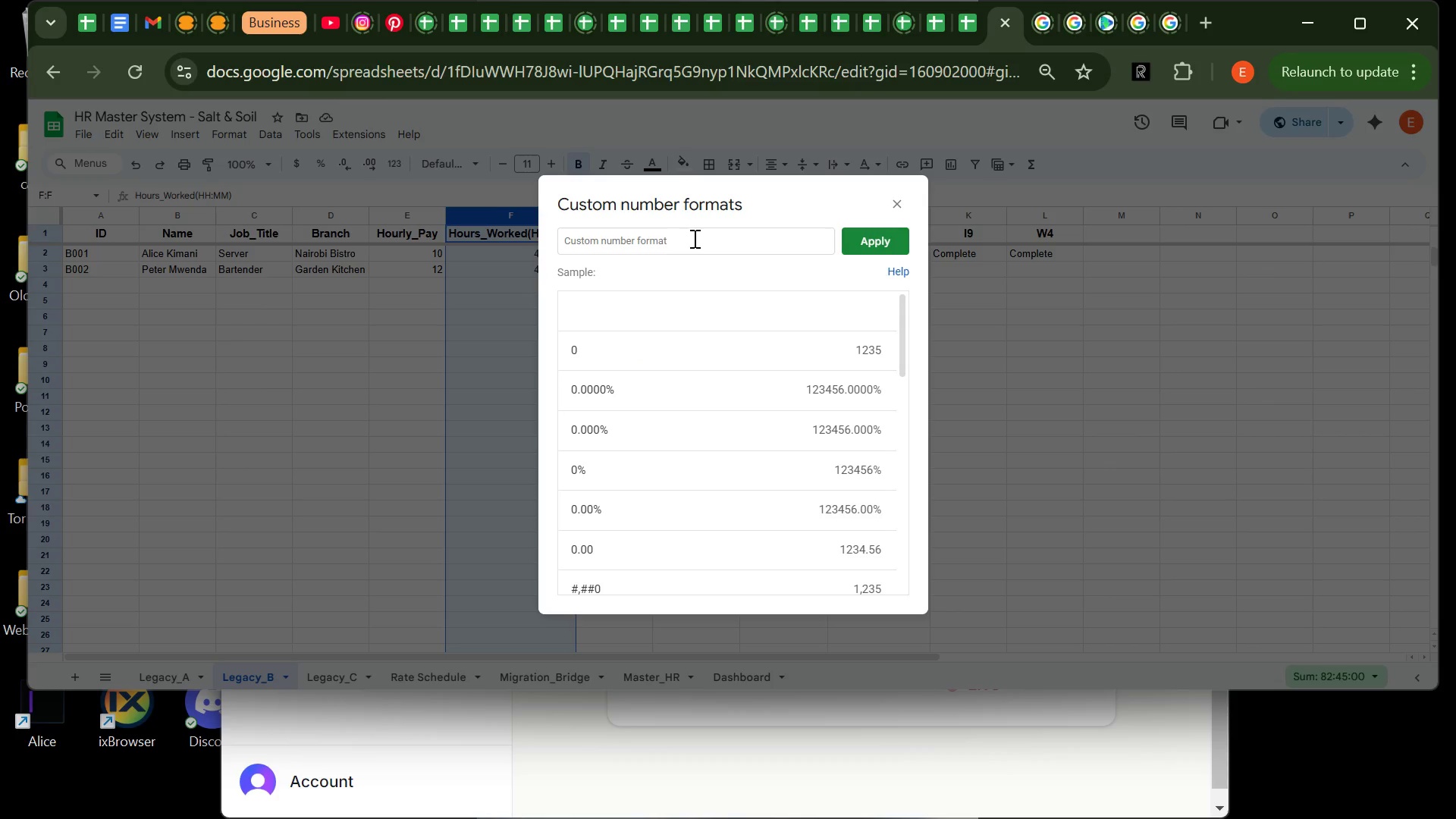 
left_click([692, 237])
 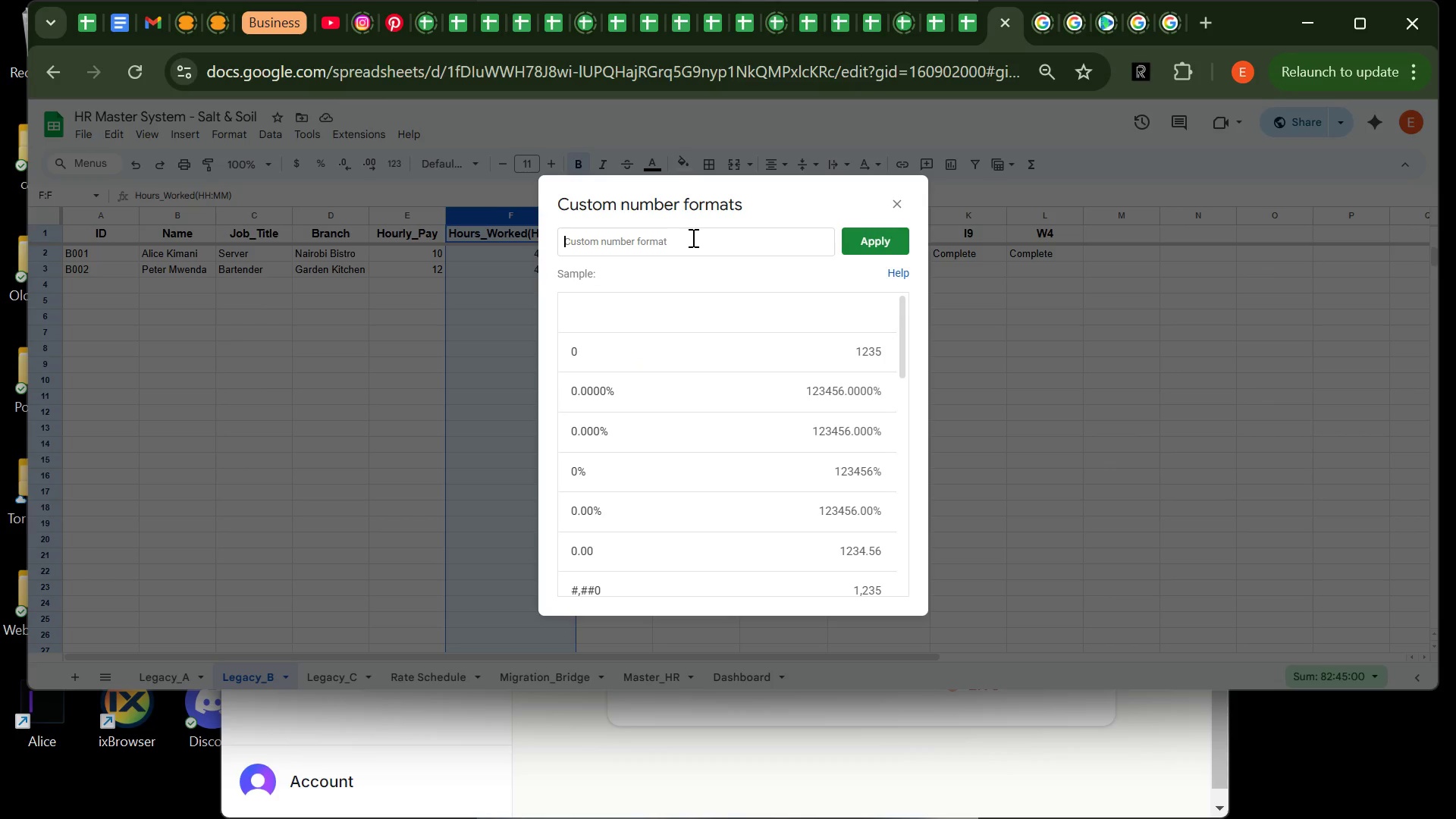 
key(0)
 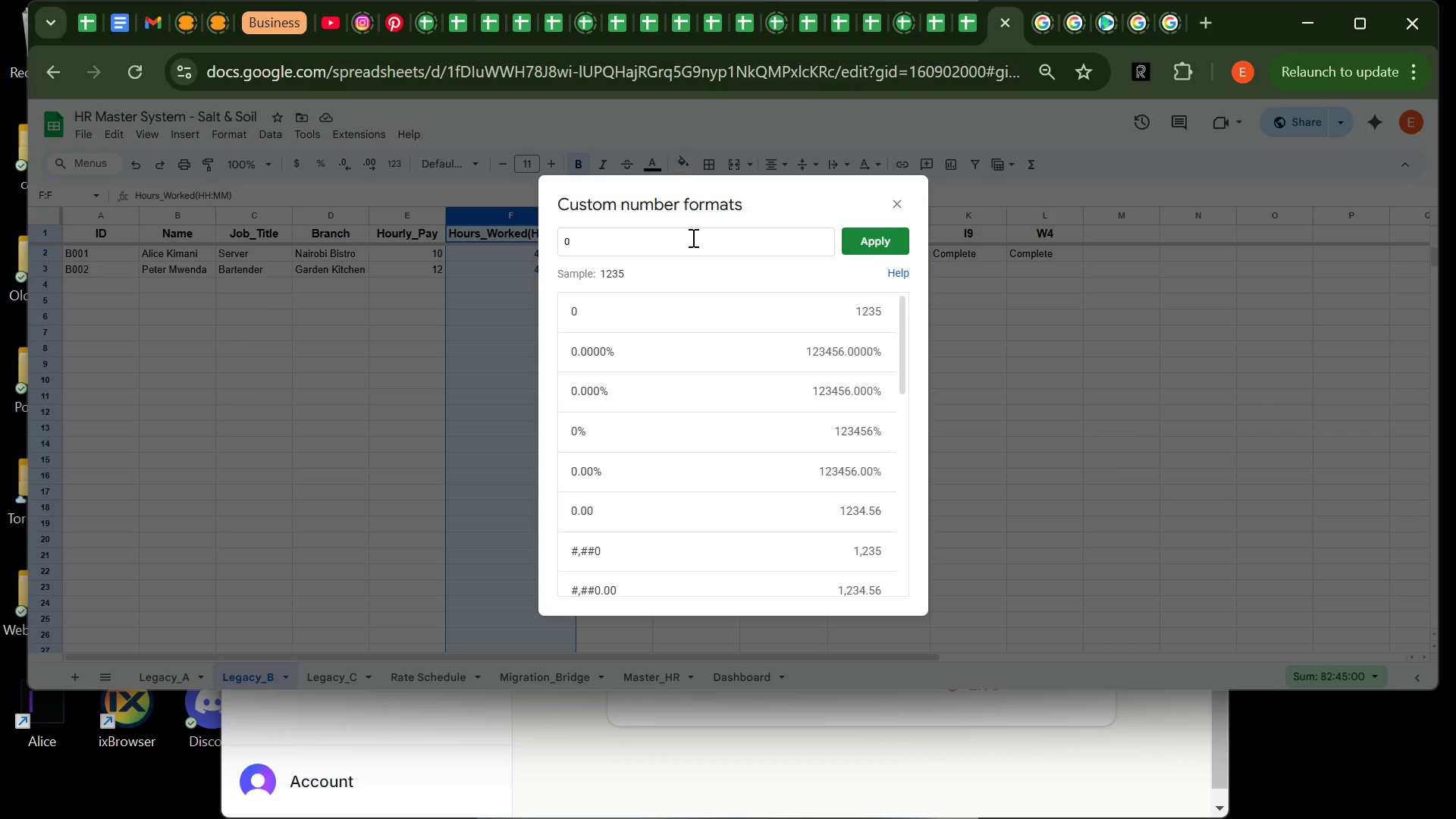 
key(Shift+Semicolon)
 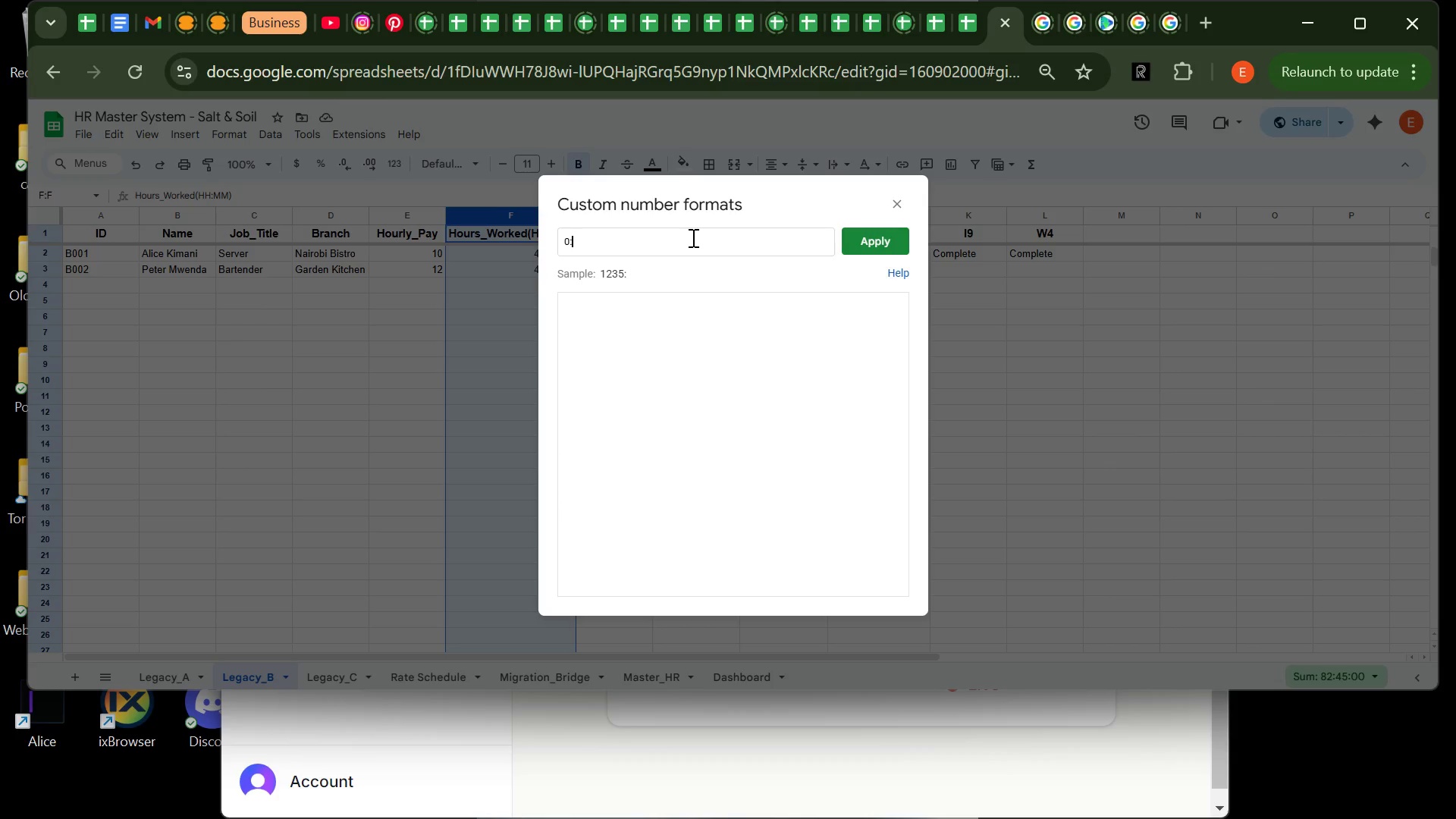 
key(0)
 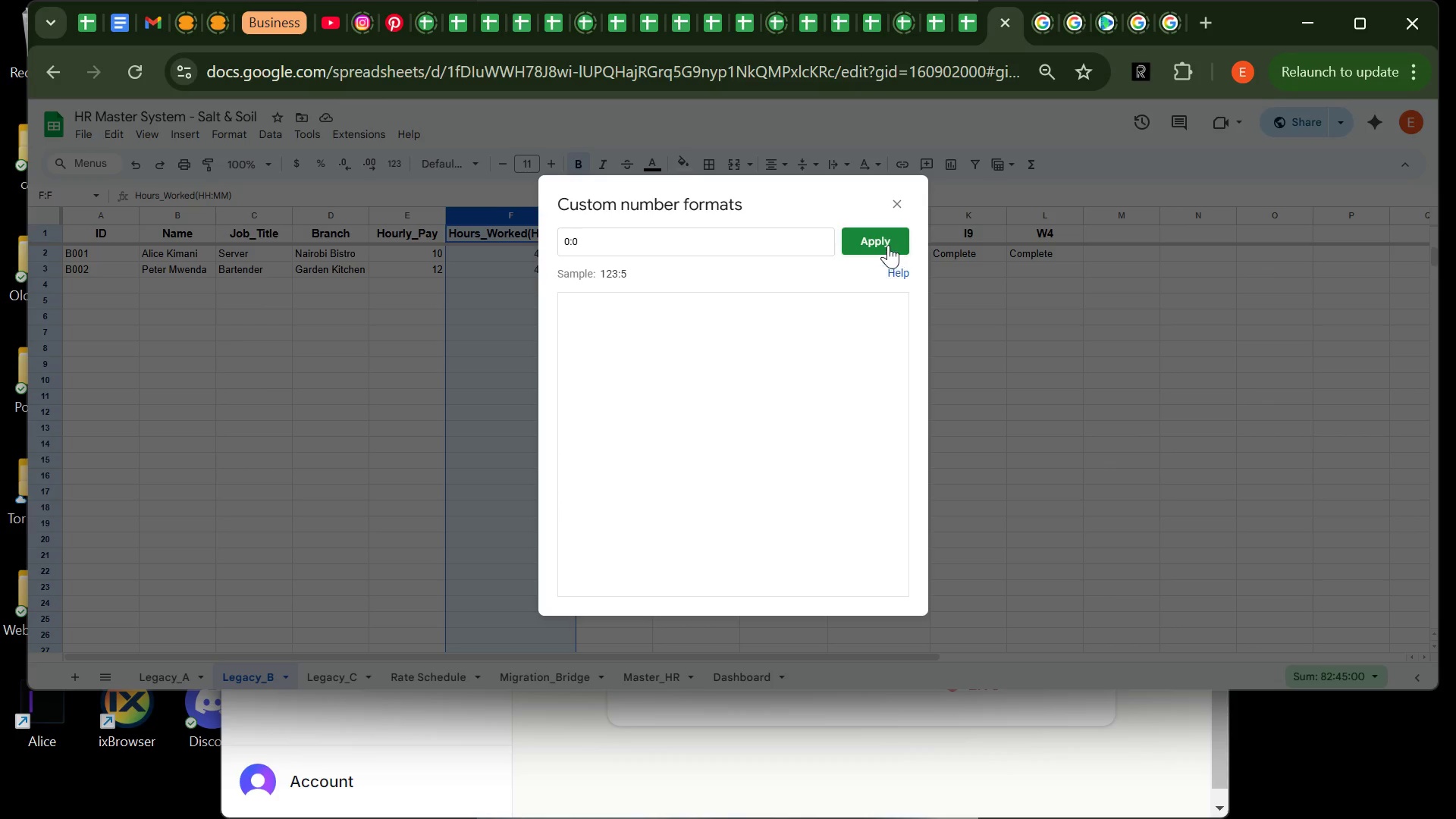 
left_click([885, 242])
 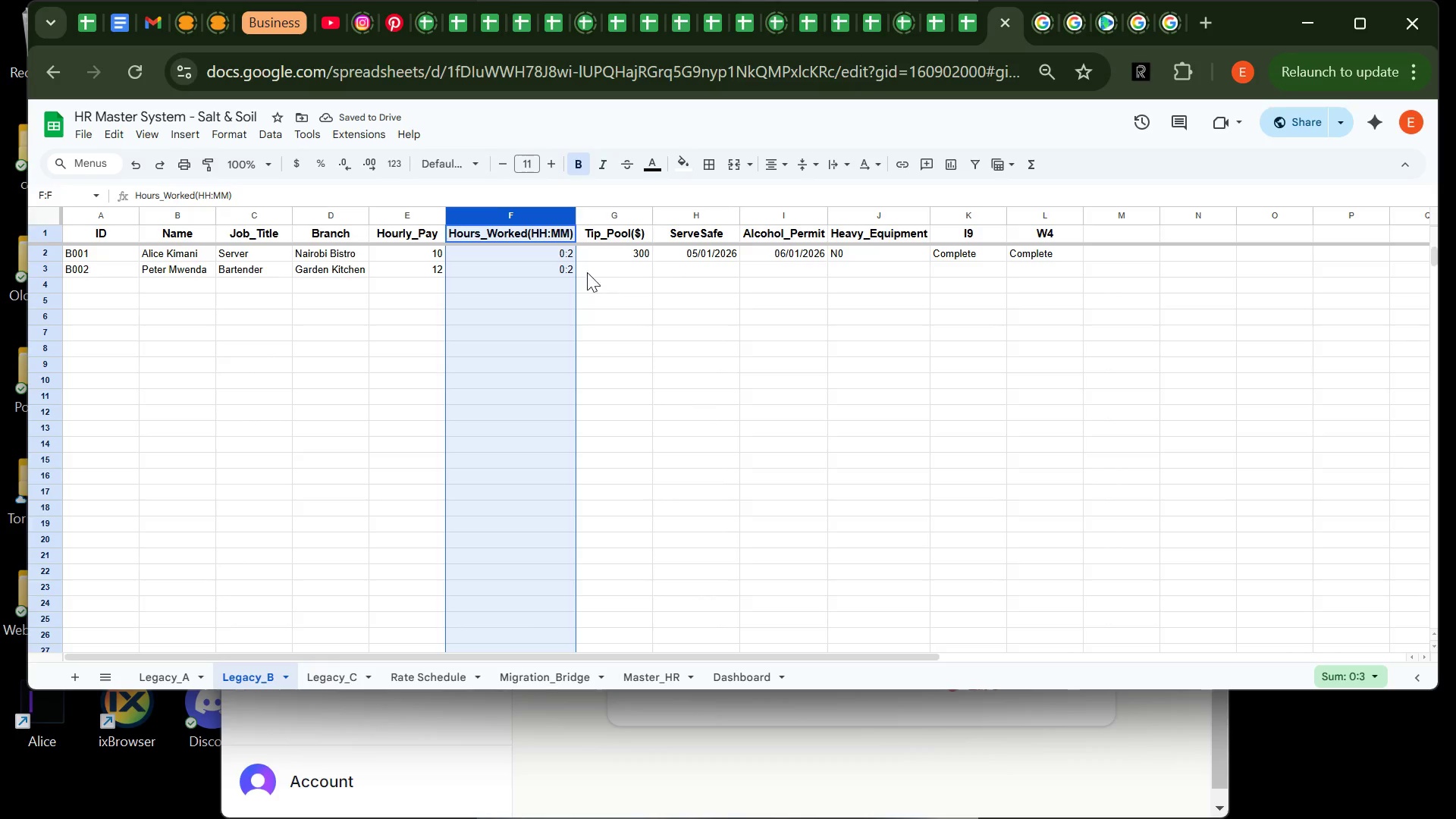 
left_click([547, 253])
 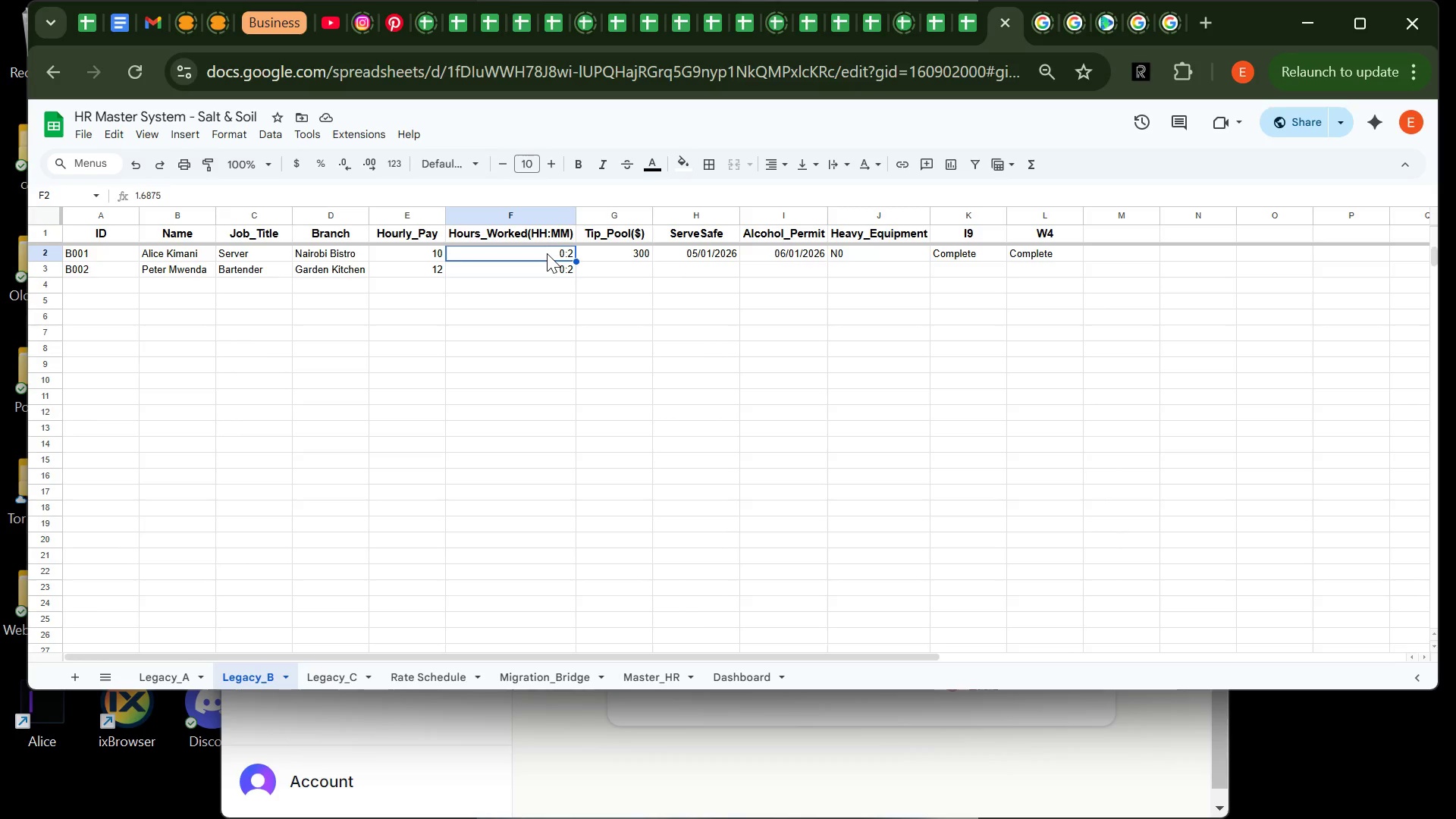 
type(40:30)
 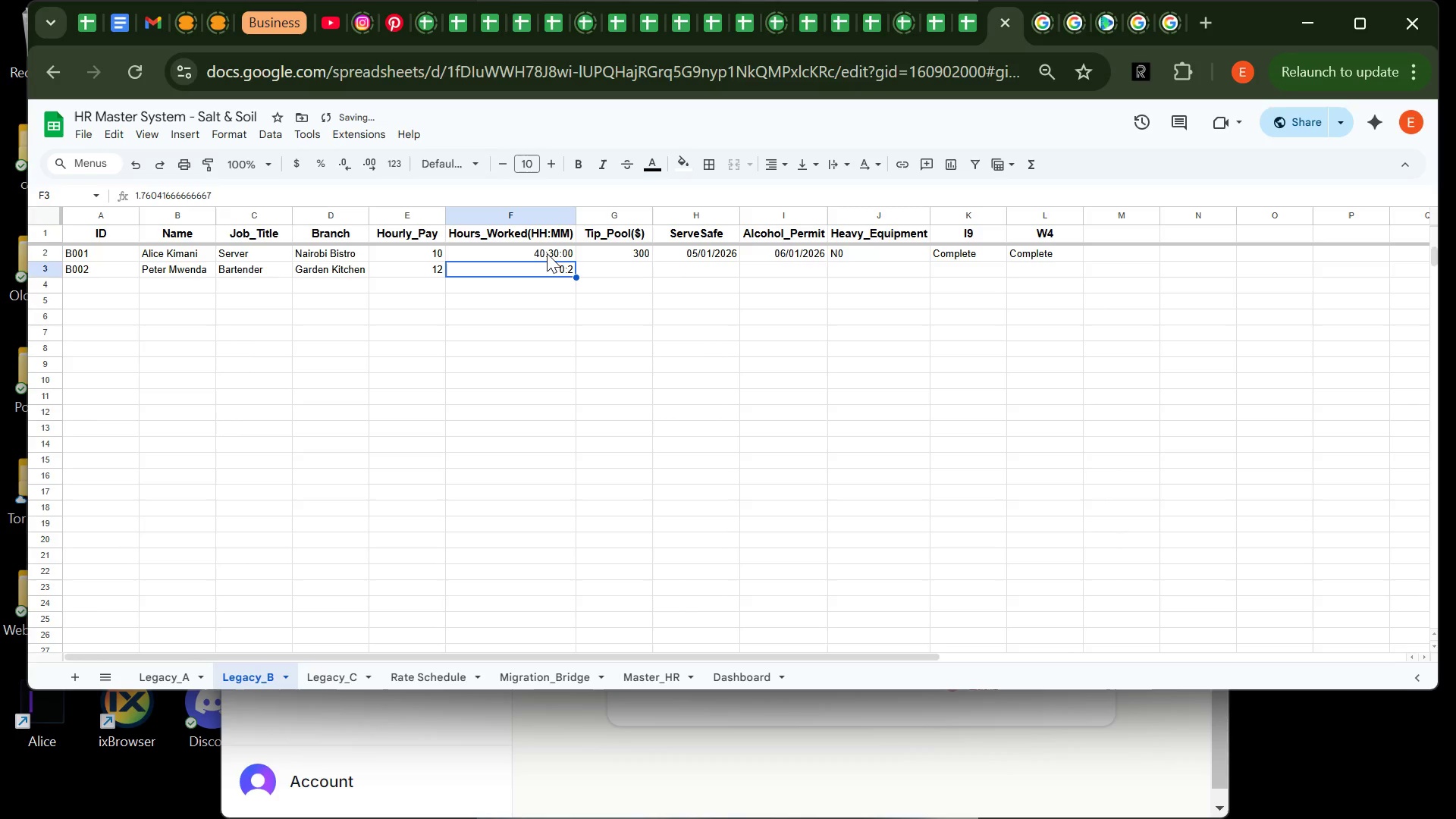 
 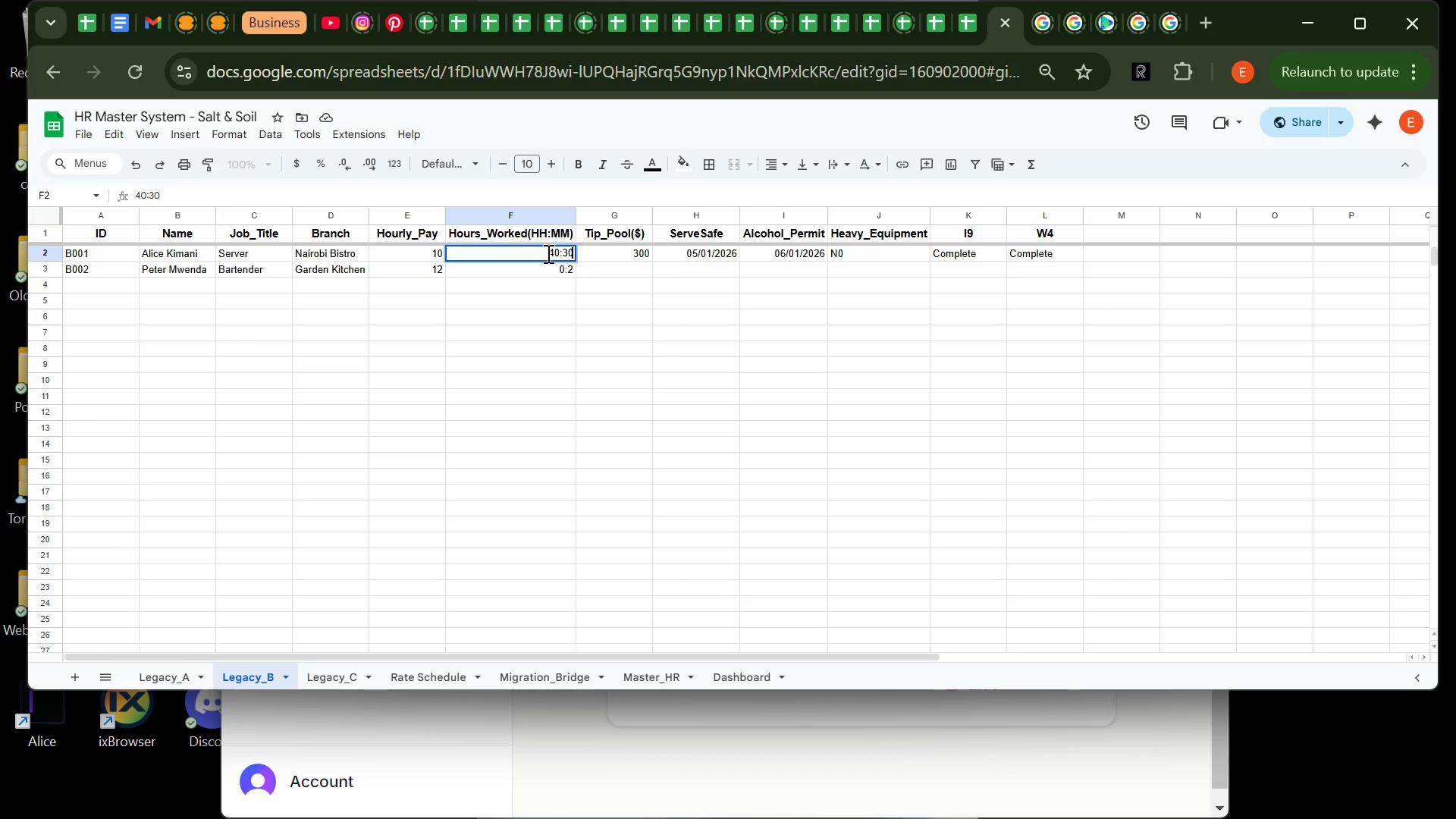 
hold_key(key=Enter, duration=0.34)
 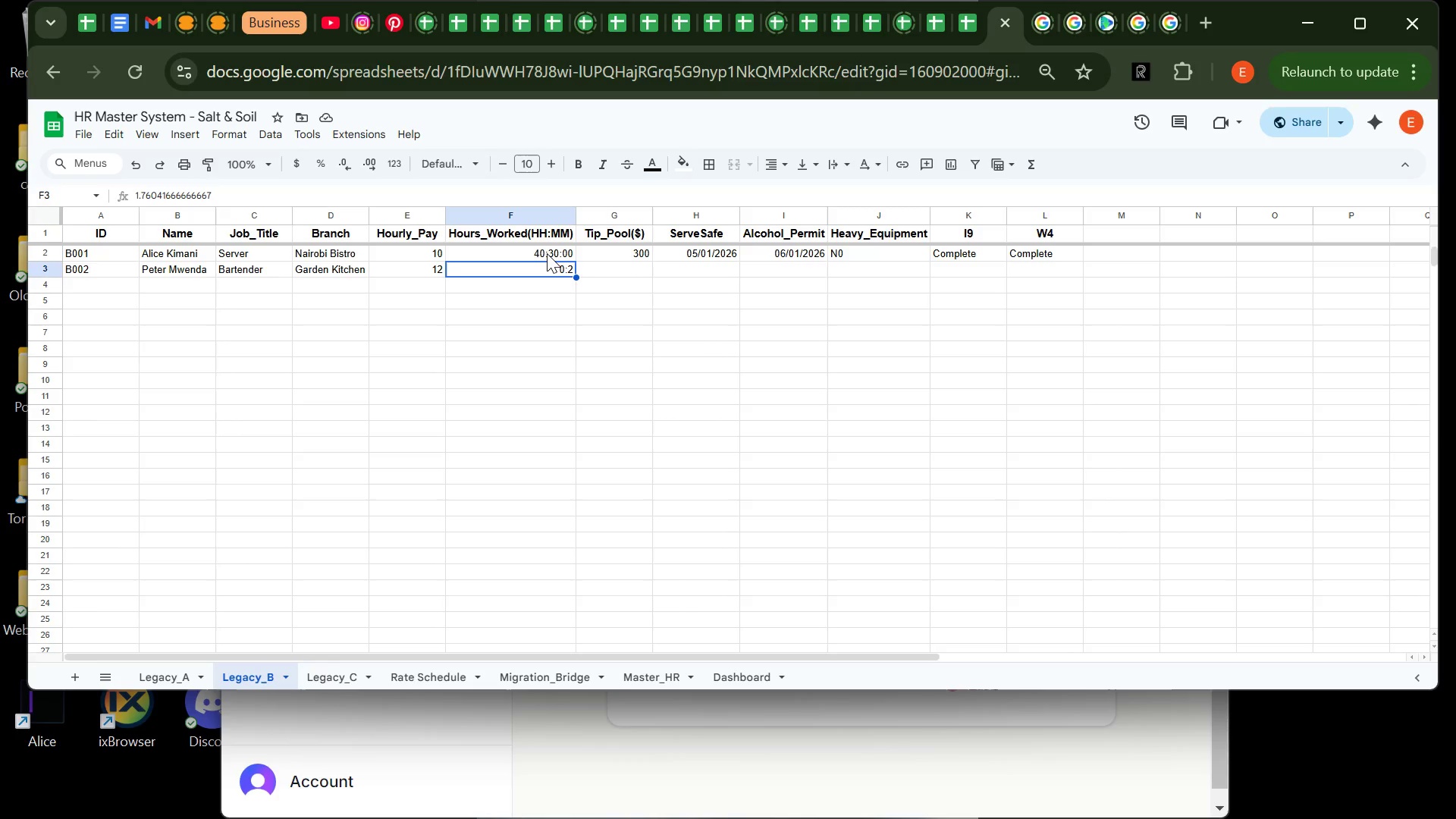 
wait(12.62)
 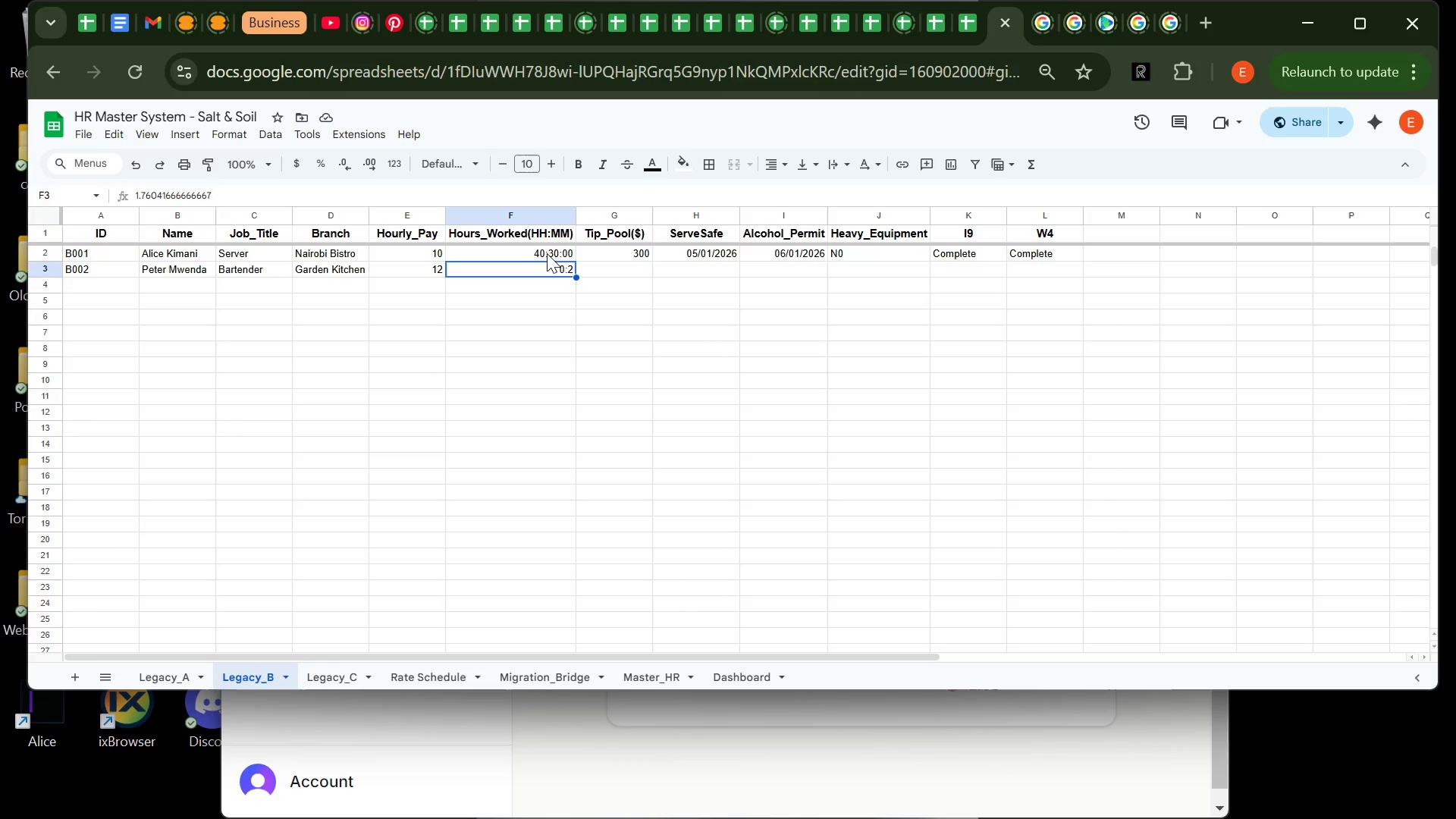 
type(42:15)
key(Tab)
type(450)
key(Tab)
type(03/15/2026)
key(Tab)
type(04/10/2026)
key(Tab)
type(No)
key(Tab)
type(Missing)
key(Tab)
type(Complere)
key(Backspace)
key(Backspace)
type(te)
 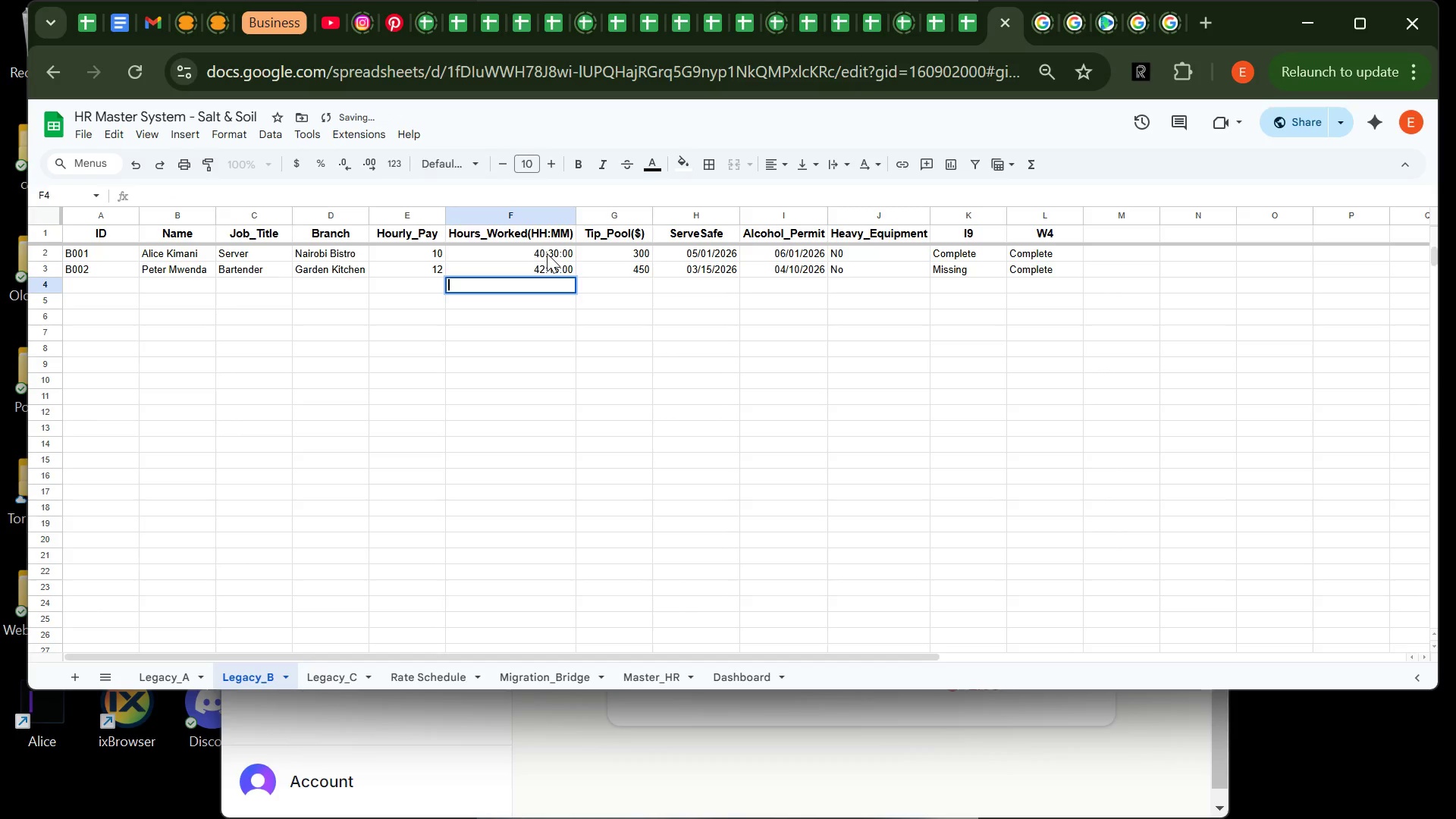 
 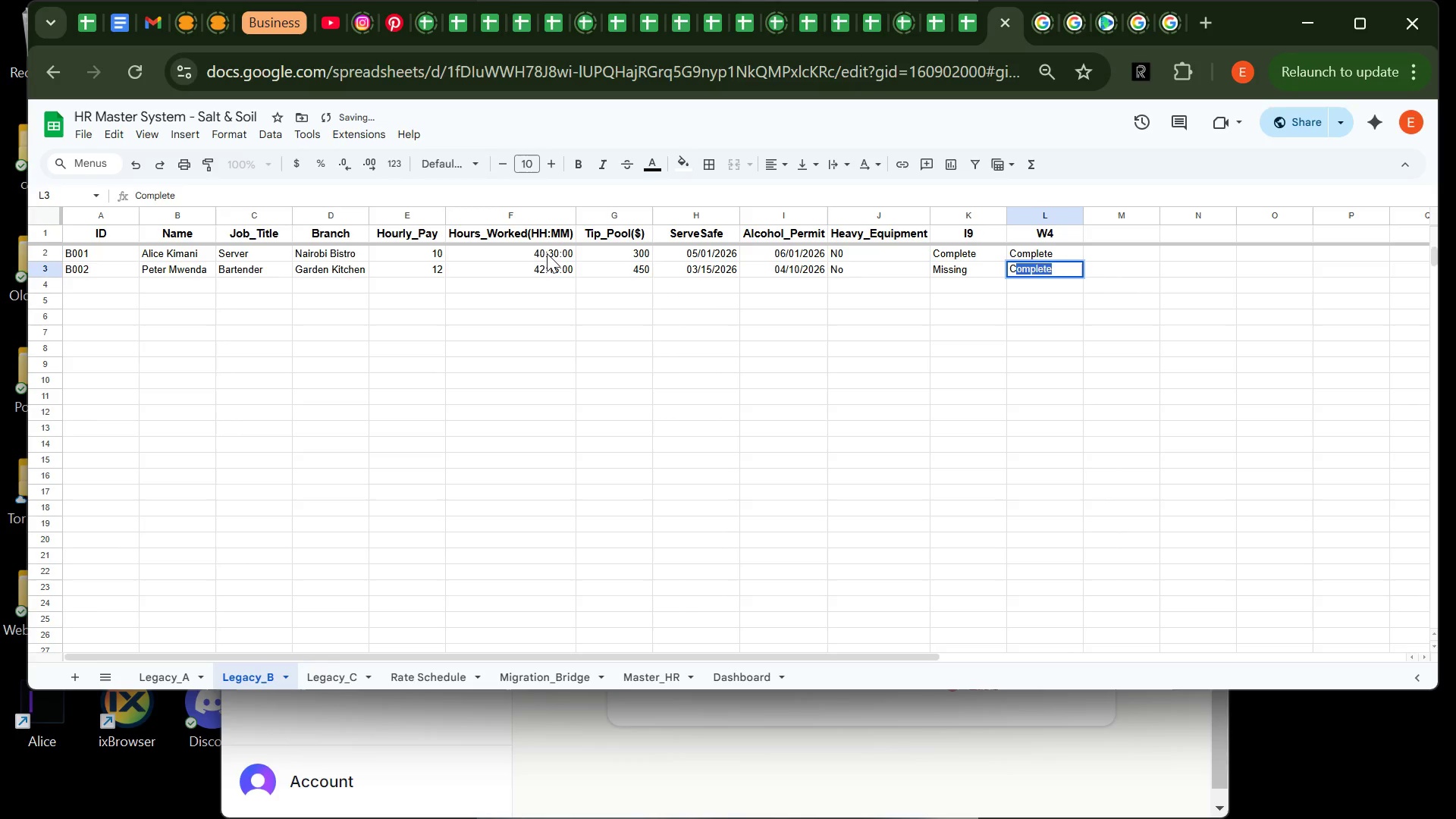 
key(Enter)
 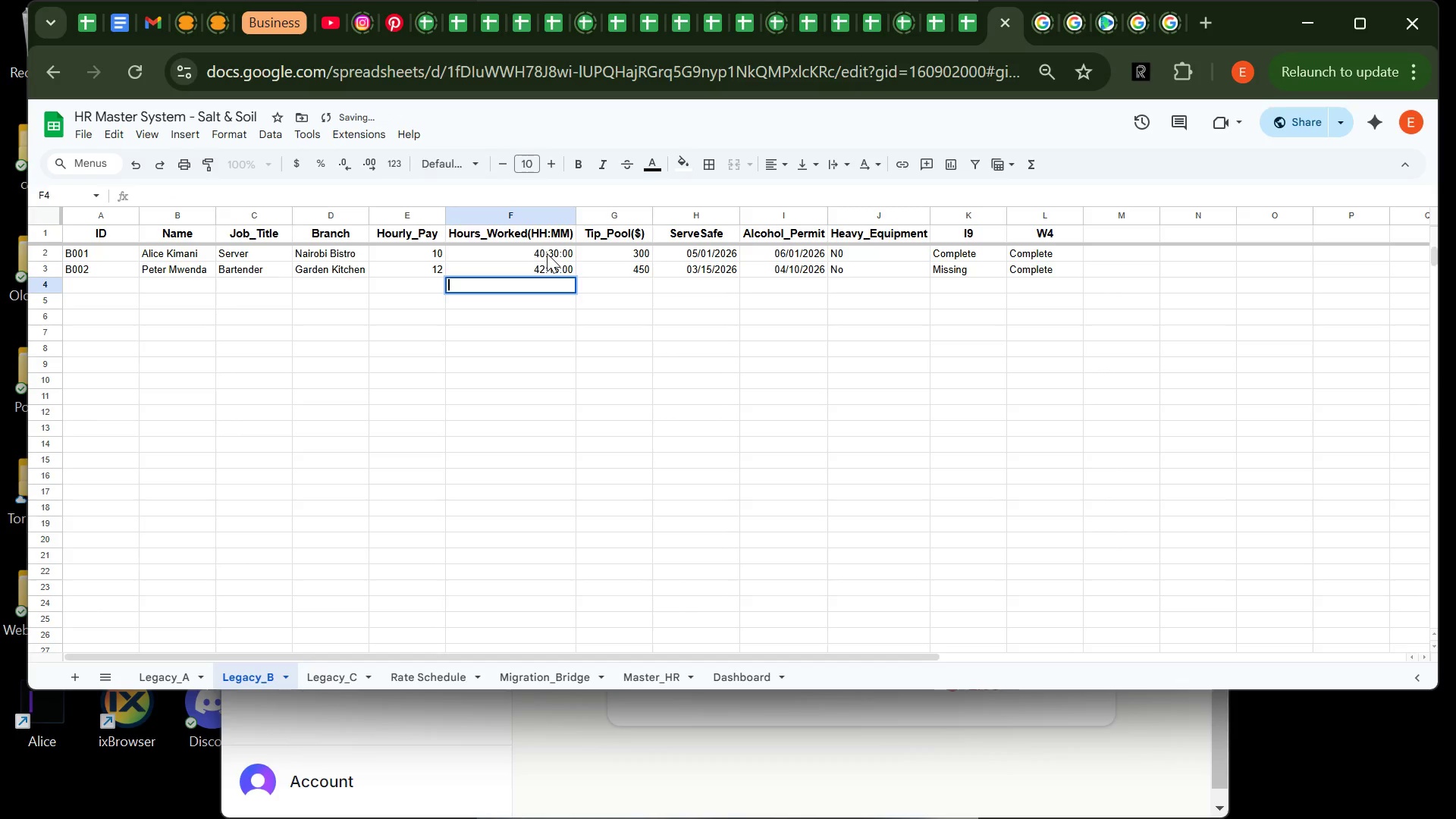 
key(Enter)
 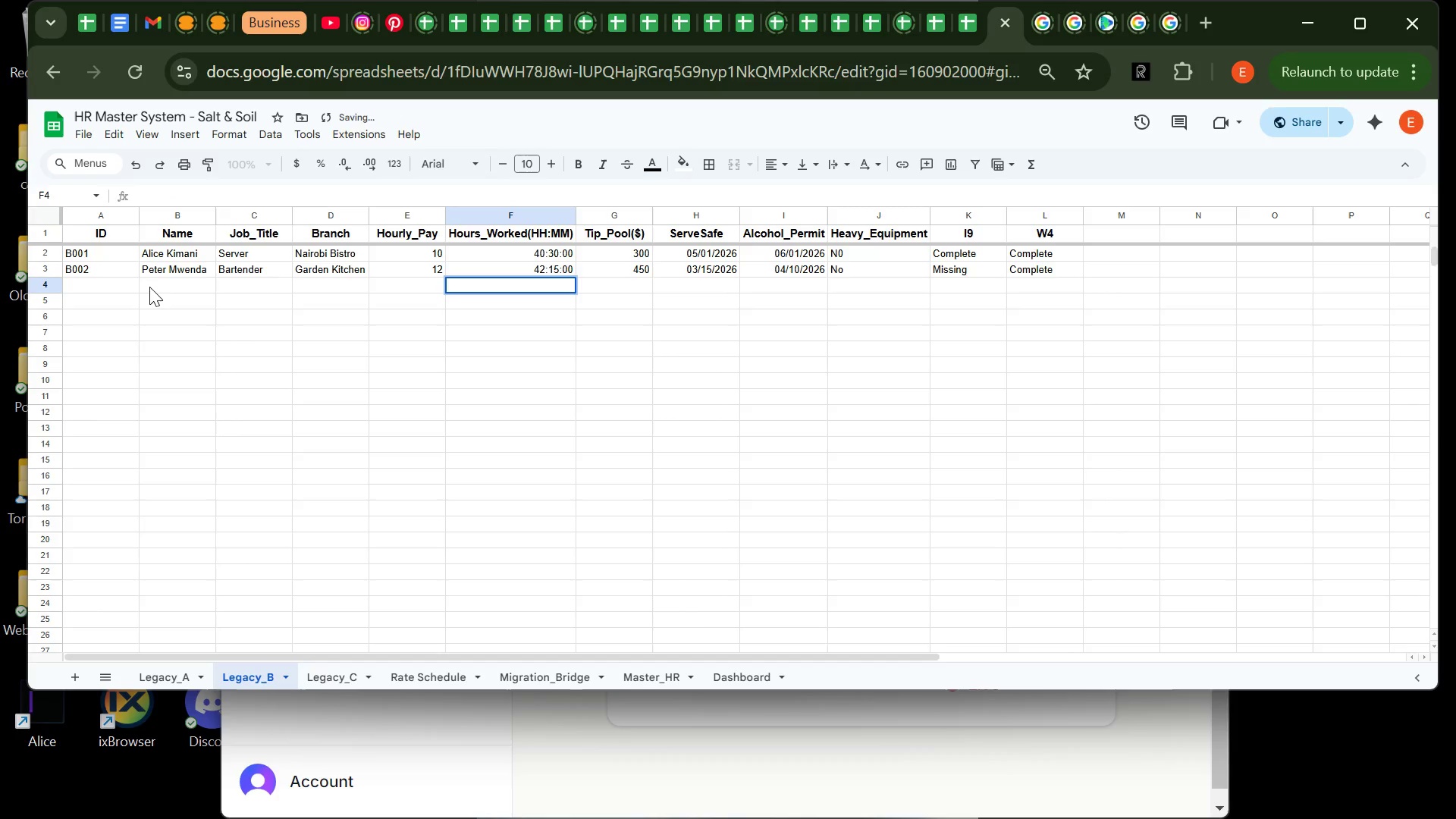 
left_click([140, 284])
 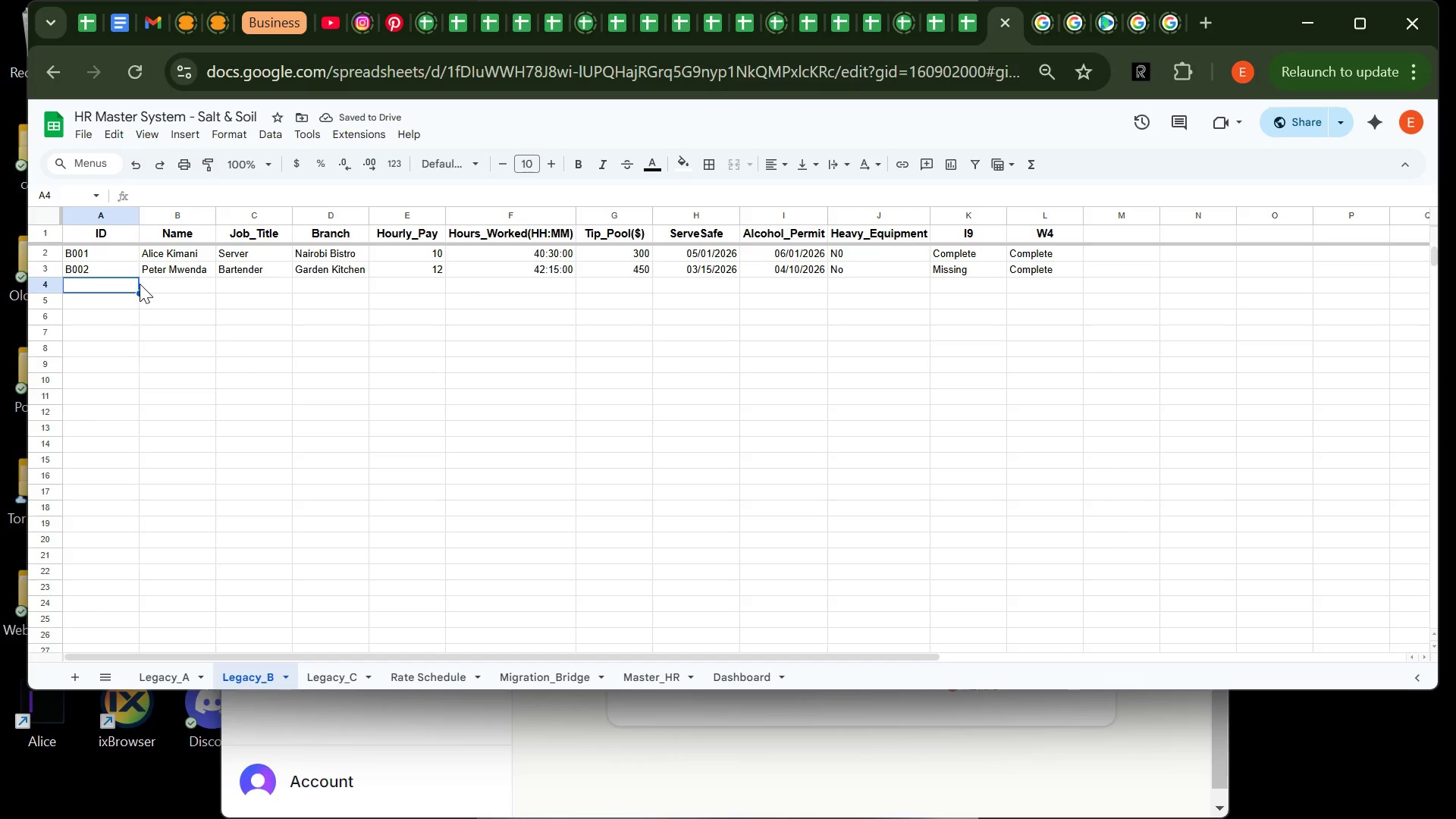 
type(B003)
key(Tab)
type(nA)
key(Backspace)
key(Backspace)
key(Backspace)
type(Nancy Atieno)
key(Tab)
type(Host)
key(Tab)
type(Nairobi Bii=)
key(Backspace)
key(Backspace)
key(Backspace)
type(istro)
 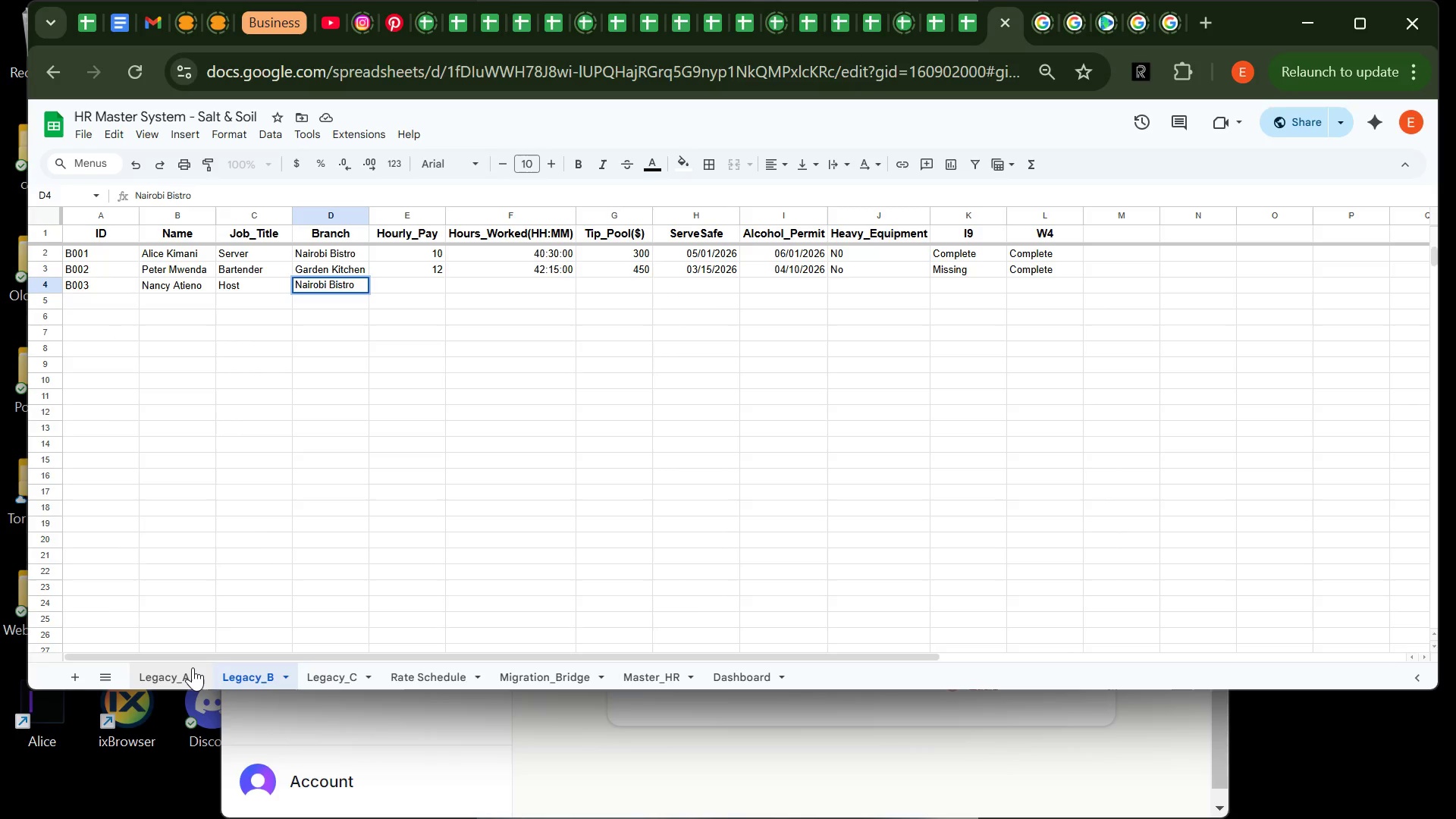 
left_click([181, 670])
 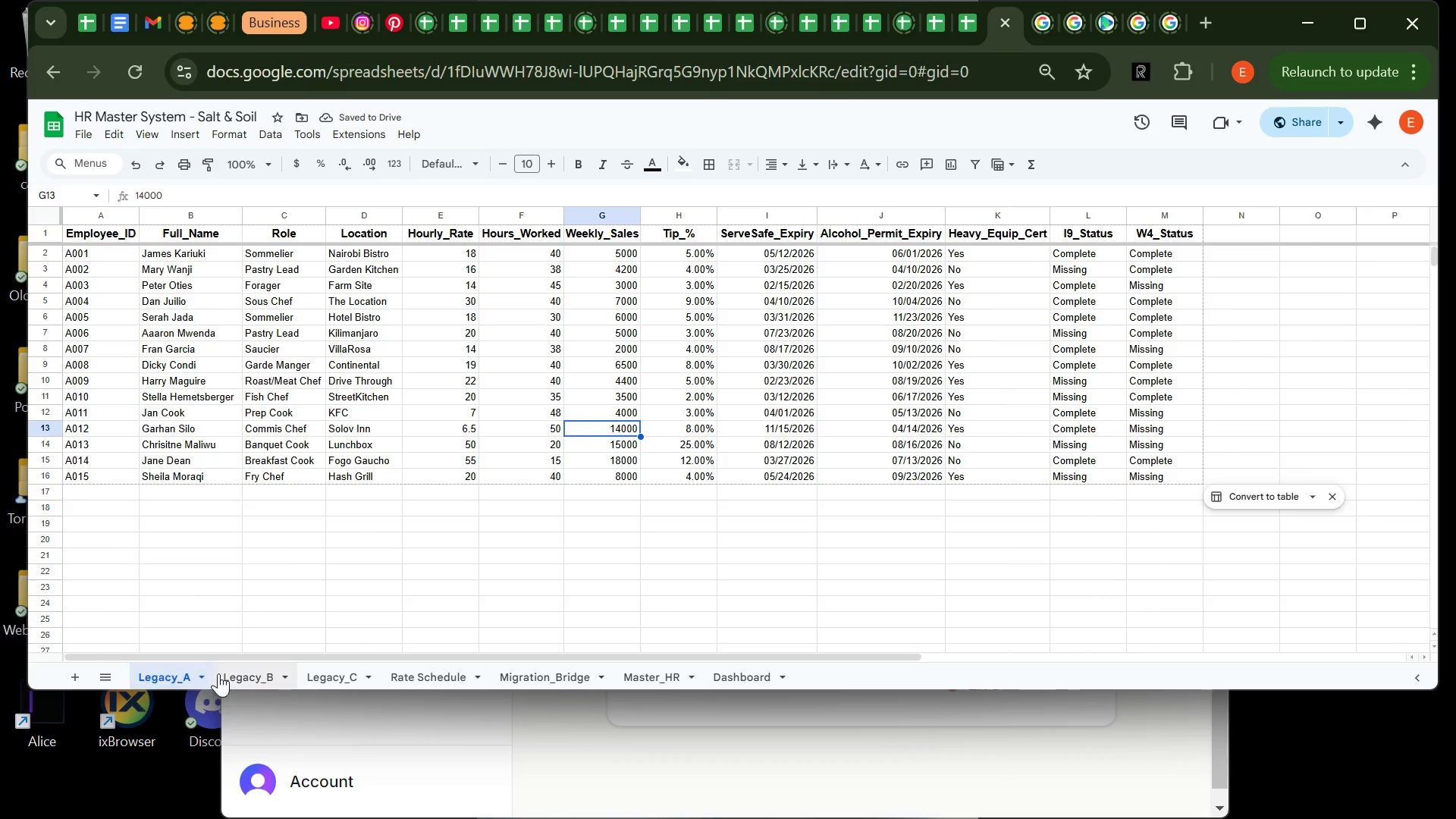 
left_click([240, 672])
 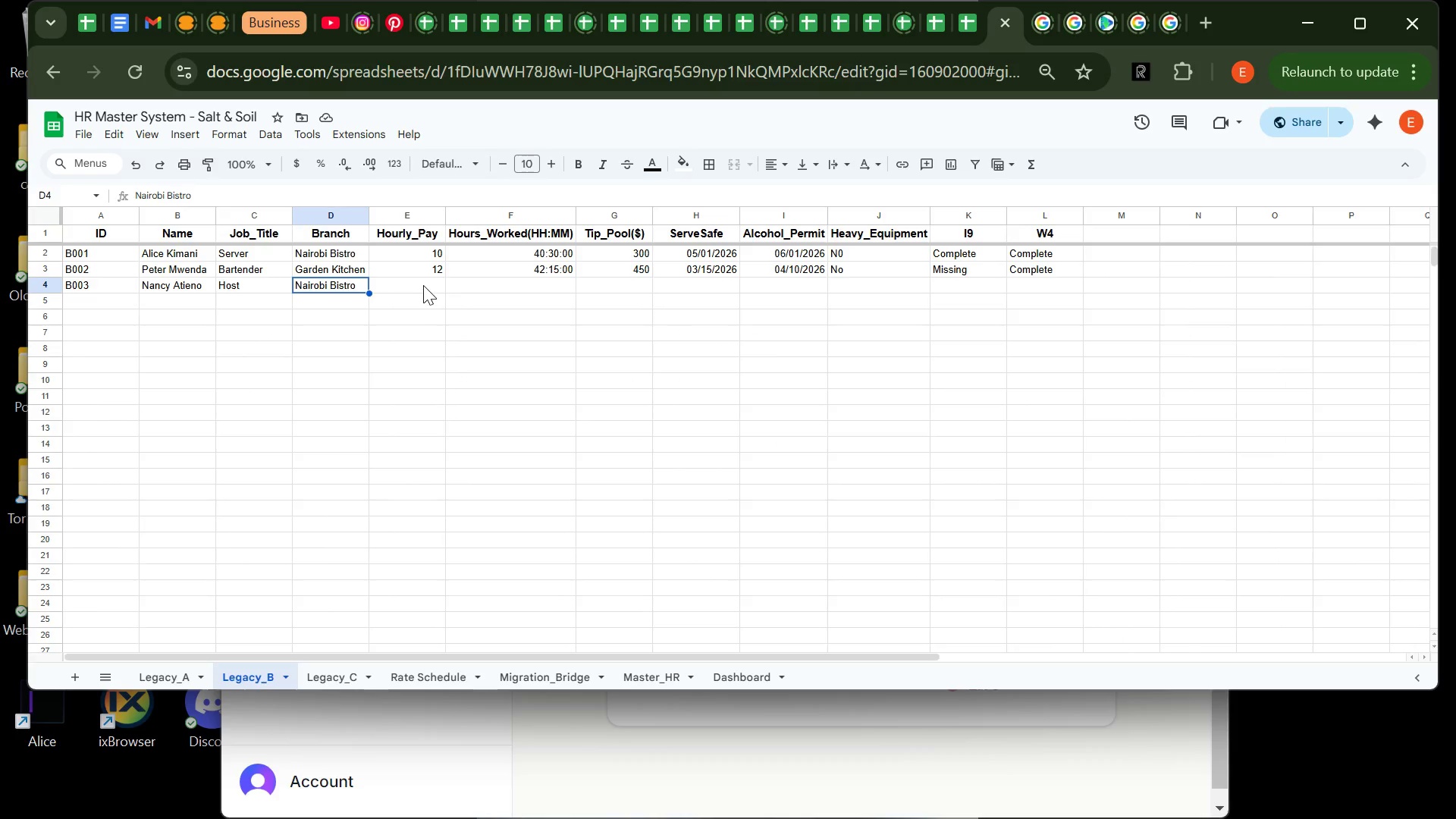 
left_click([423, 284])
 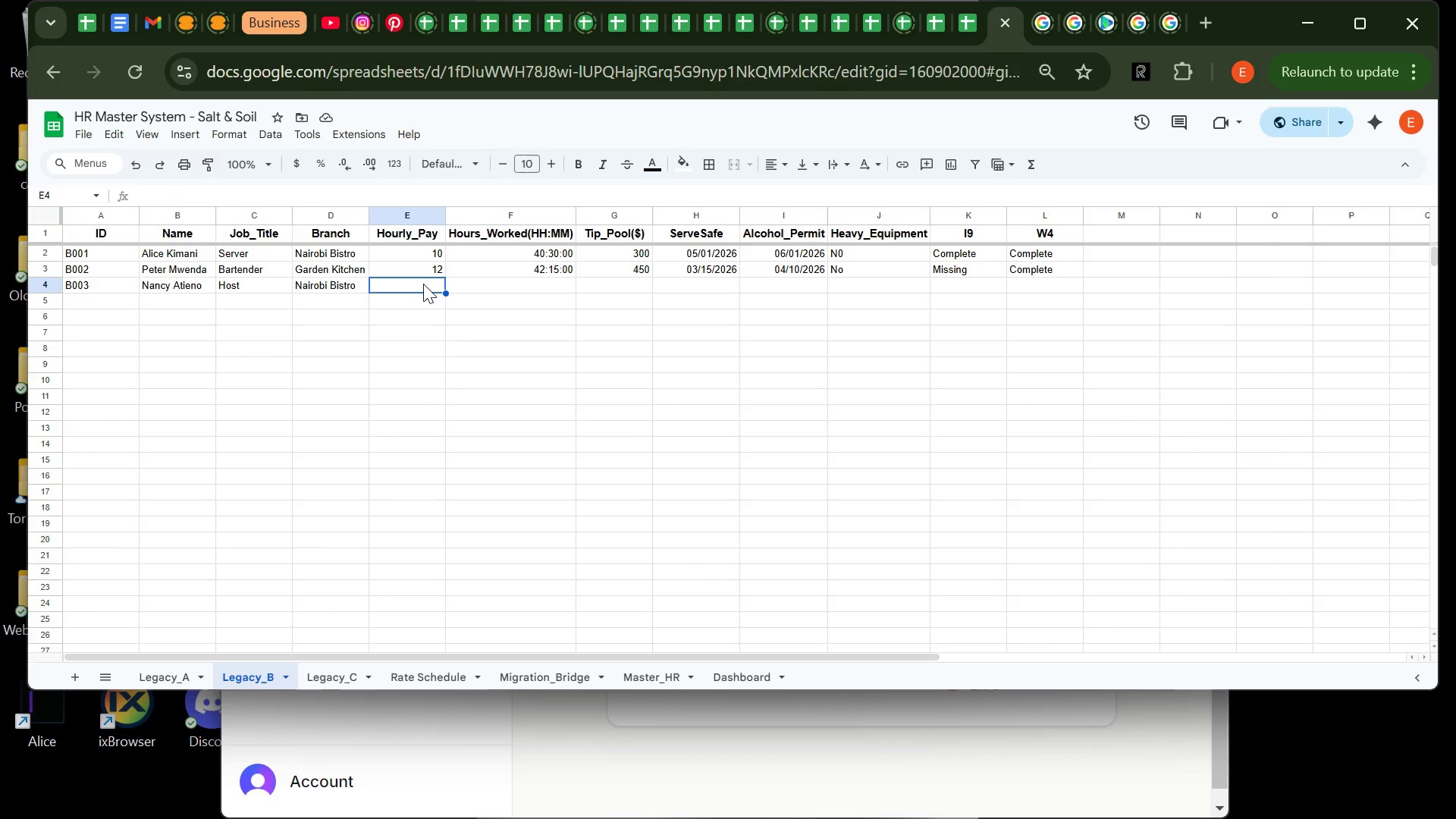 
type(9)
key(Tab)
type(35:00)
key(Tab)
type(200)
key(Tab)
type(07/20/2026)
key(Tab)
type(08/10/2026)
key(Tab)
 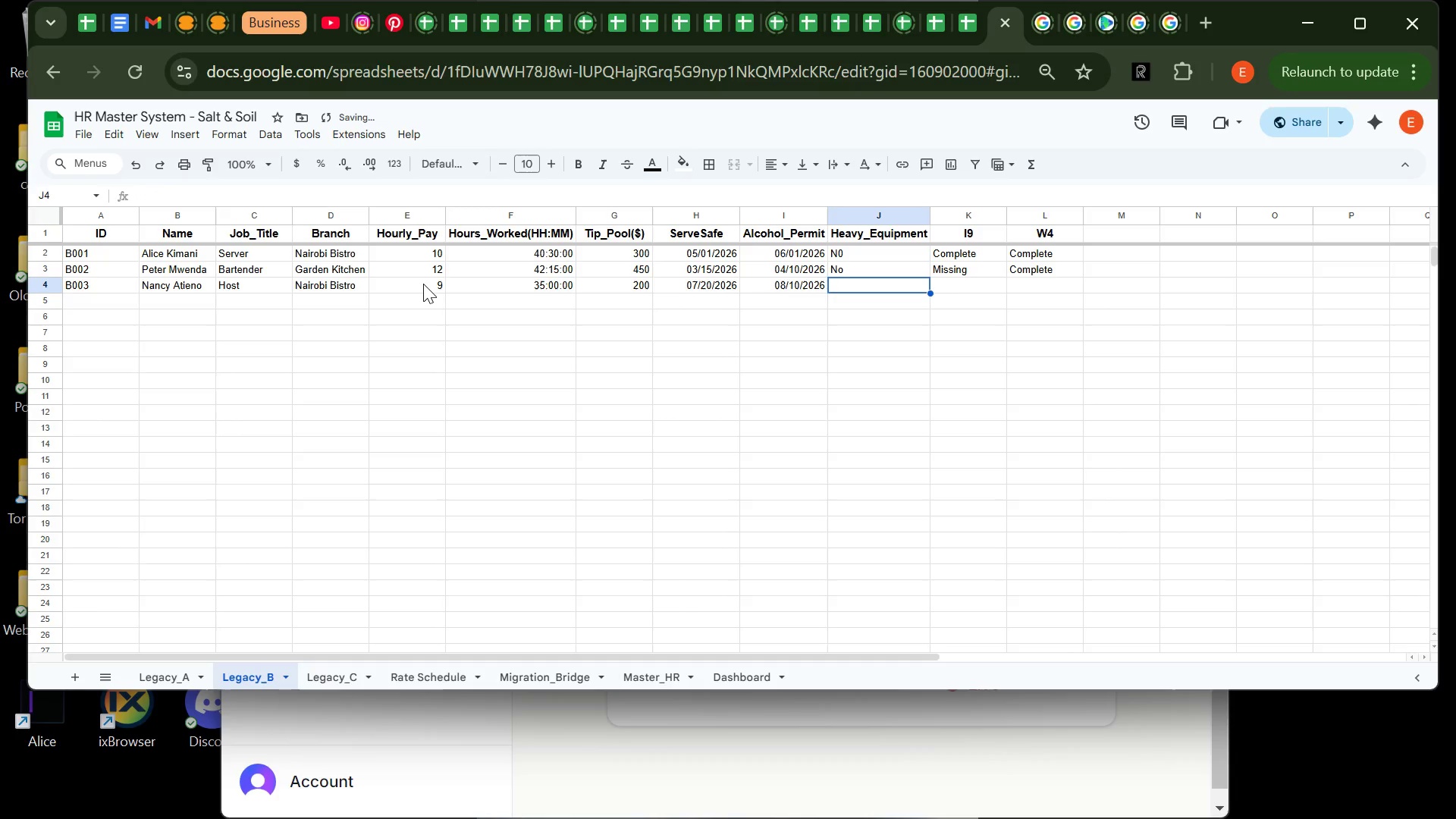 
type(n)
key(Backspace)
type(n)
key(Backspace)
type(n)
key(Backspace)
type(N0)
key(Tab)
type(Complete)
key(Tab)
type(Complete)
 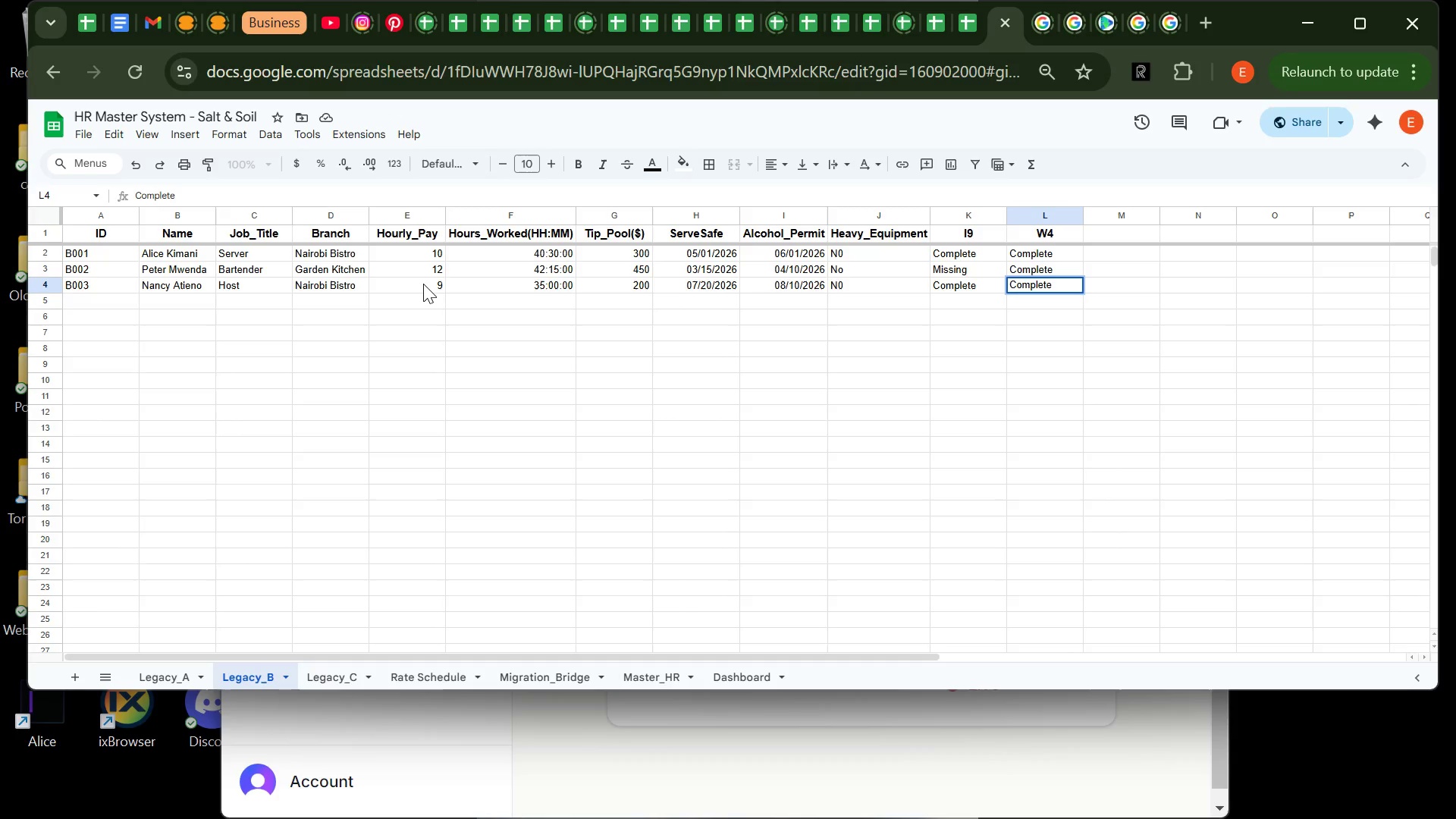 
key(Enter)
 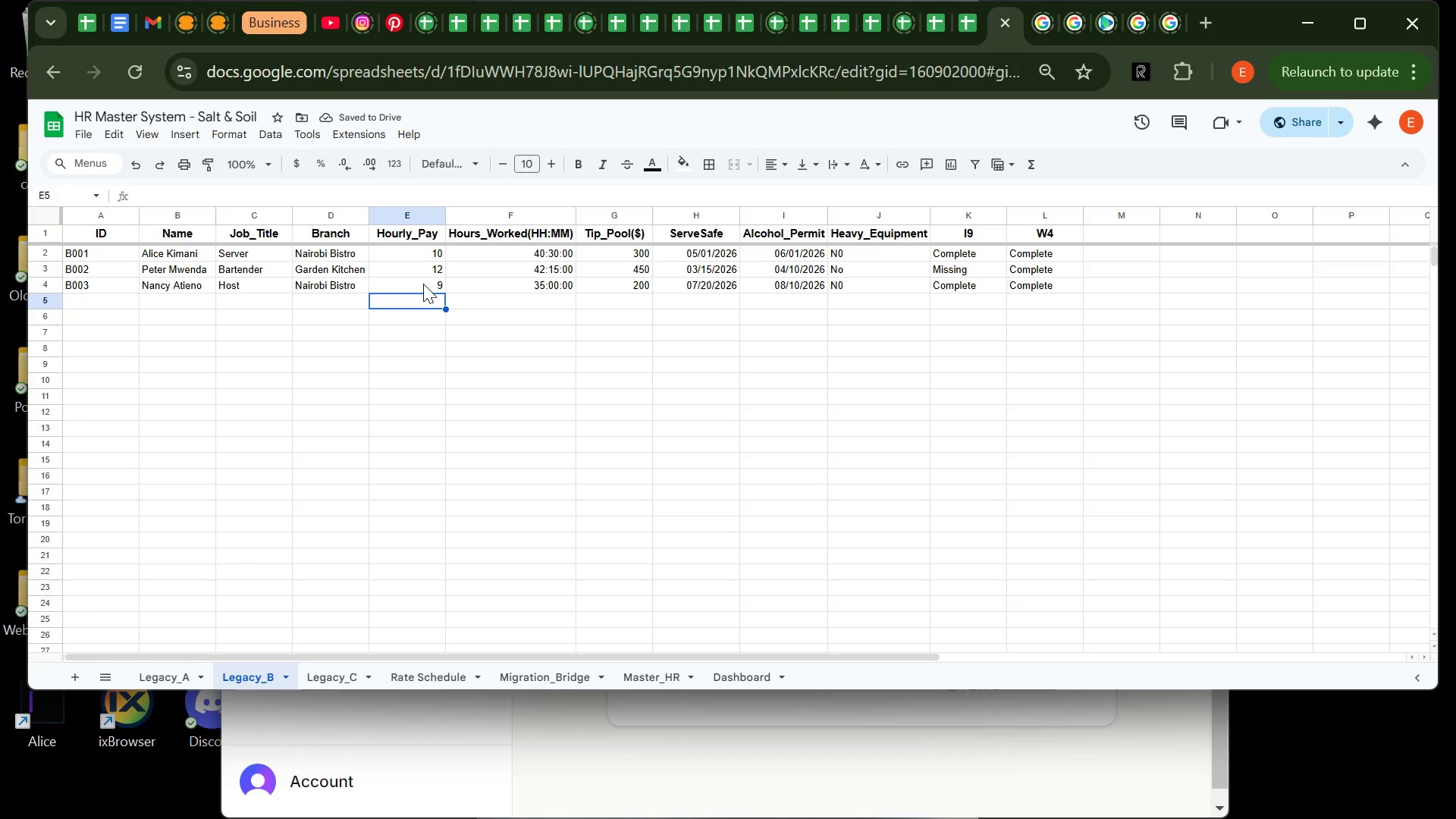 
wait(9.05)
 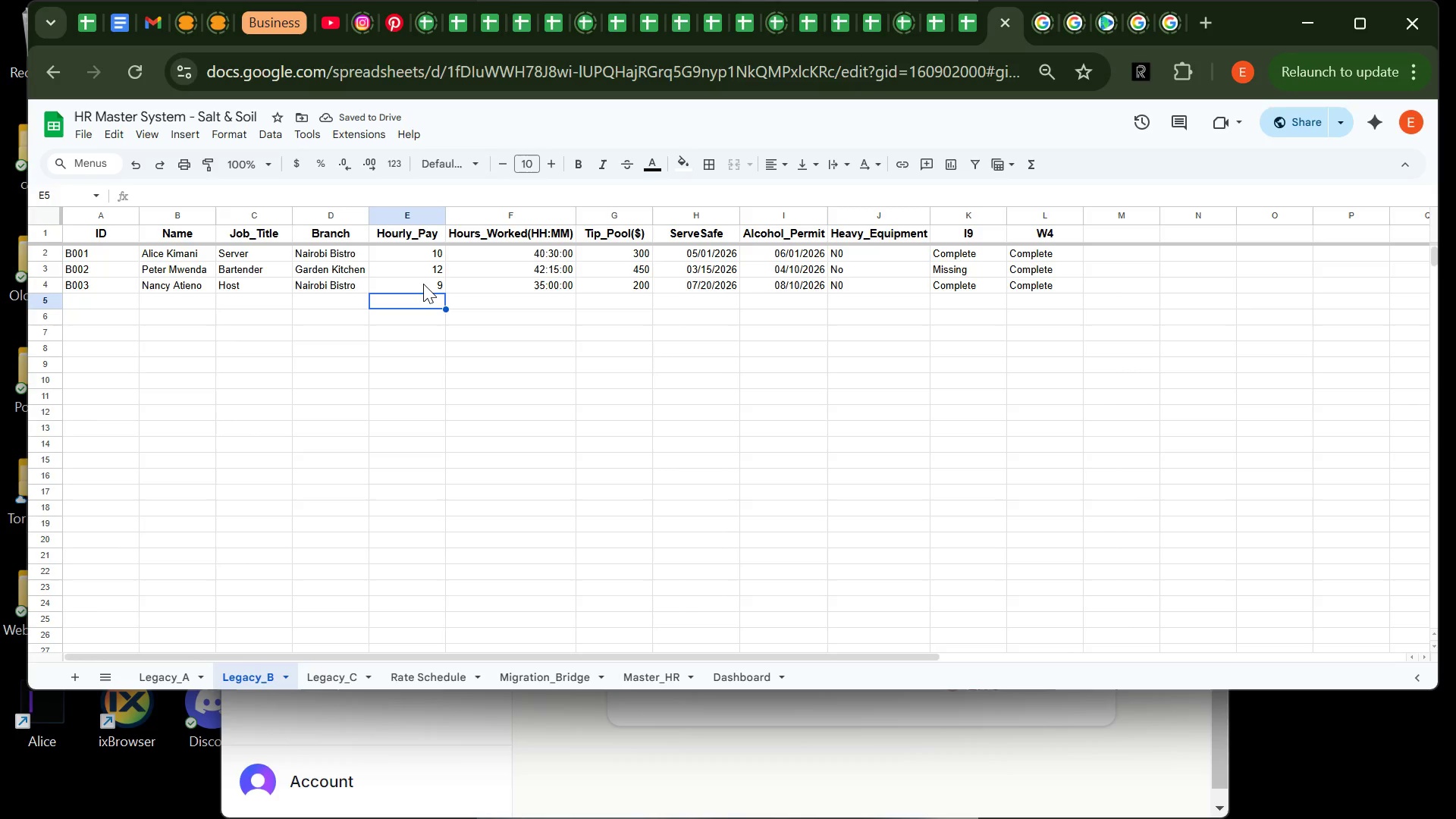 
left_click([90, 307])
 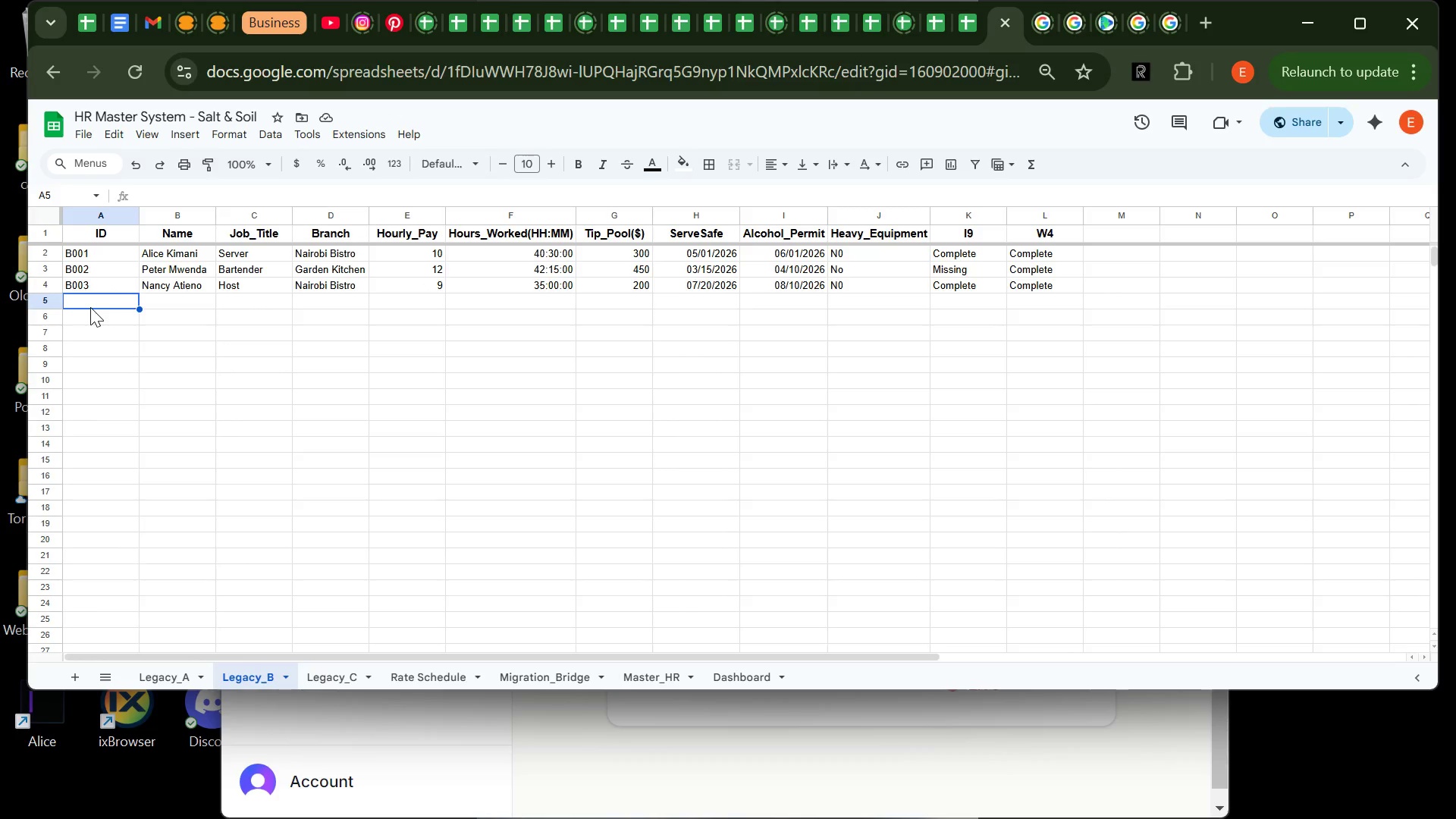 
type(B00)
 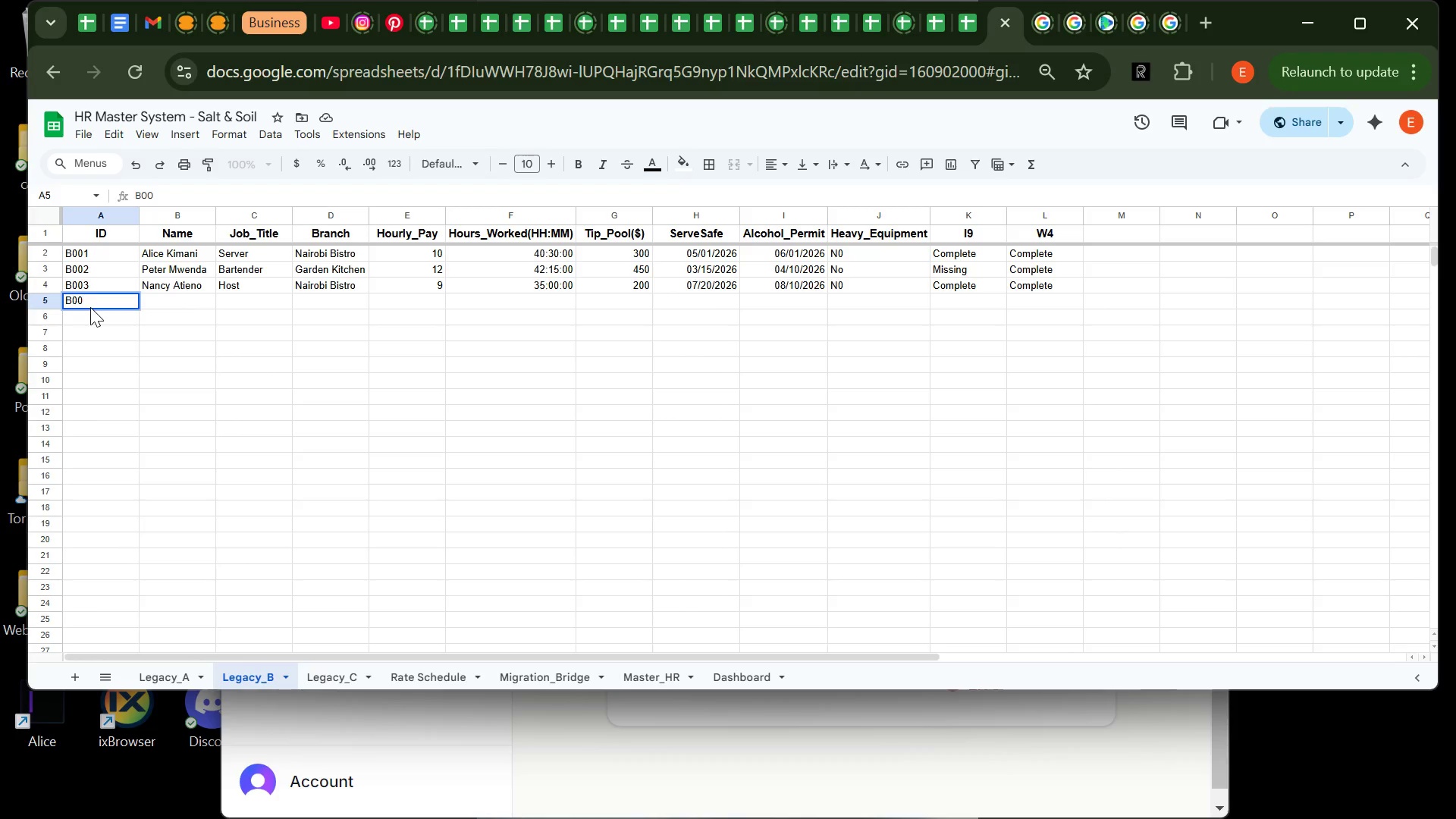 
type(4)
key(Tab)
type(FrNCW==)
key(Backspace)
key(Backspace)
key(Backspace)
key(Backspace)
key(Backspace)
type(ancine Kaju)
key(Tab)
type(Forager)
key(Tab)
 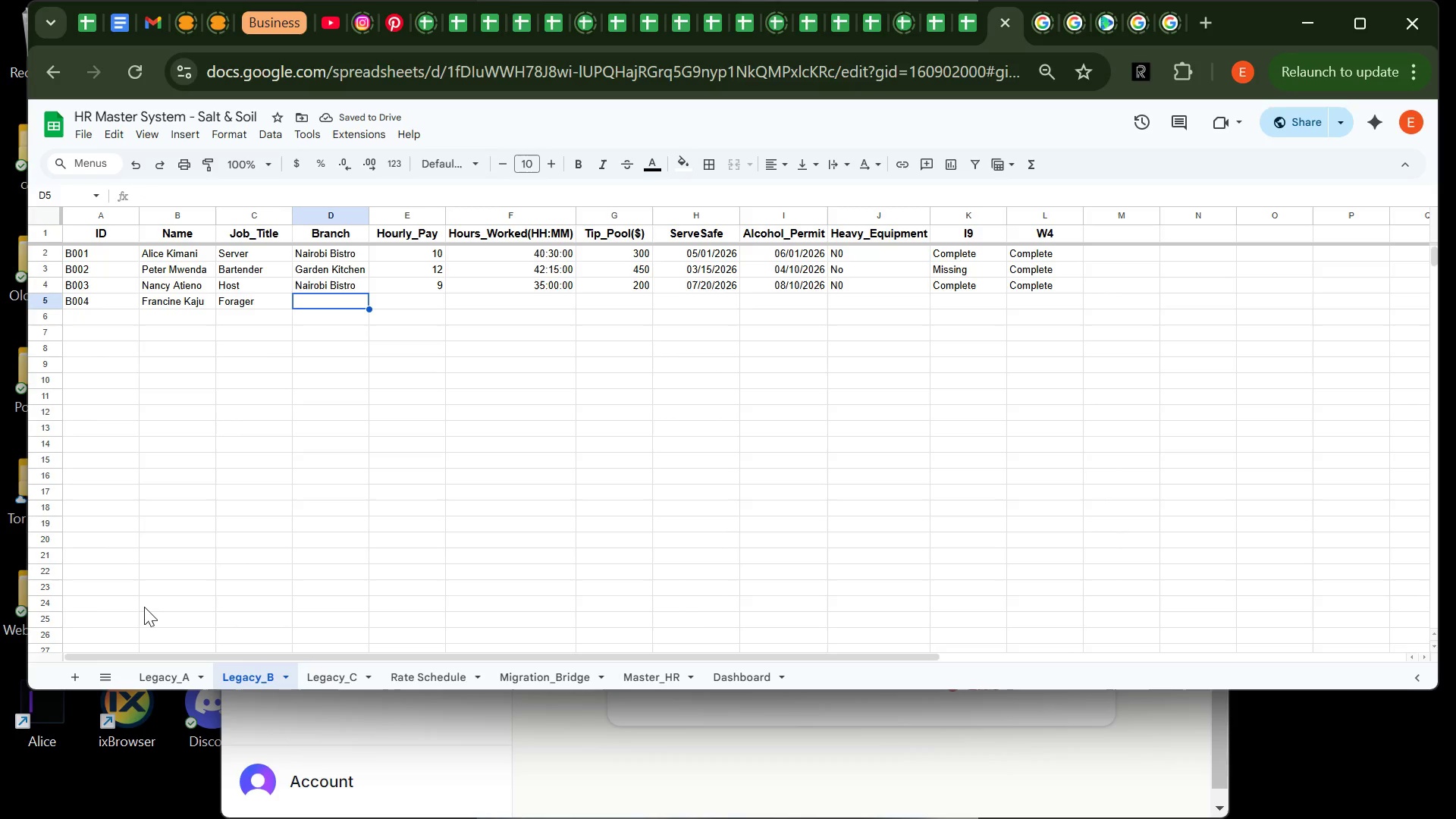 
wait(5.72)
 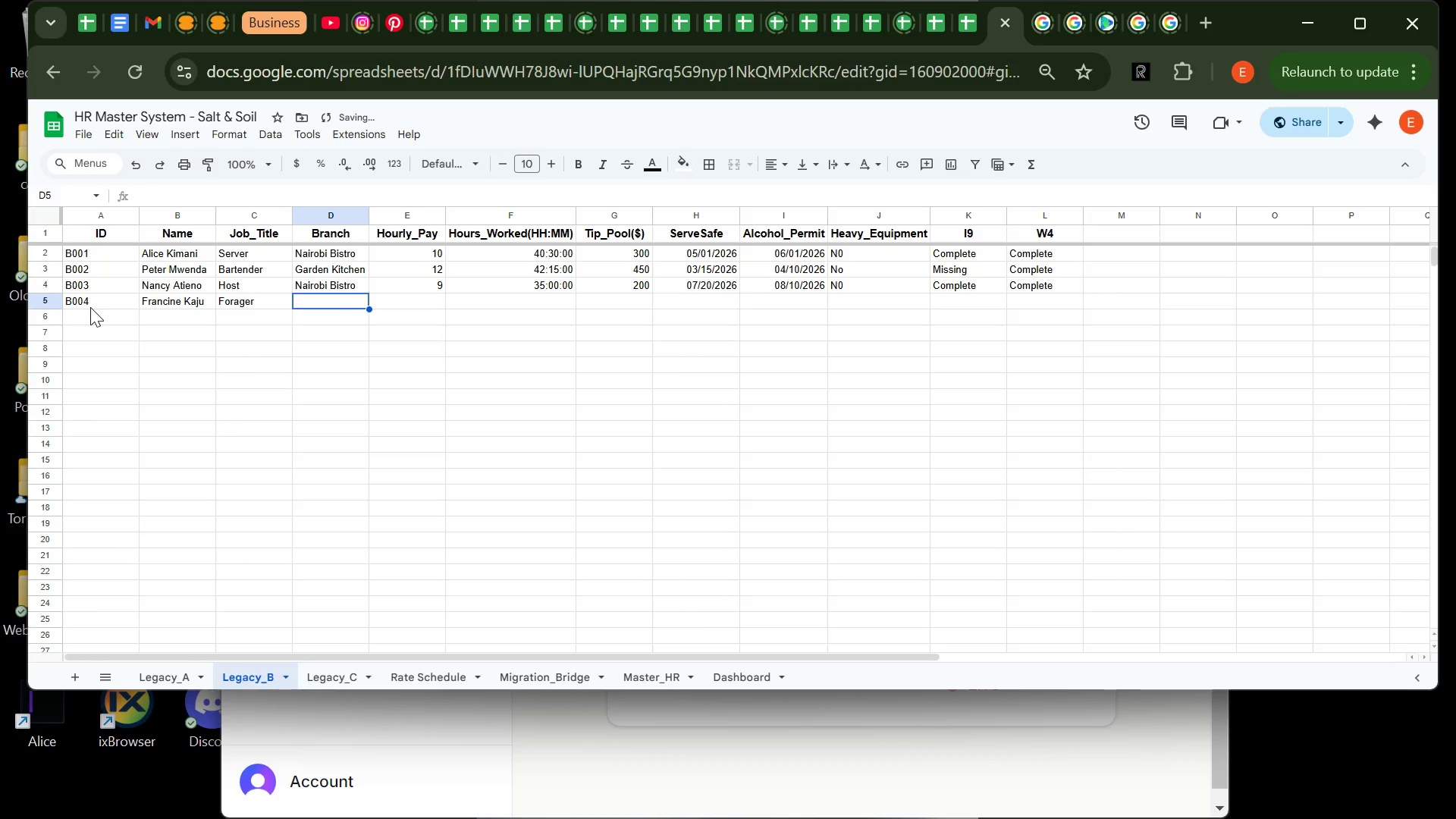 
left_click([169, 676])
 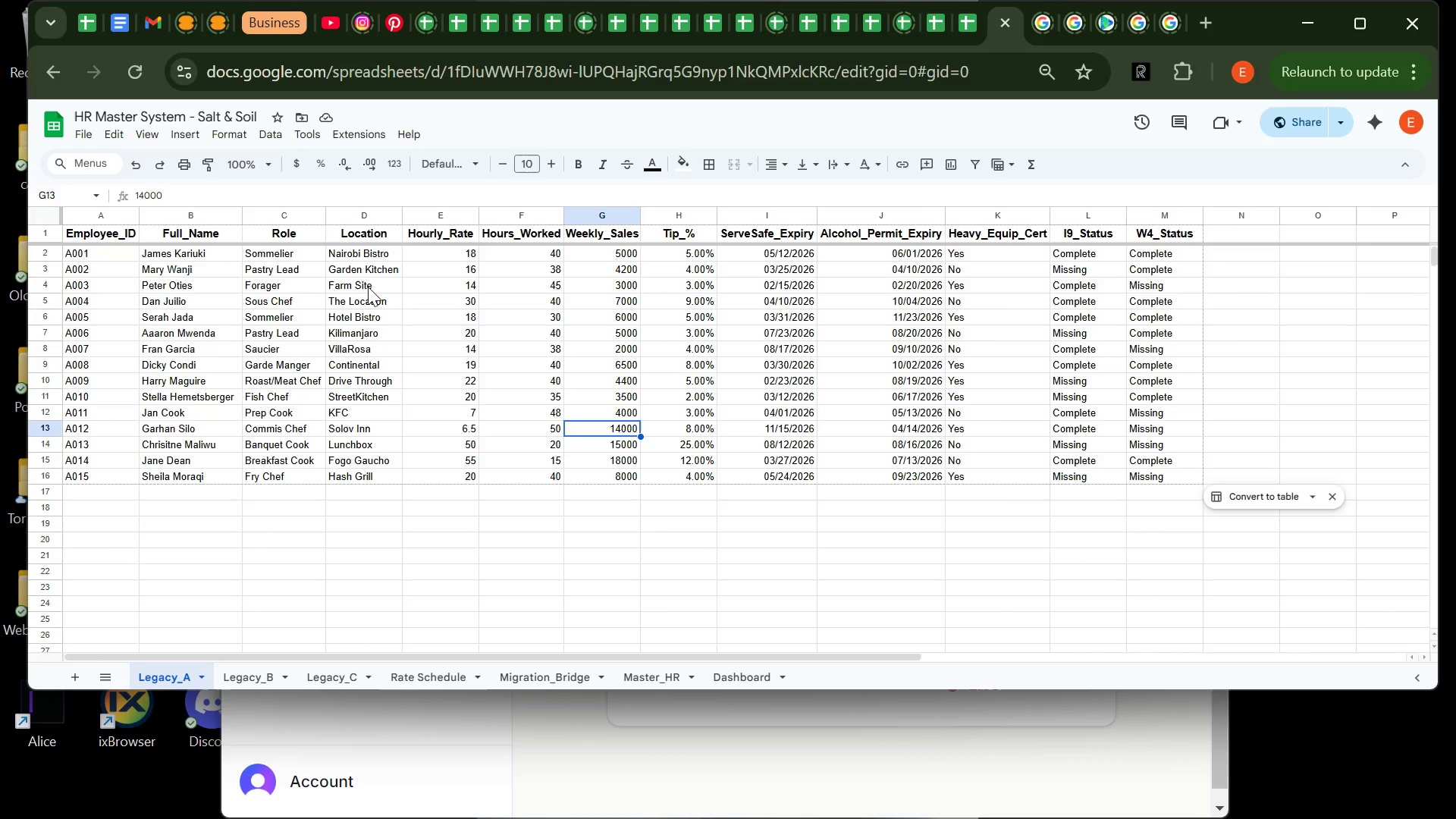 
left_click([369, 286])
 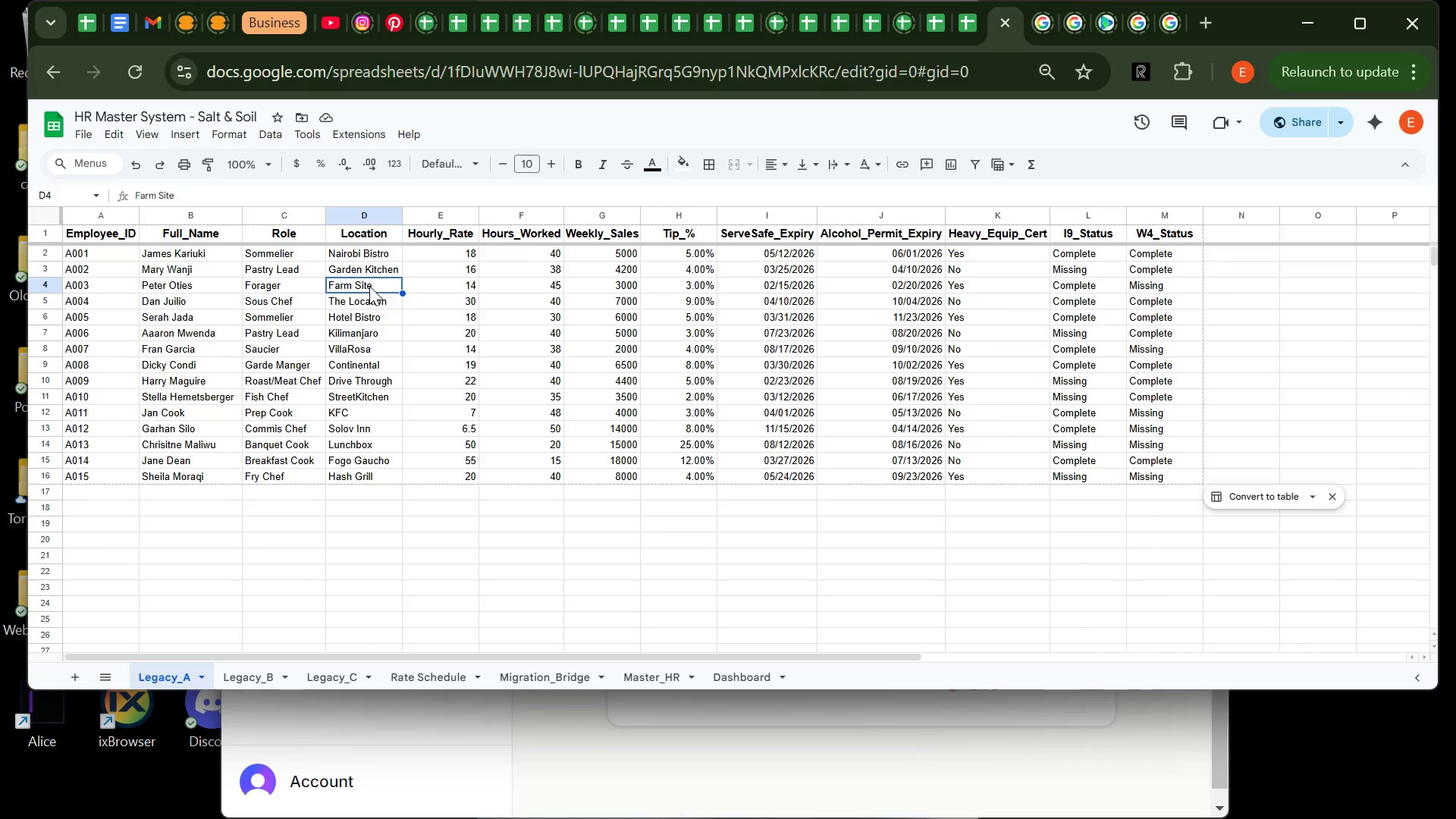 
left_click_drag(start_coordinate=[369, 286], to_coordinate=[384, 476])
 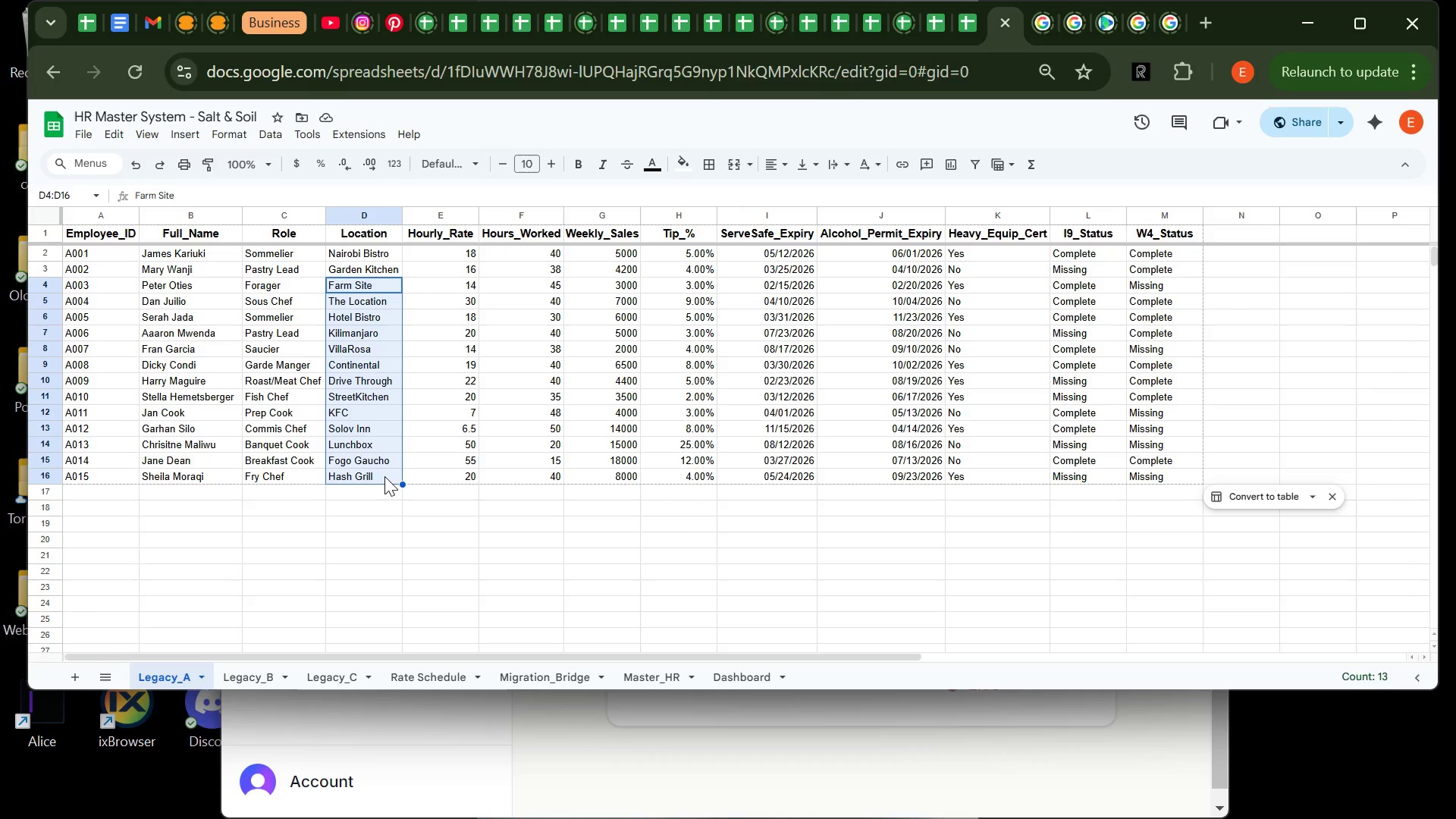 
key(Control+C)
 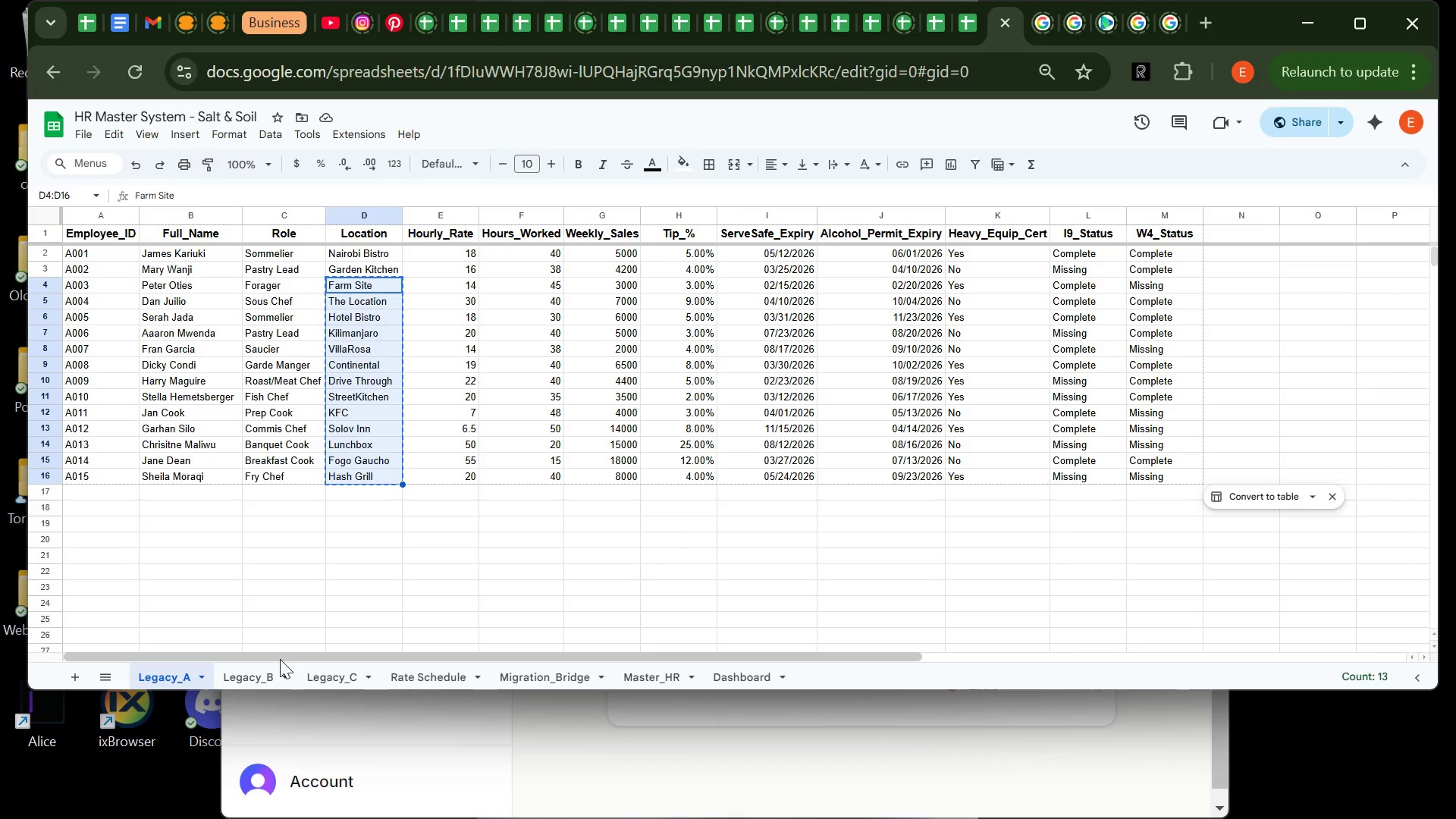 
wait(5.17)
 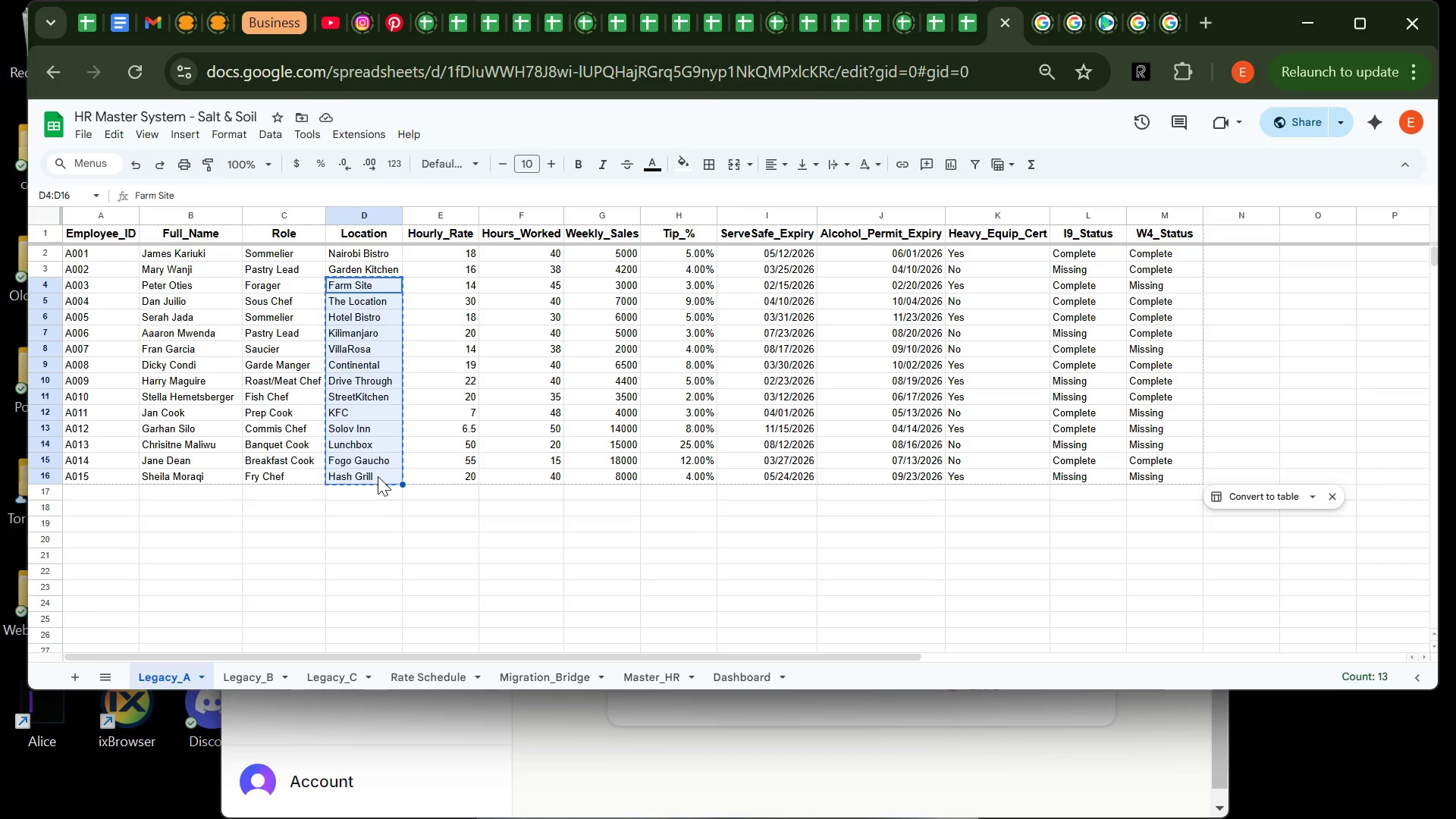 
left_click([262, 673])
 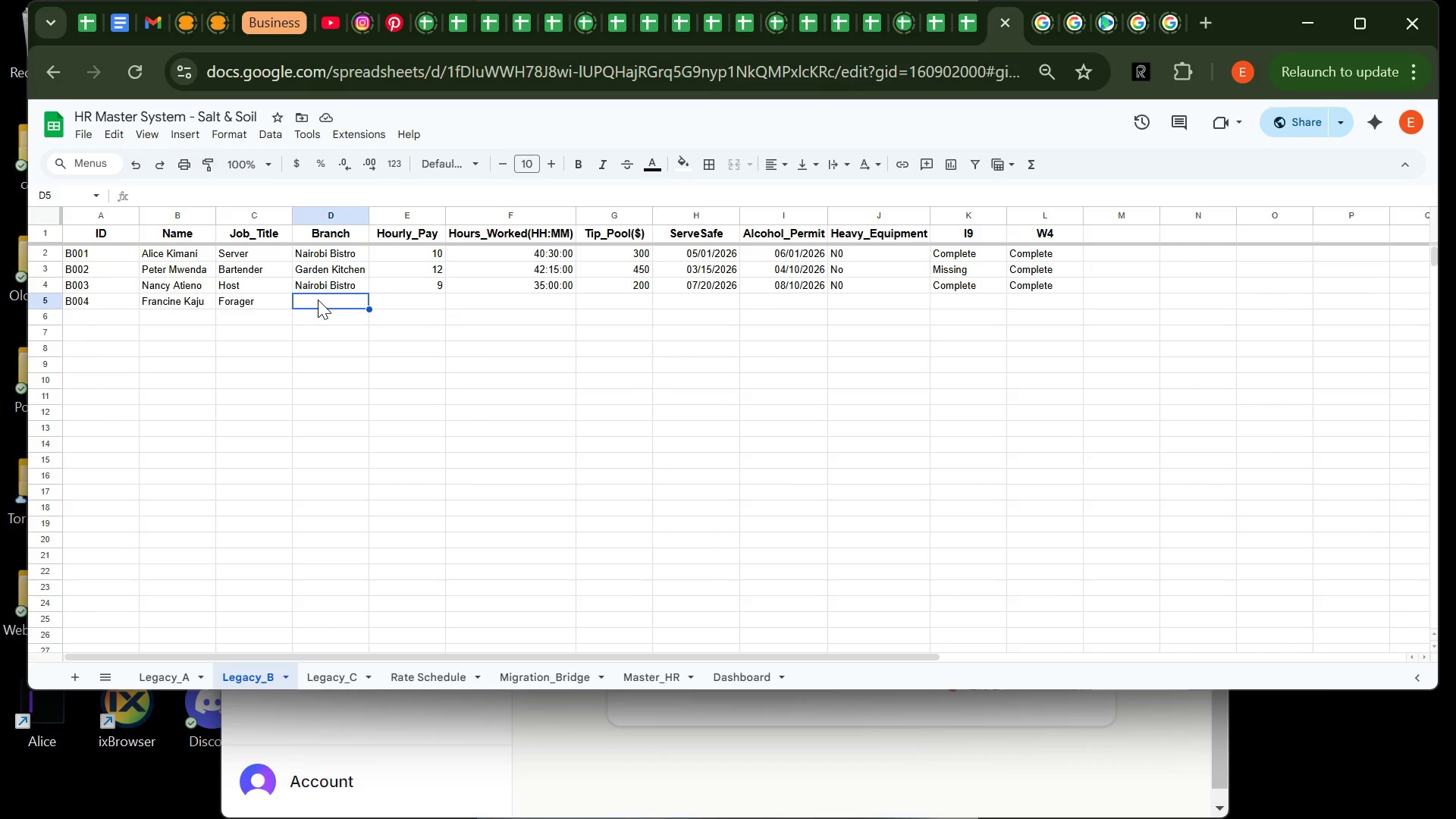 
key(Control+V)
 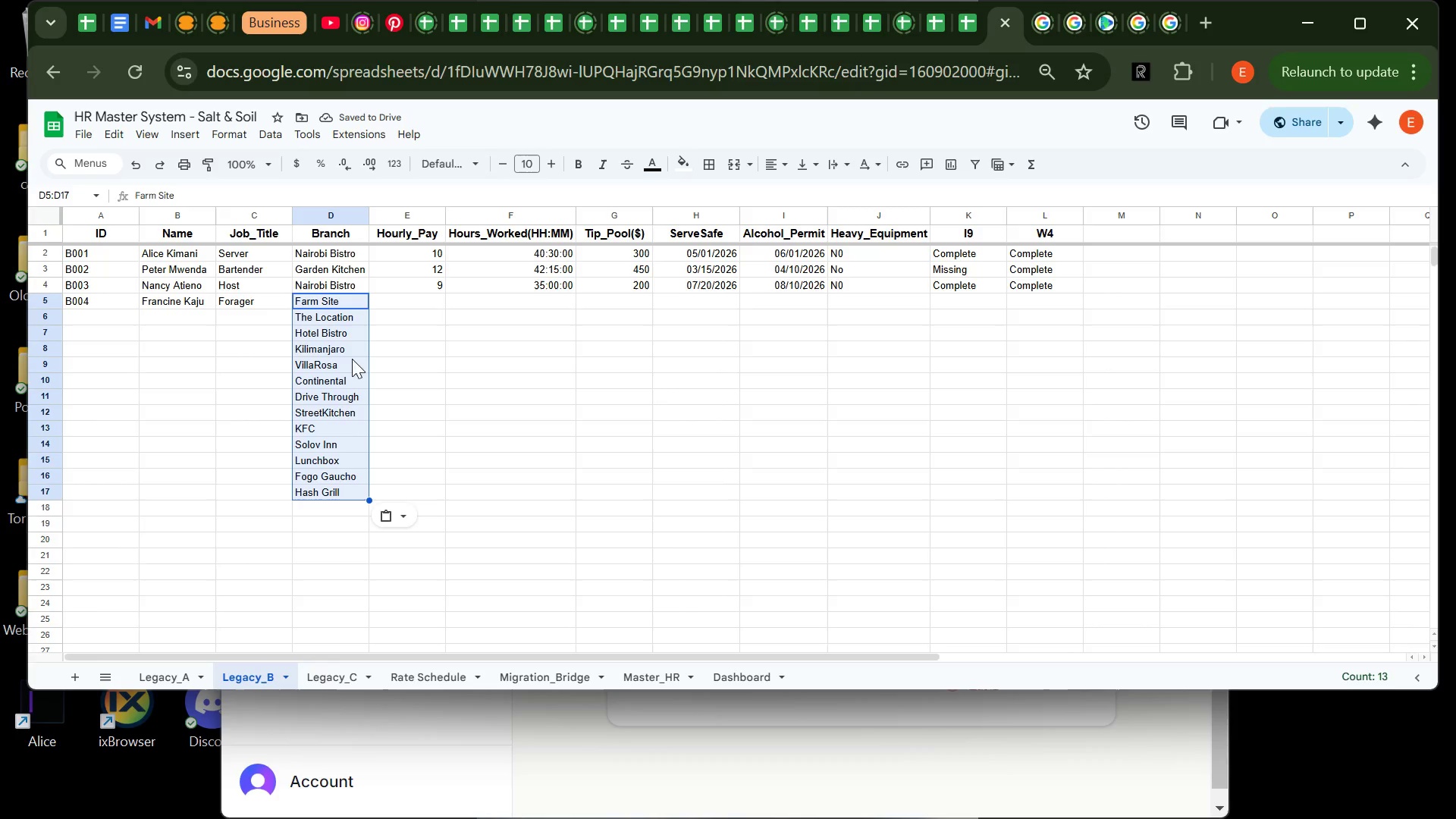 
left_click([322, 330])
 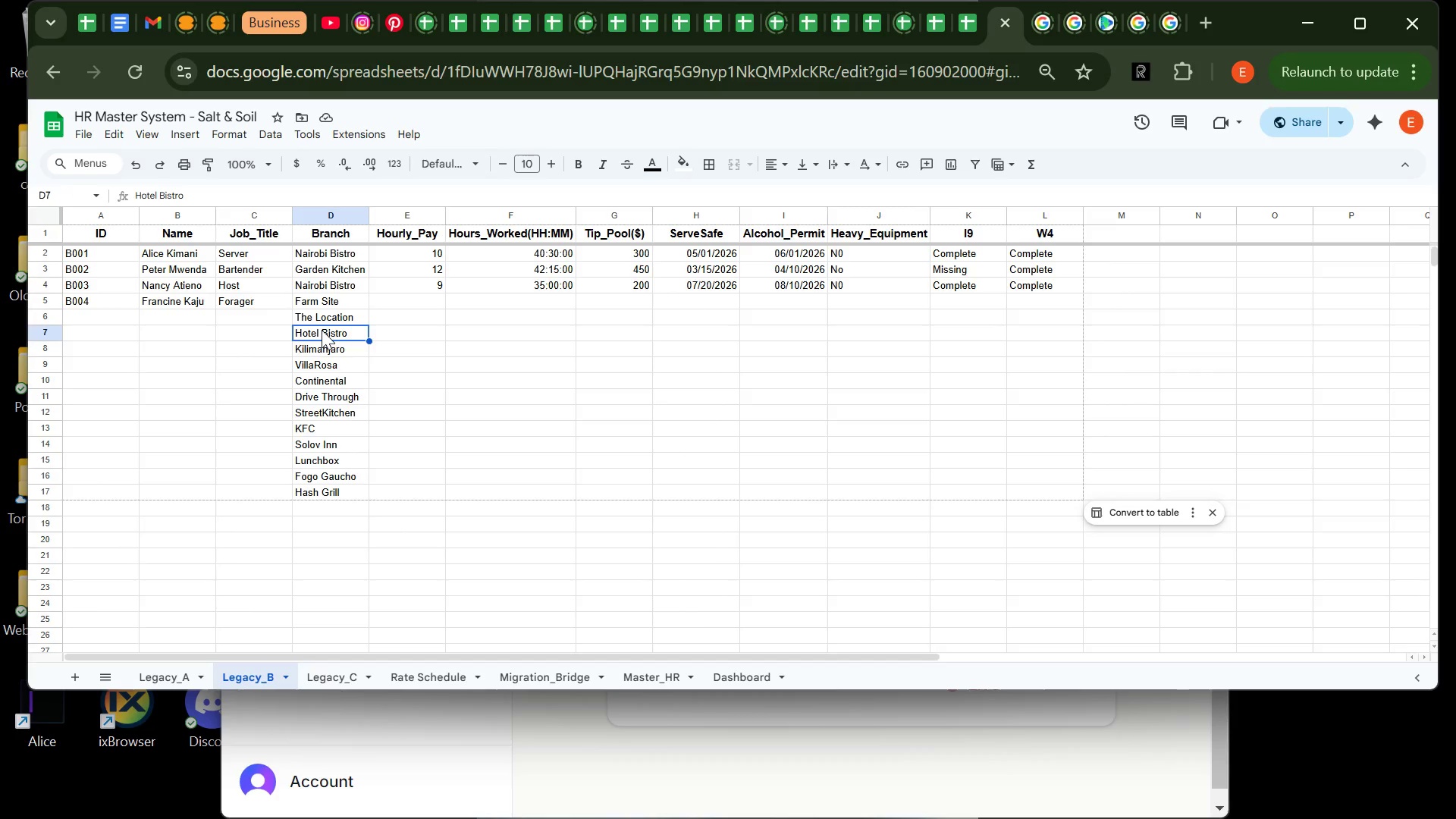 
key(Backspace)
 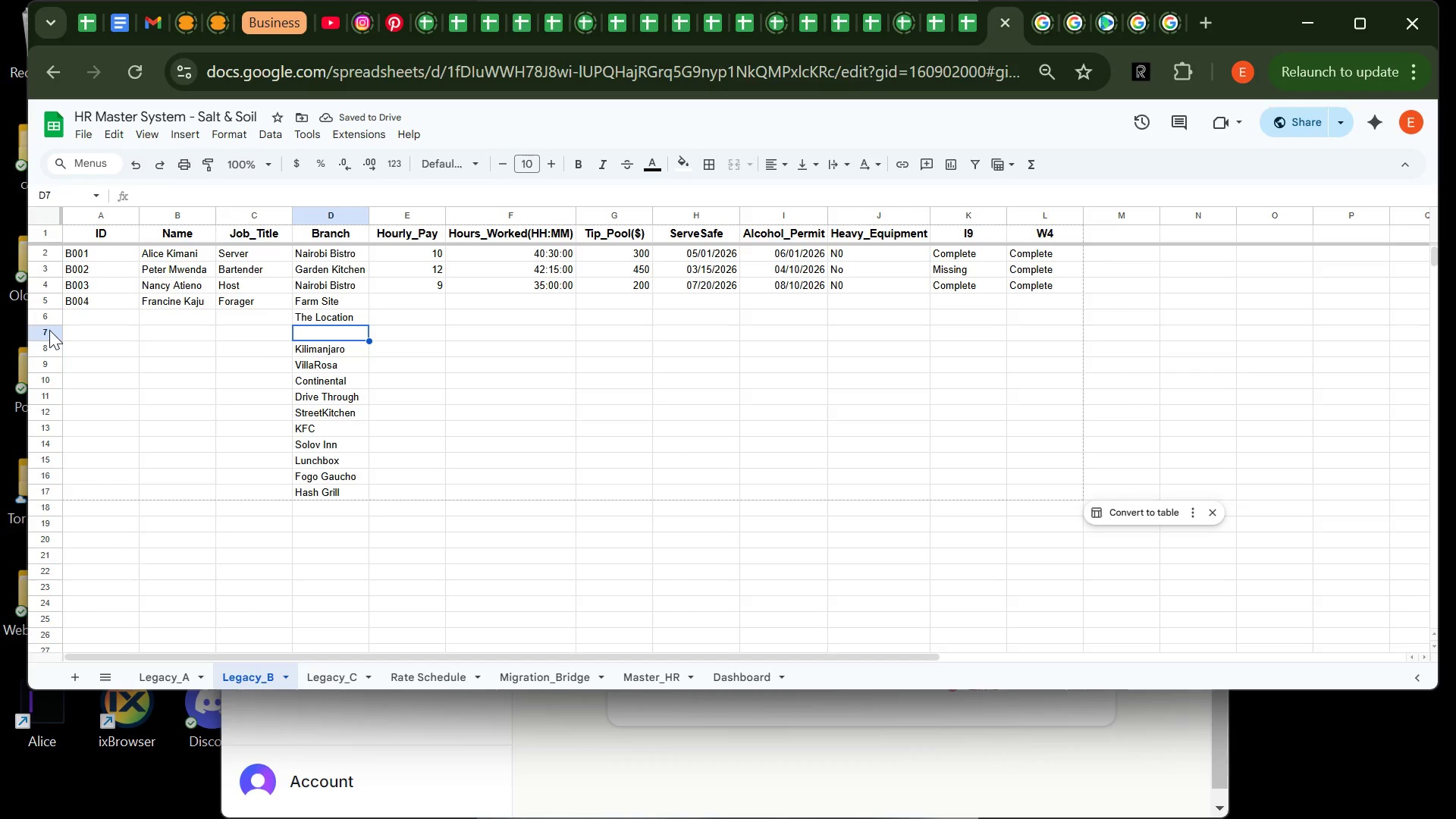 
left_click([52, 330])
 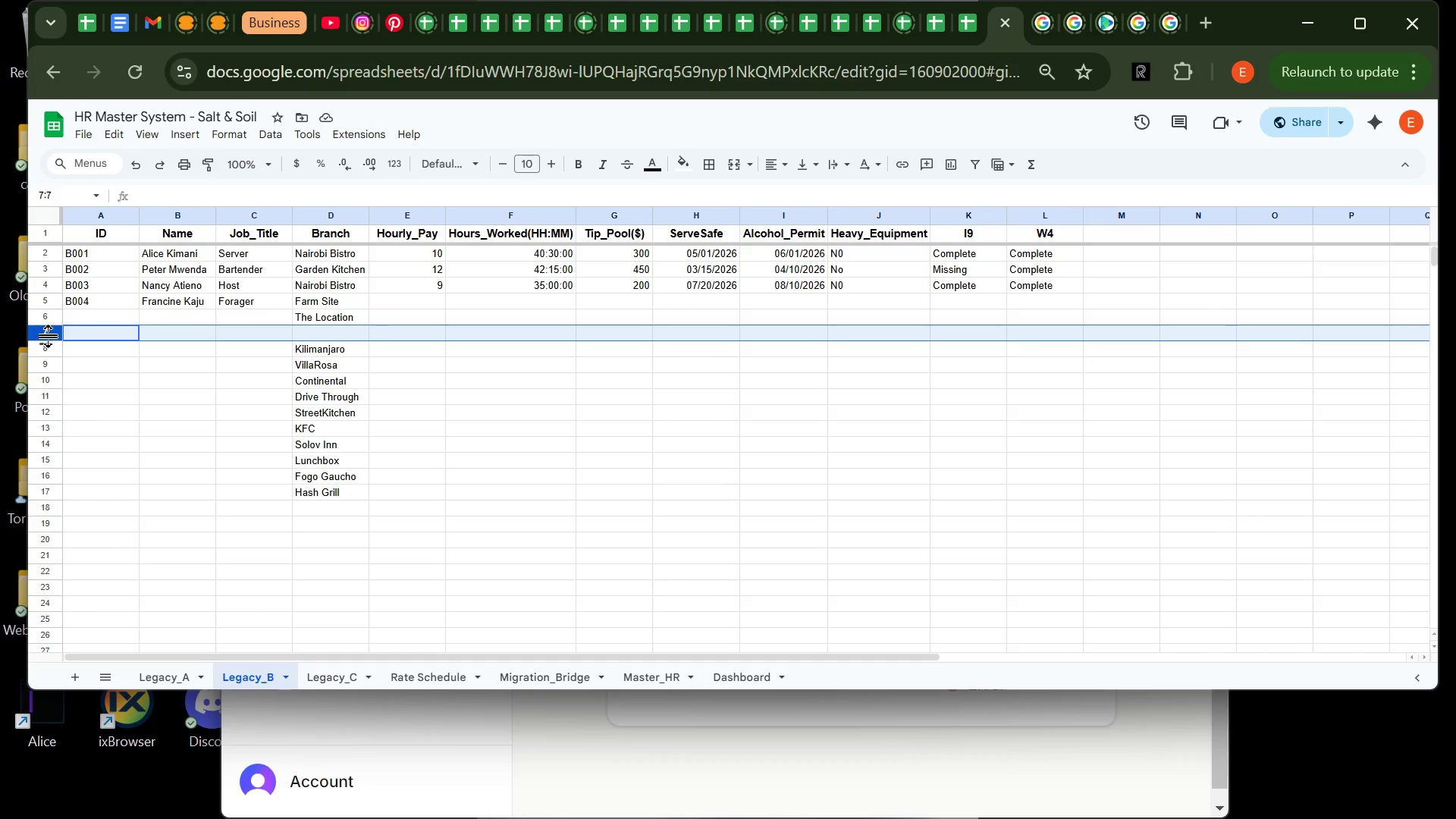 
wait(8.94)
 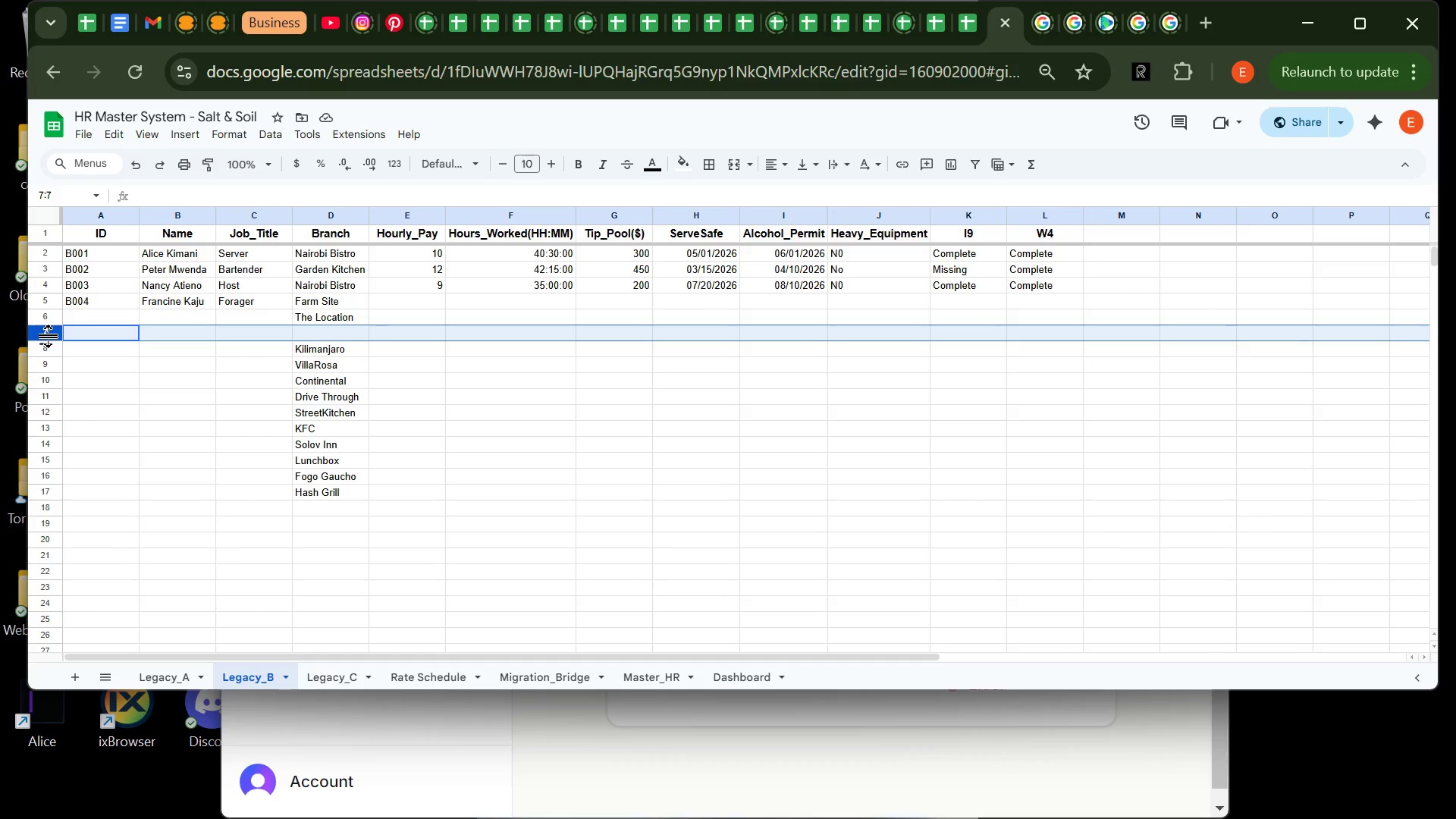 
left_click([337, 352])
 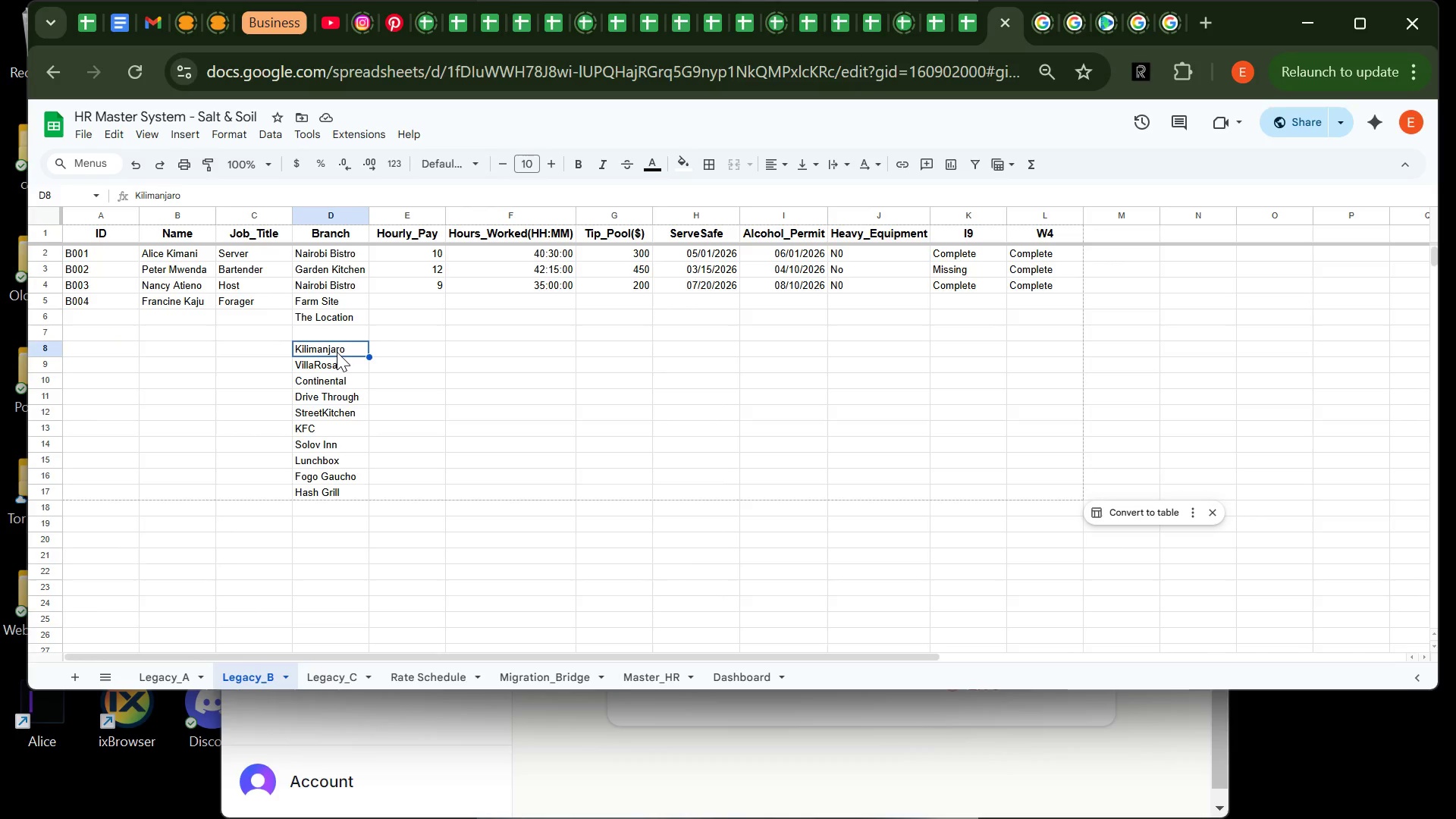 
key(Control+X)
 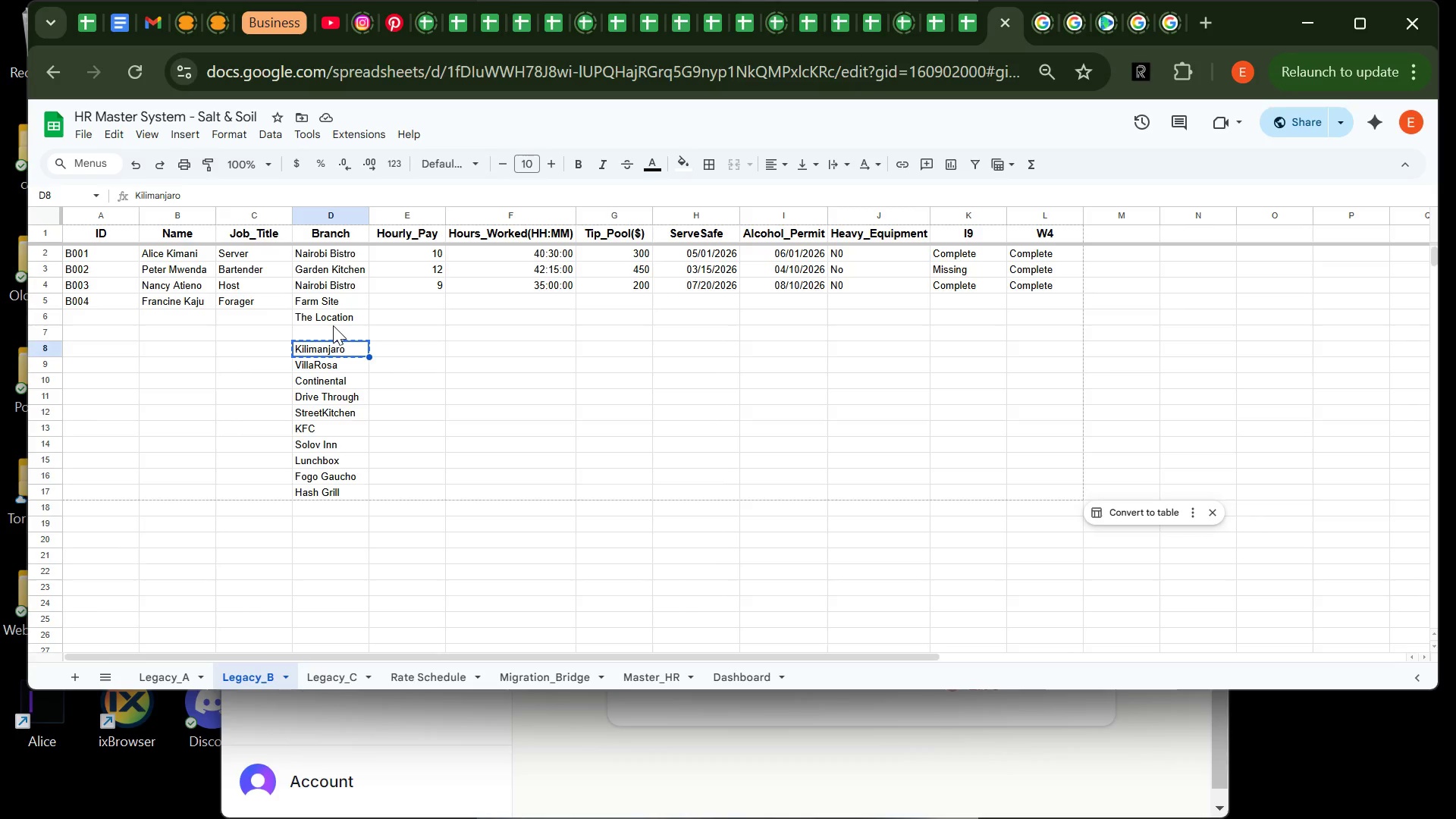 
left_click([333, 325])
 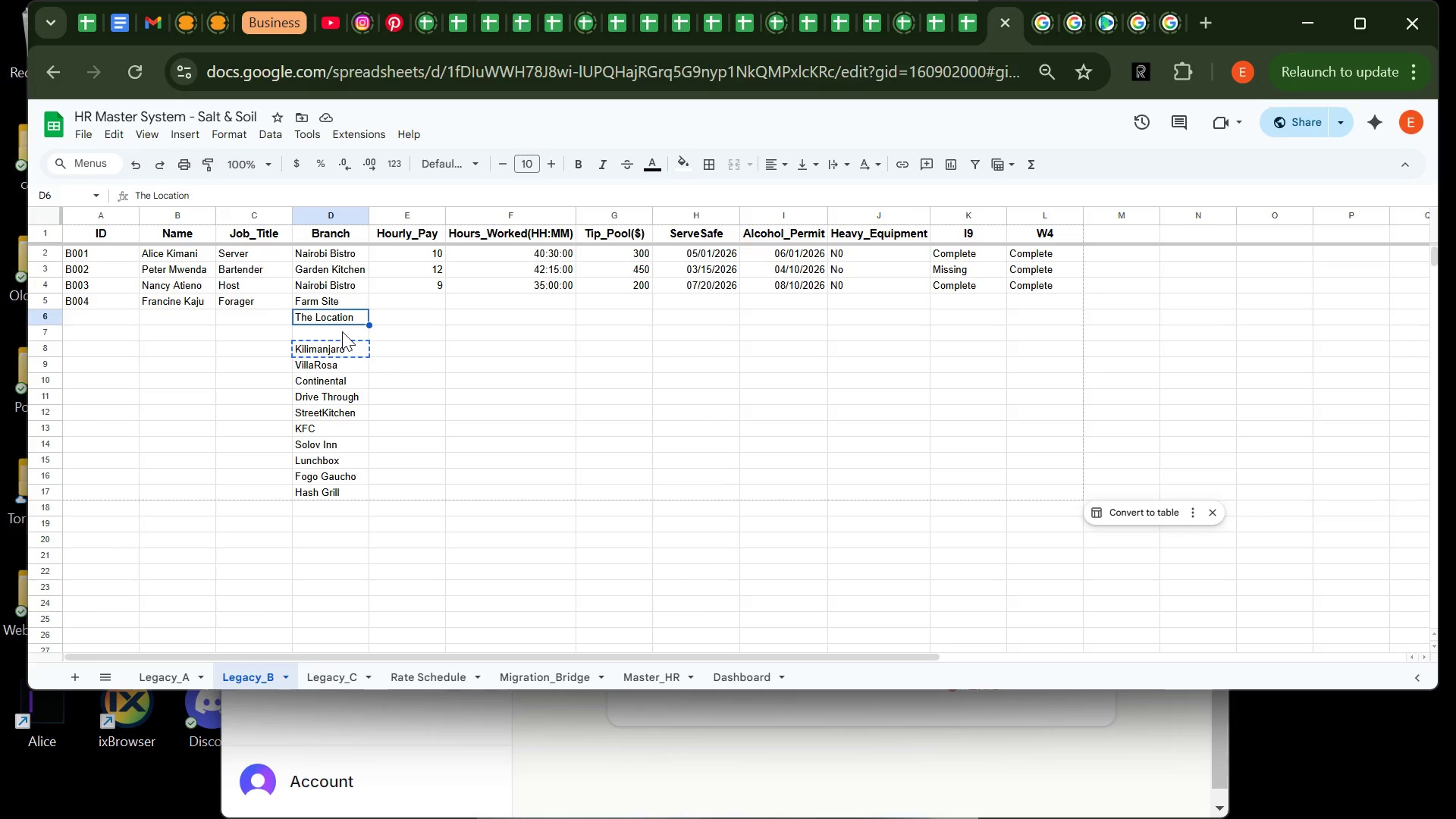 
left_click([342, 331])
 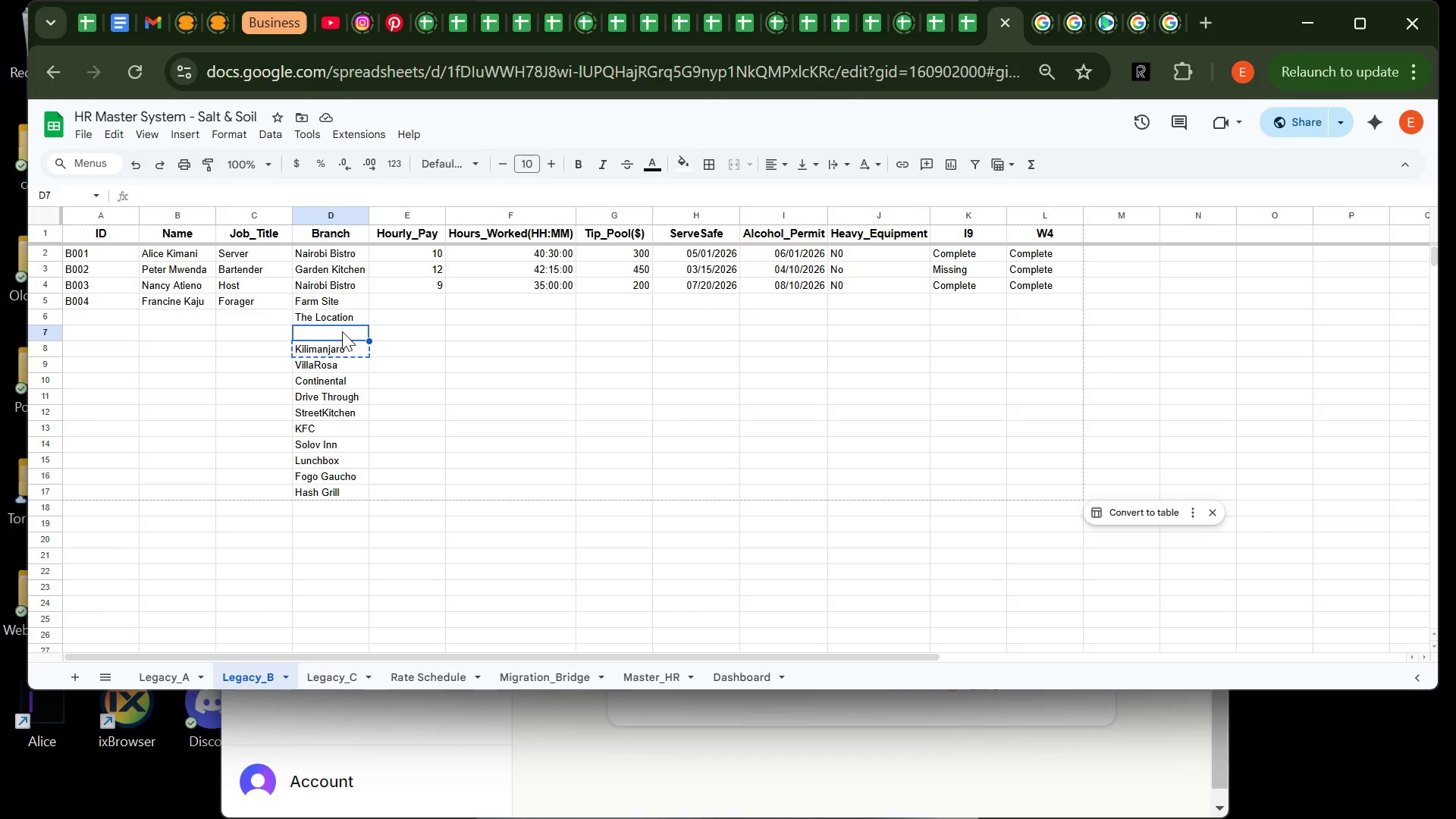 
key(Control+V)
 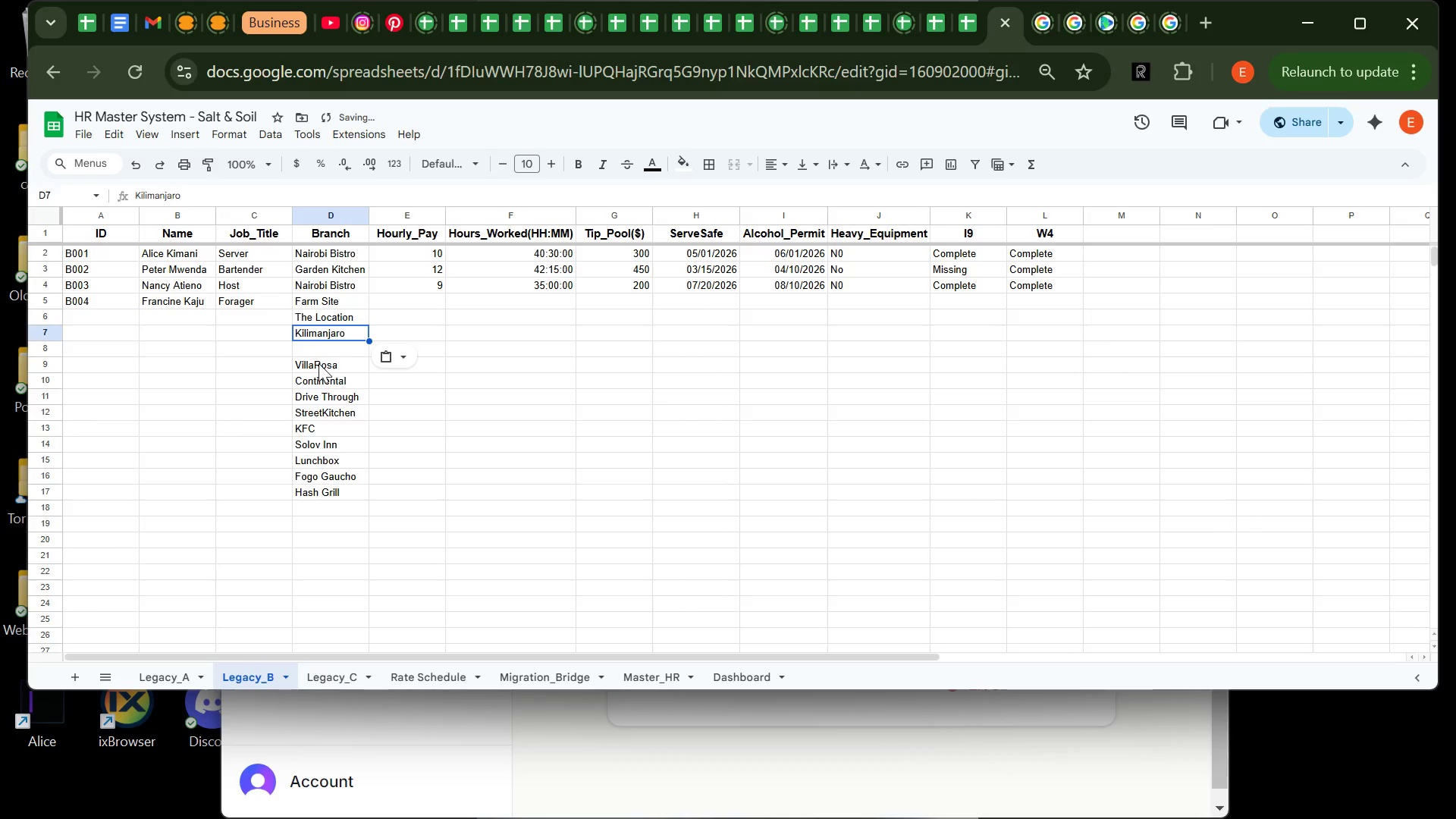 
left_click([318, 363])
 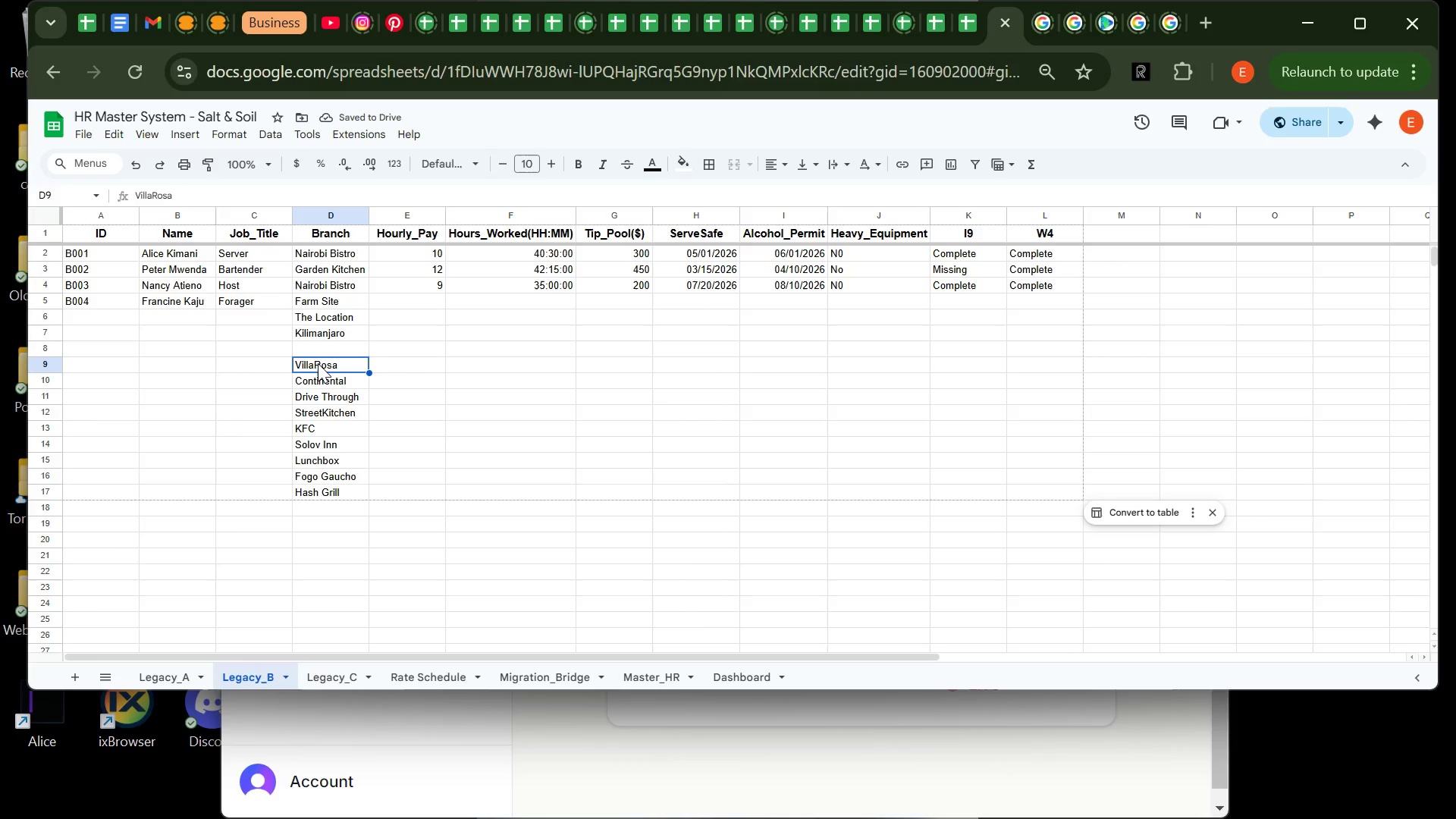 
left_click_drag(start_coordinate=[318, 363], to_coordinate=[326, 490])
 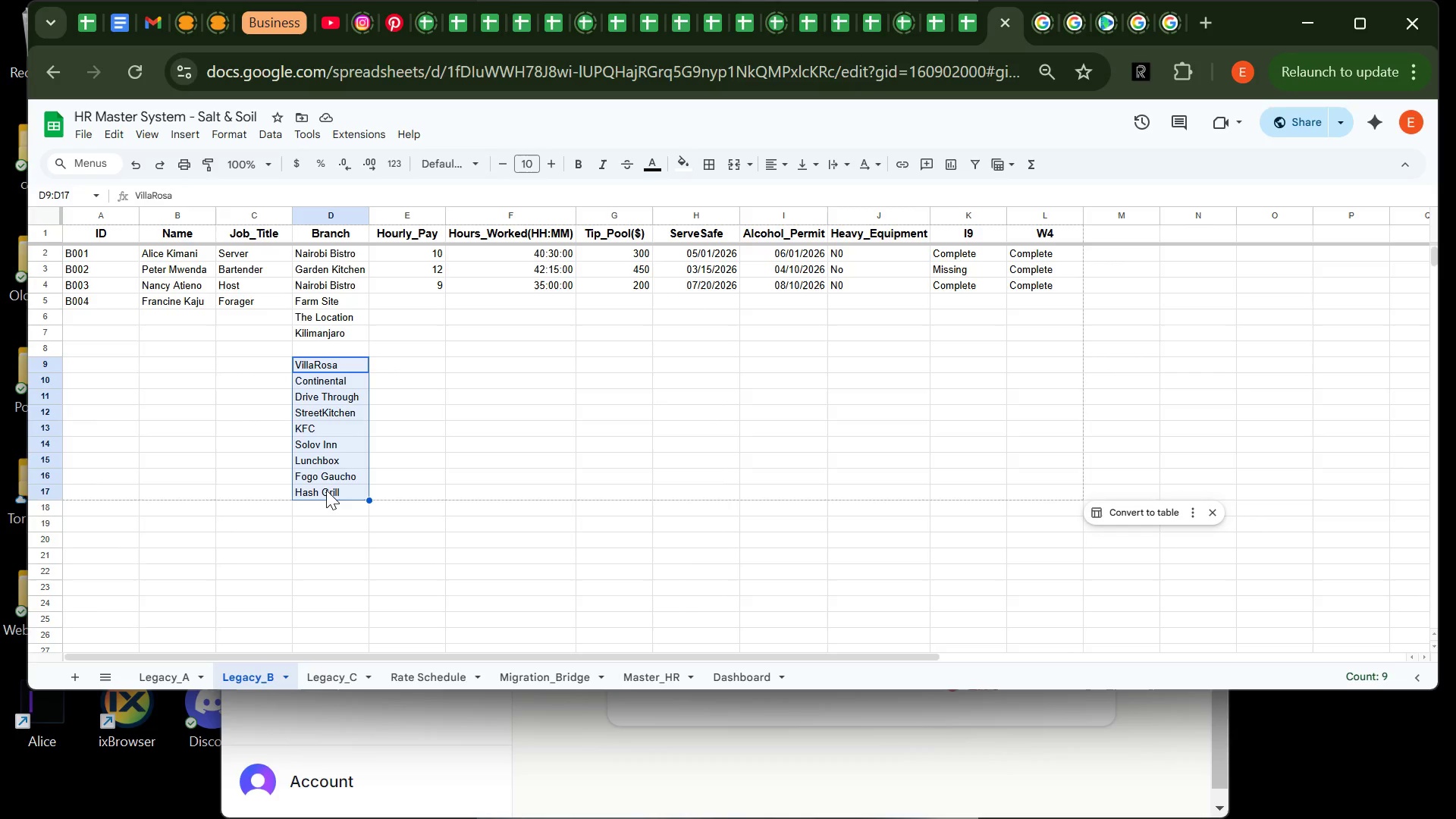 
key(Control+X)
 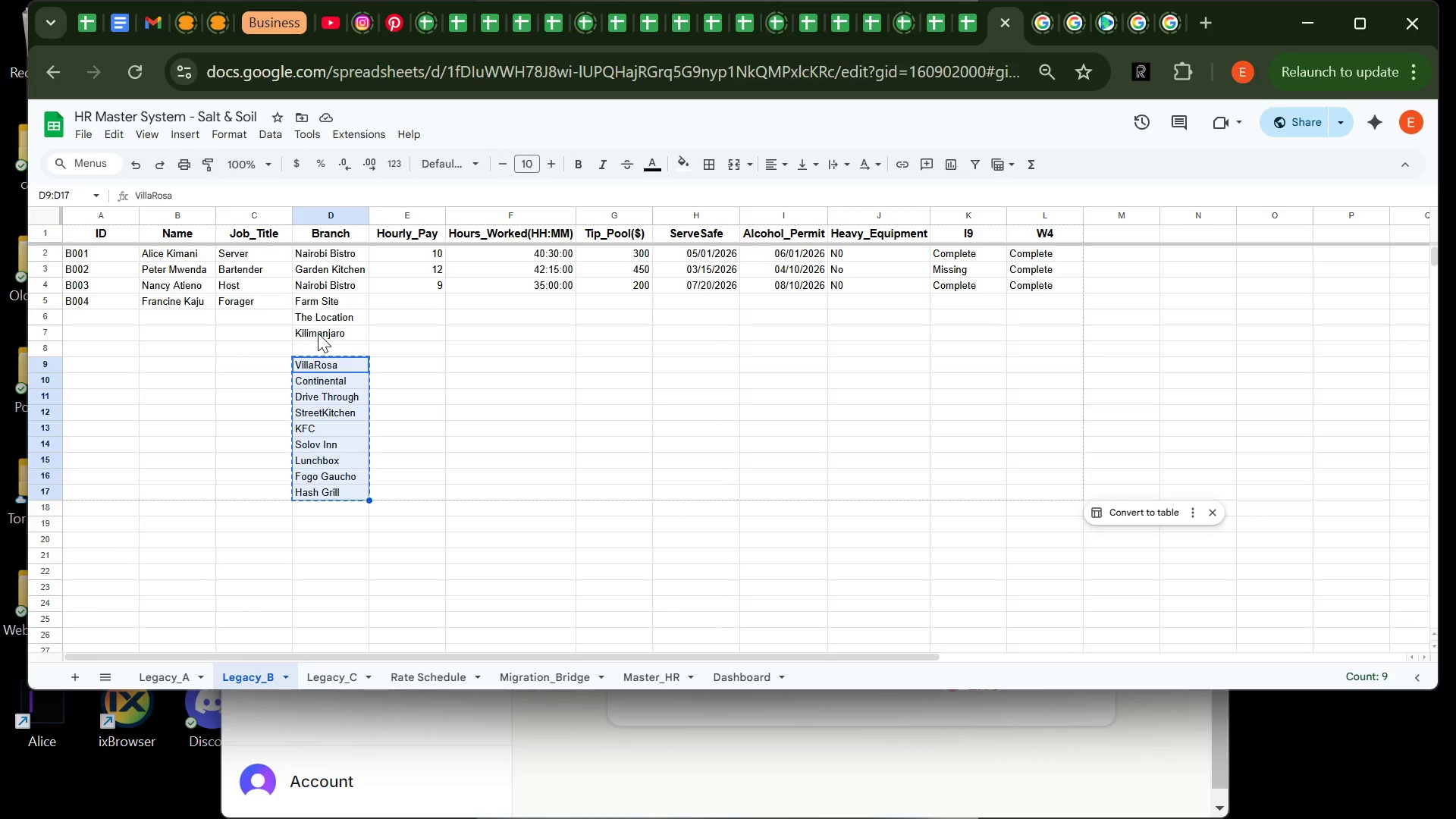 
left_click([318, 340])
 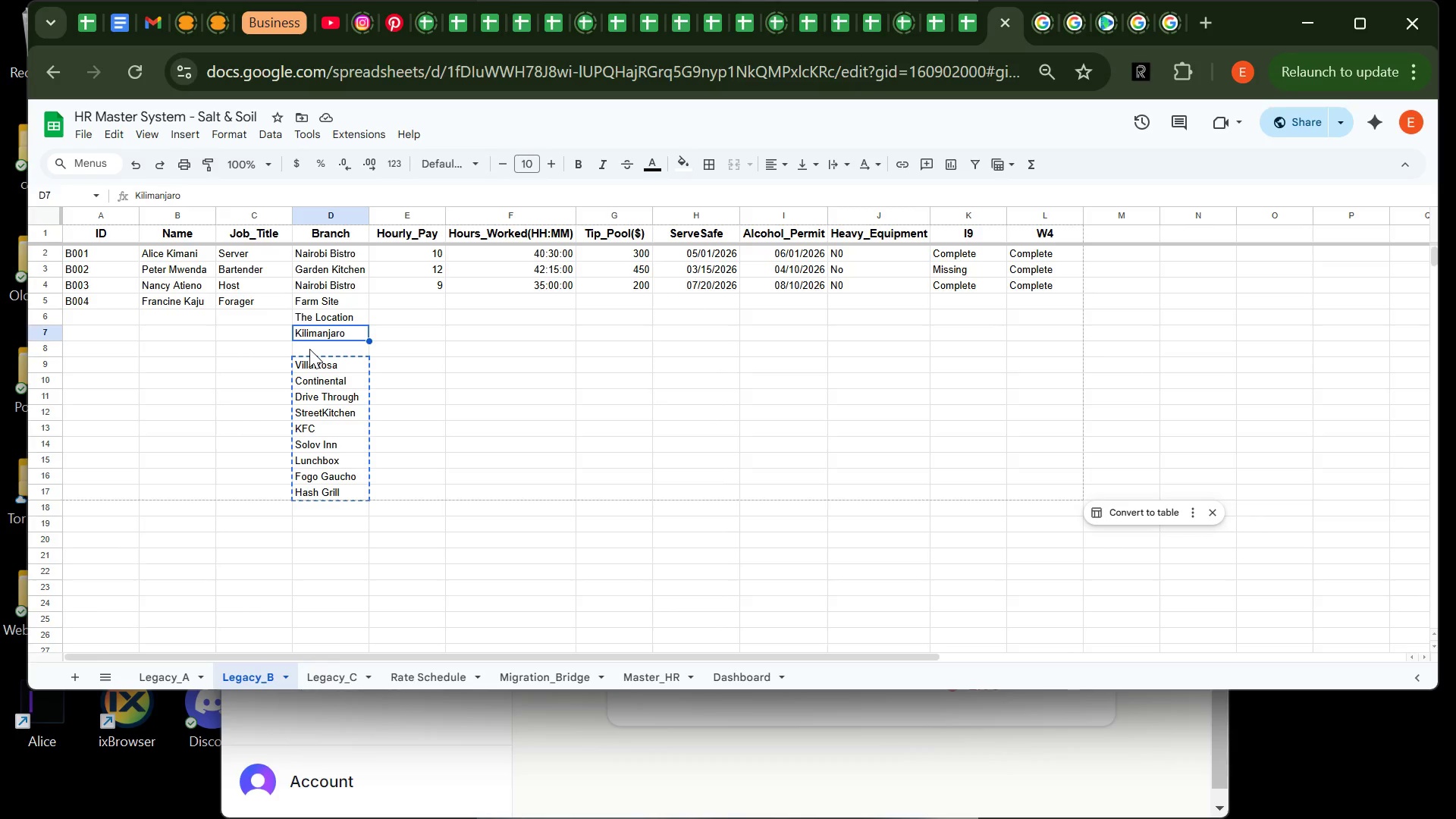 
left_click([309, 349])
 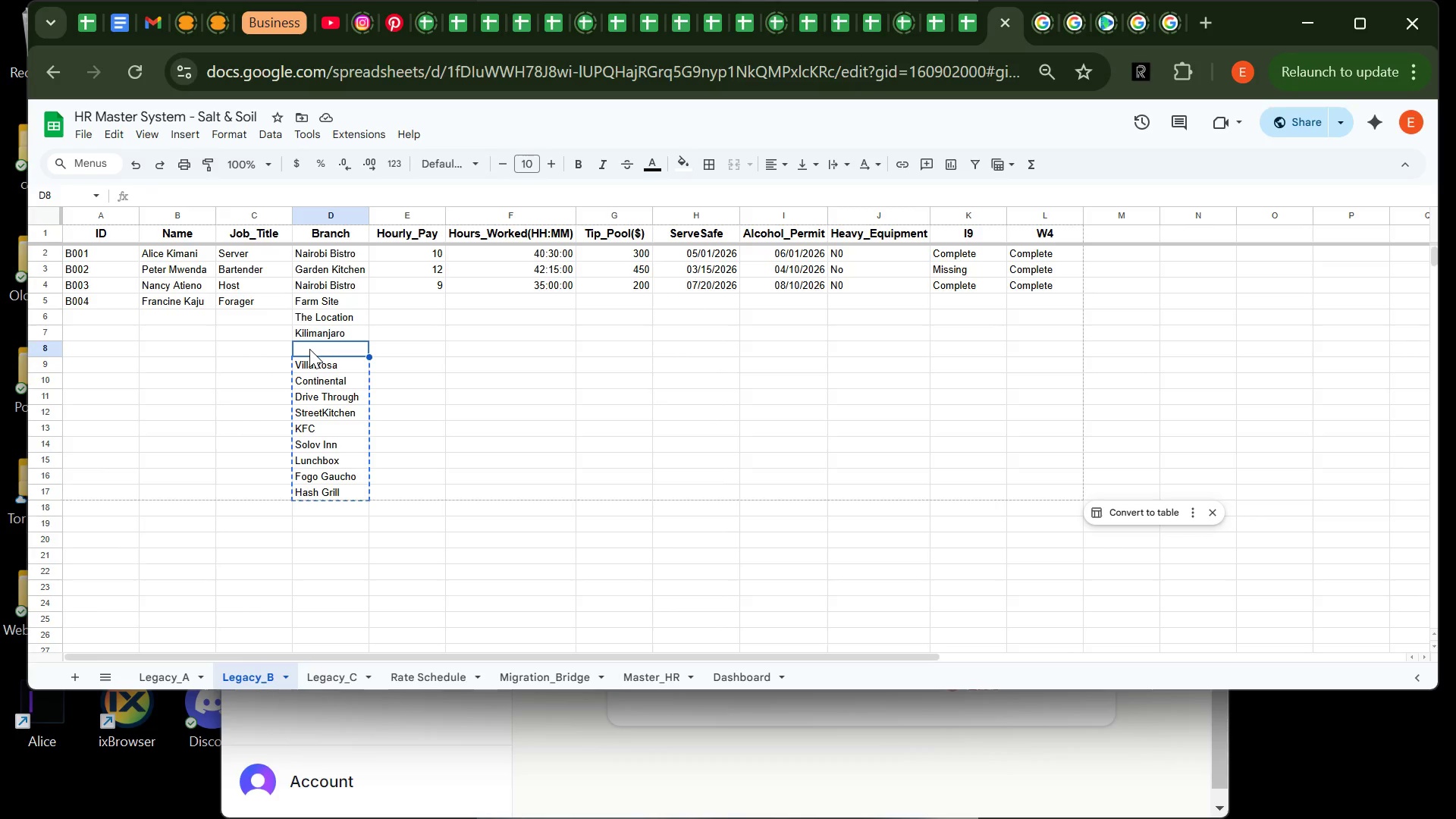 
key(Control+V)
 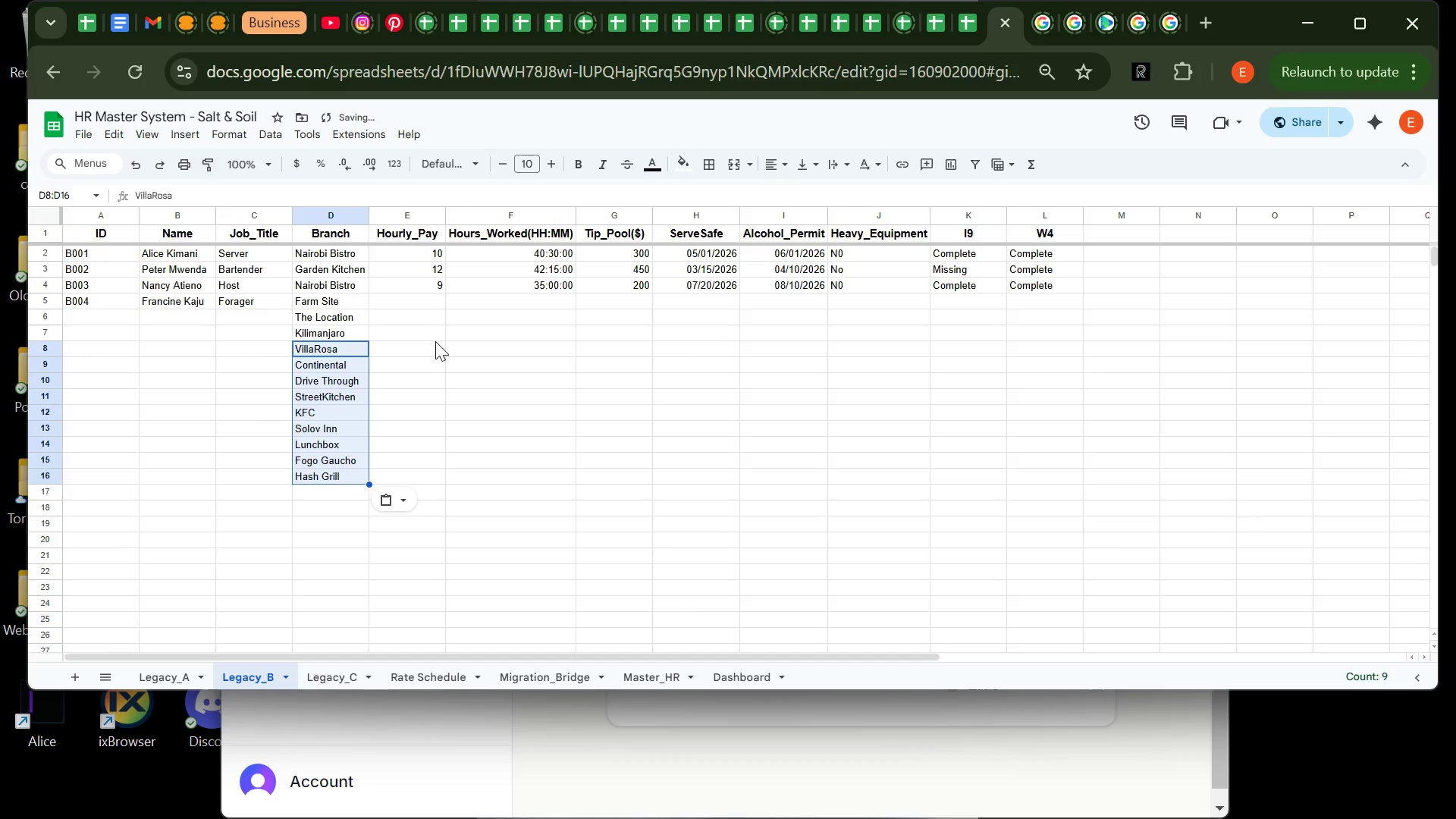 
left_click([435, 341])
 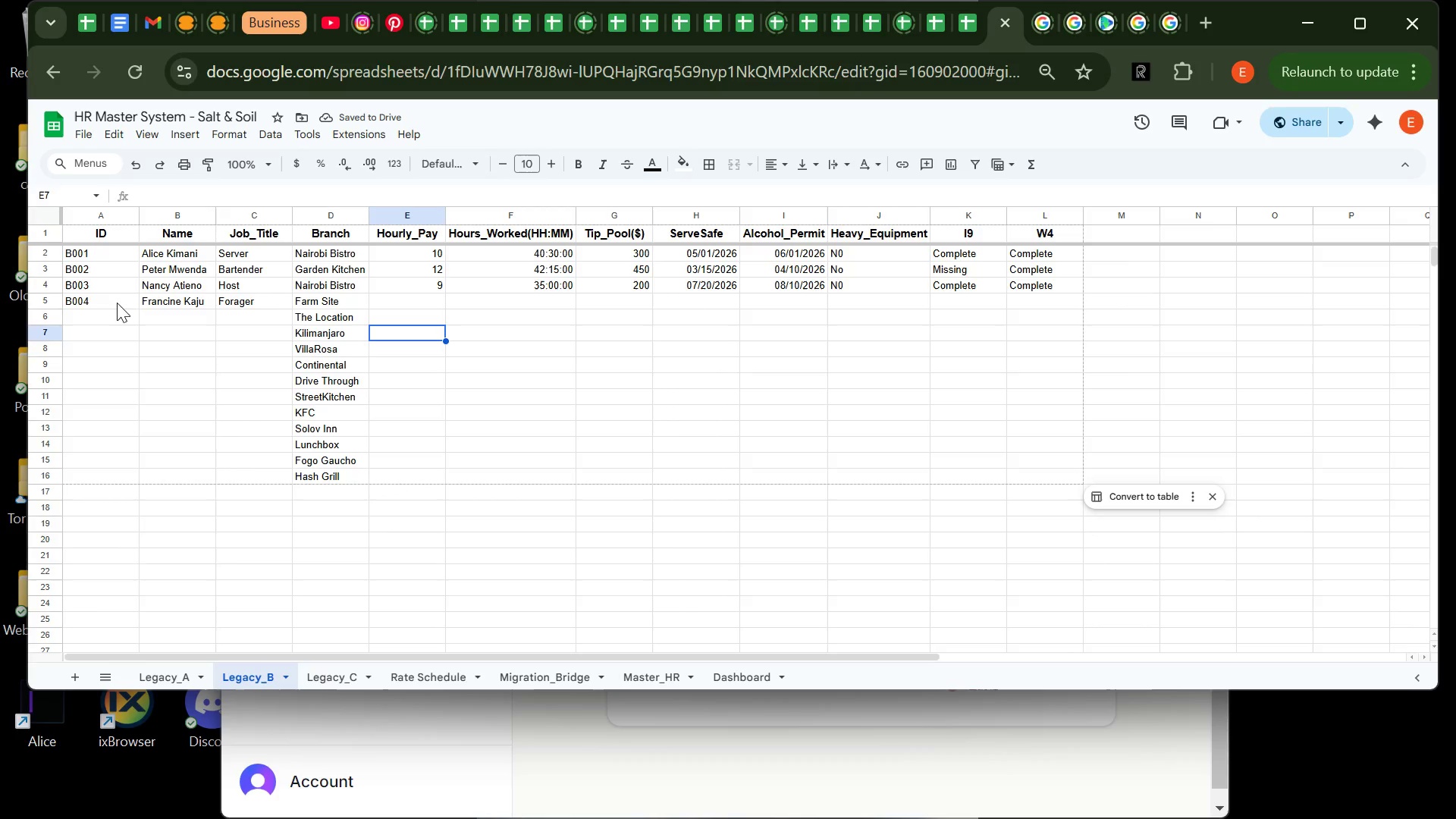 
left_click([76, 311])
 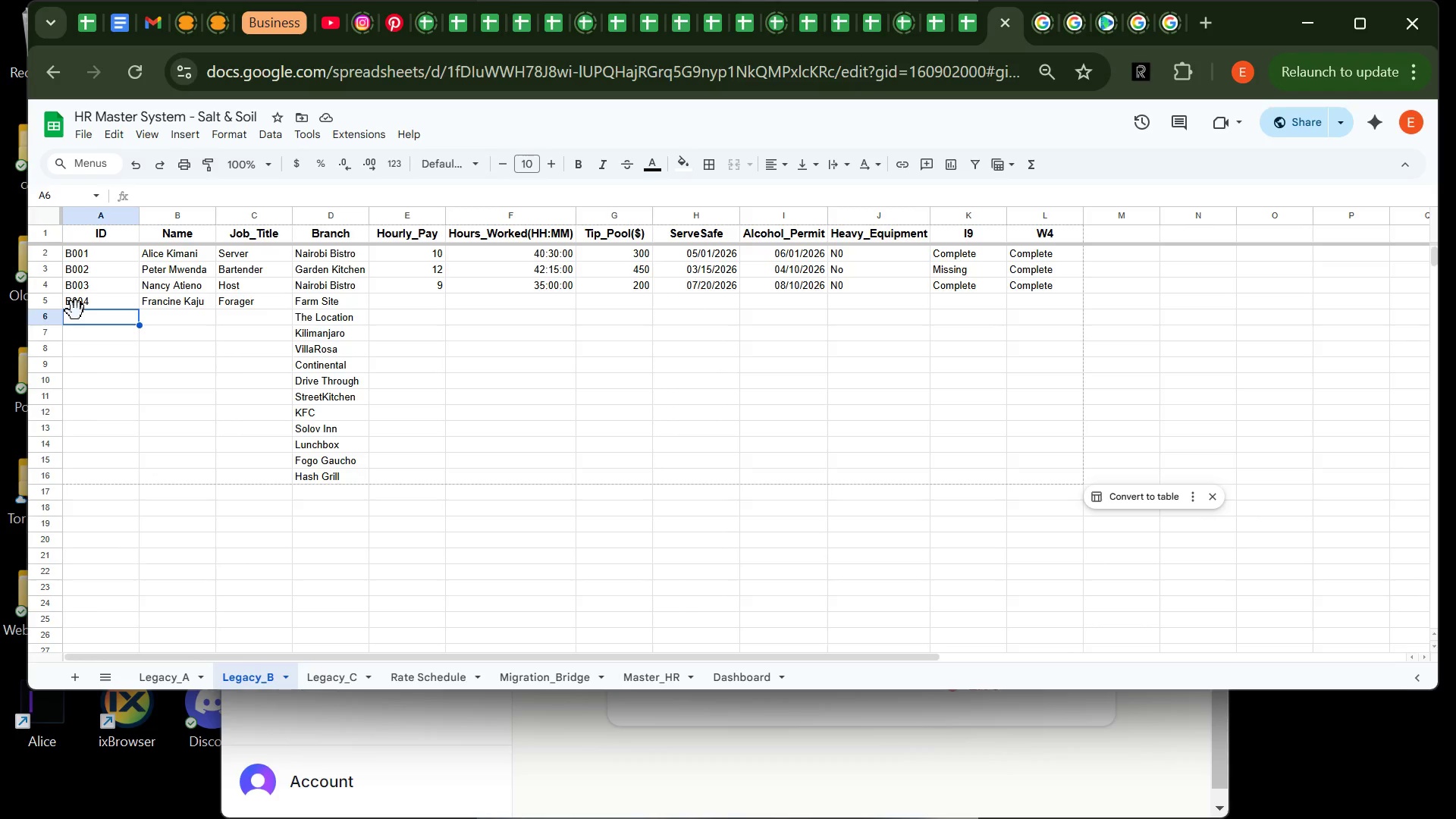 
type(B005)
 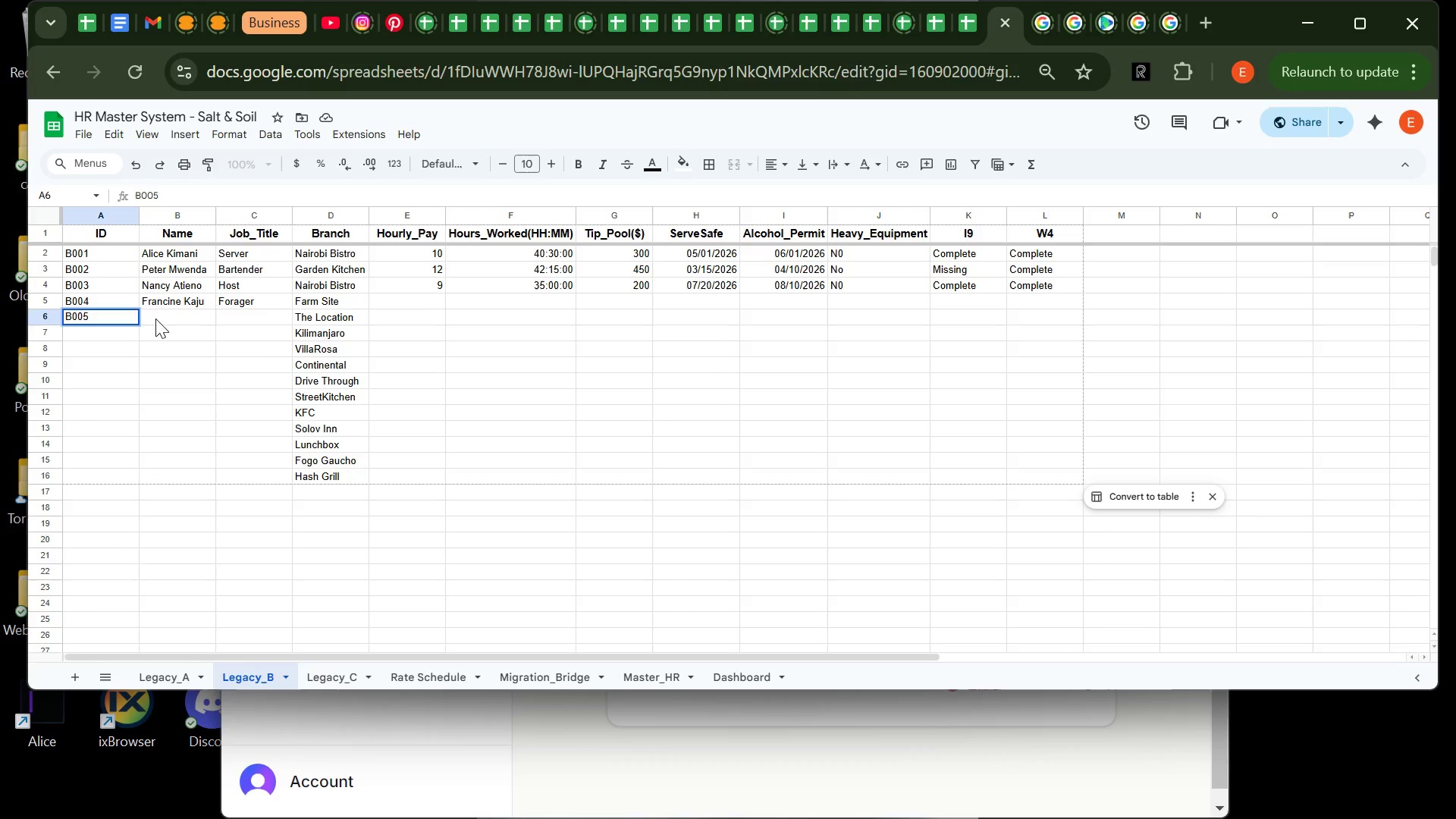 
left_click([155, 318])
 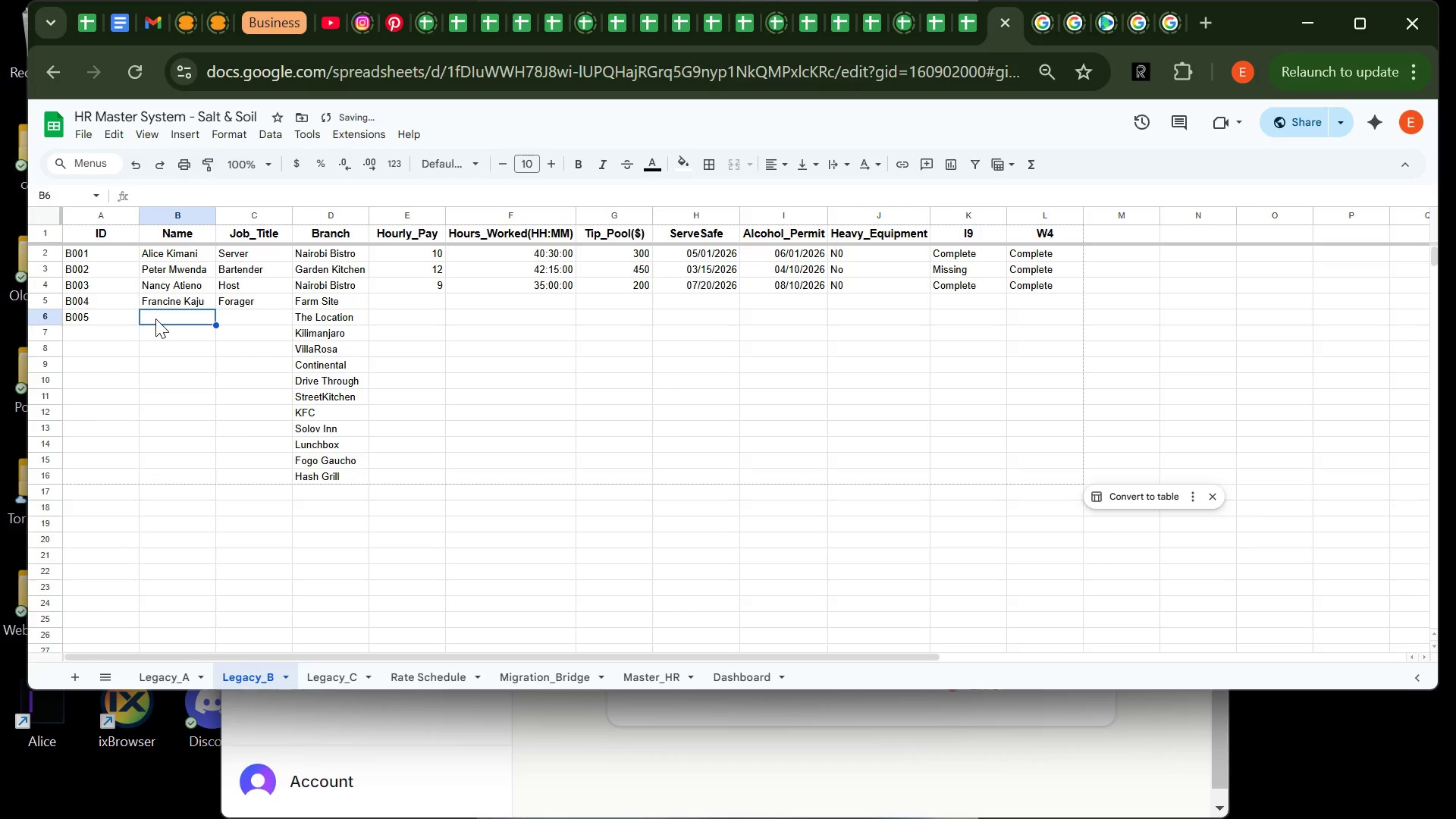 
type(hANS)
key(Backspace)
key(Backspace)
key(Backspace)
key(Backspace)
type(Hans Kim)
key(Tab)
type(Saucier)
key(Tab)
key(Tab)
type(1)
 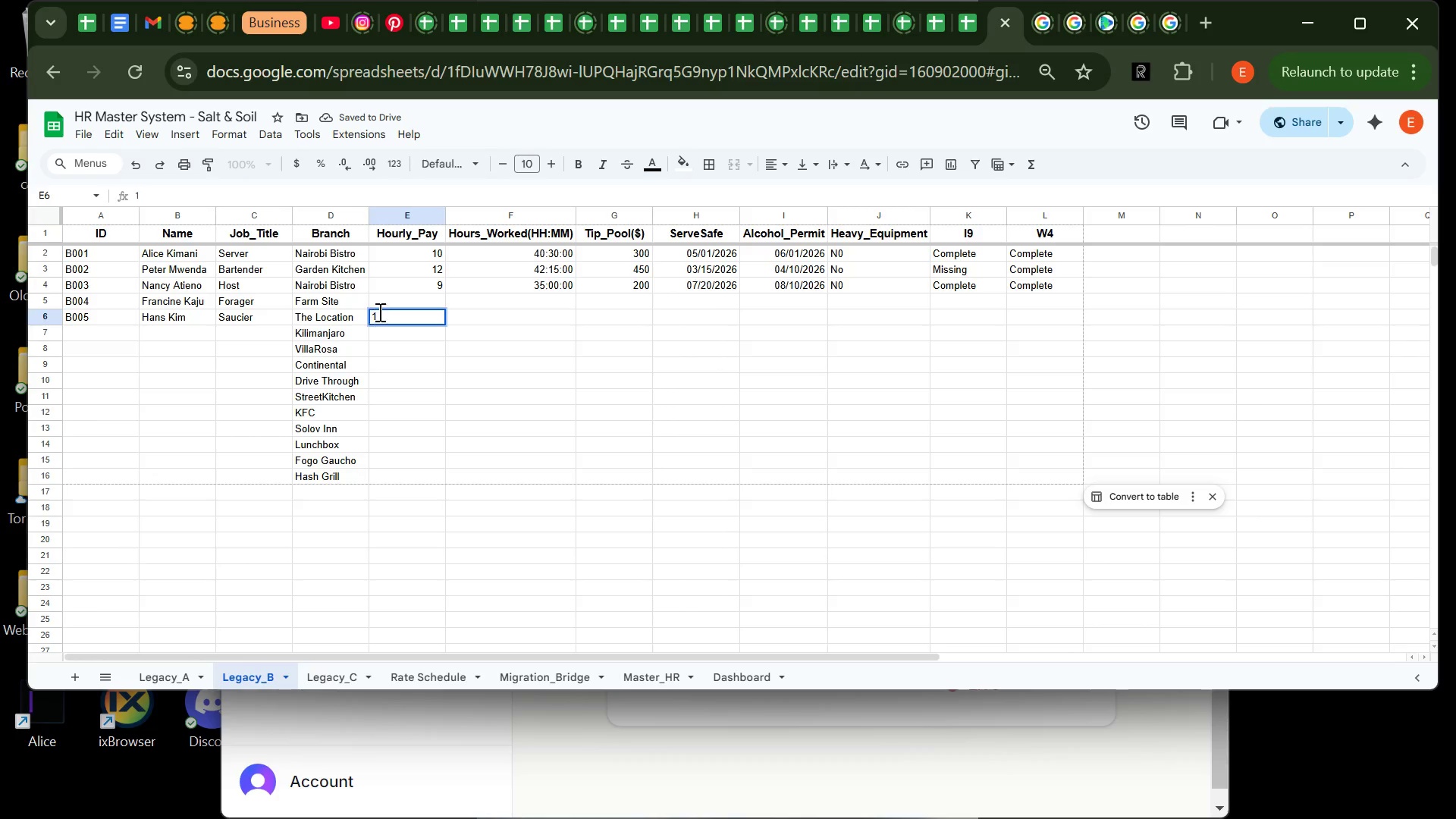 
key(1)
 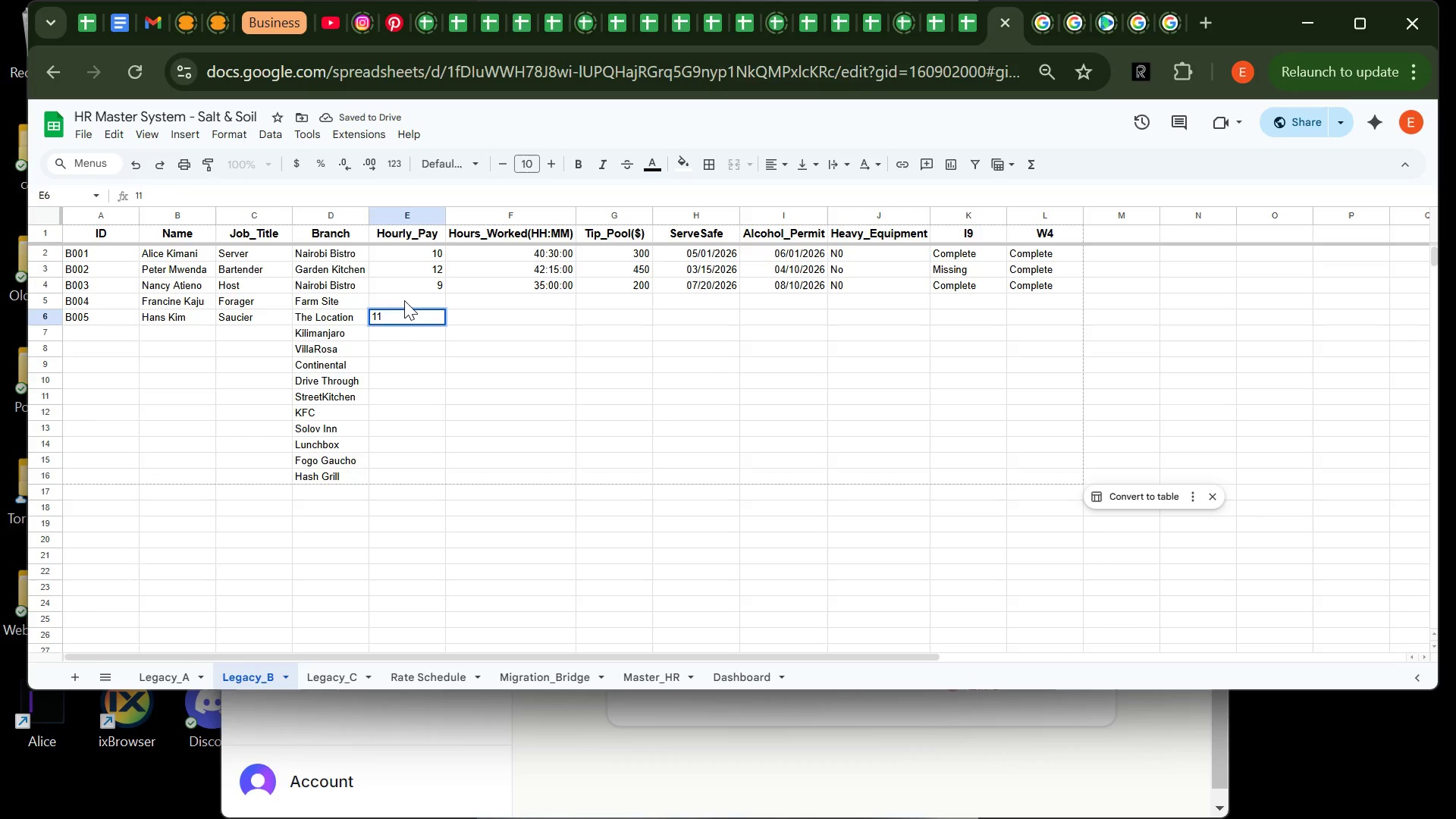 
left_click([404, 300])
 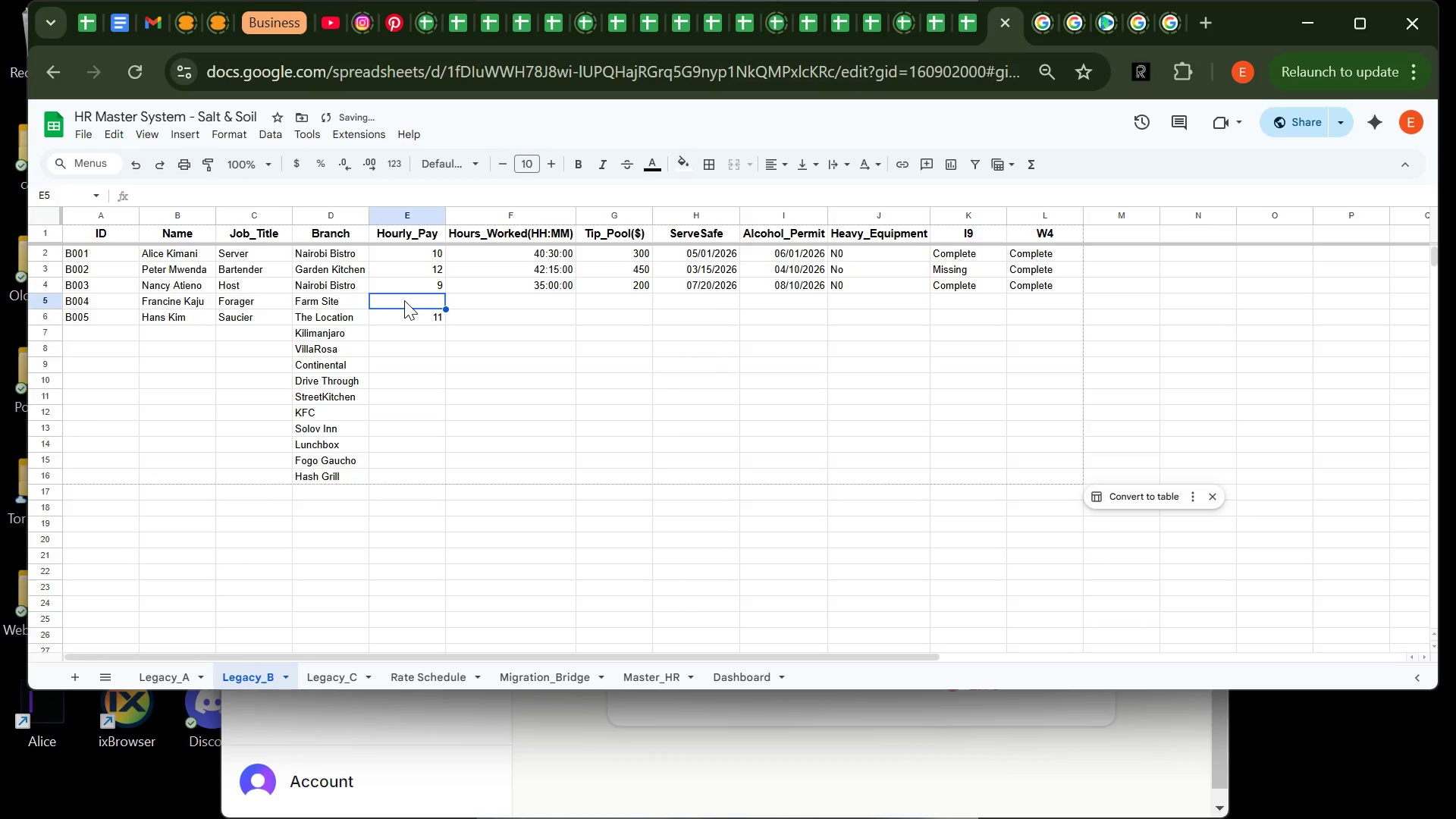 
type(12)
 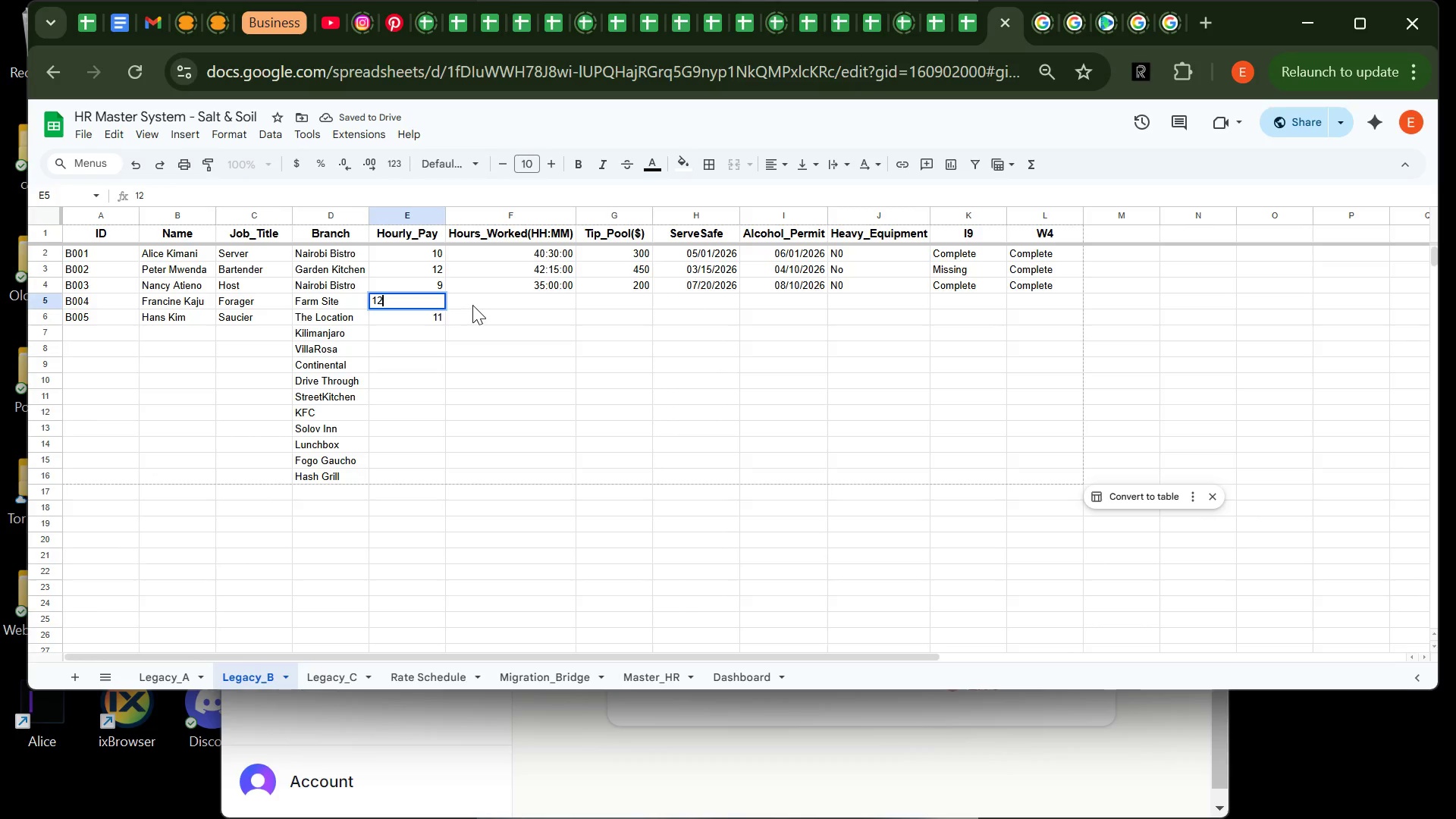 
left_click([472, 305])
 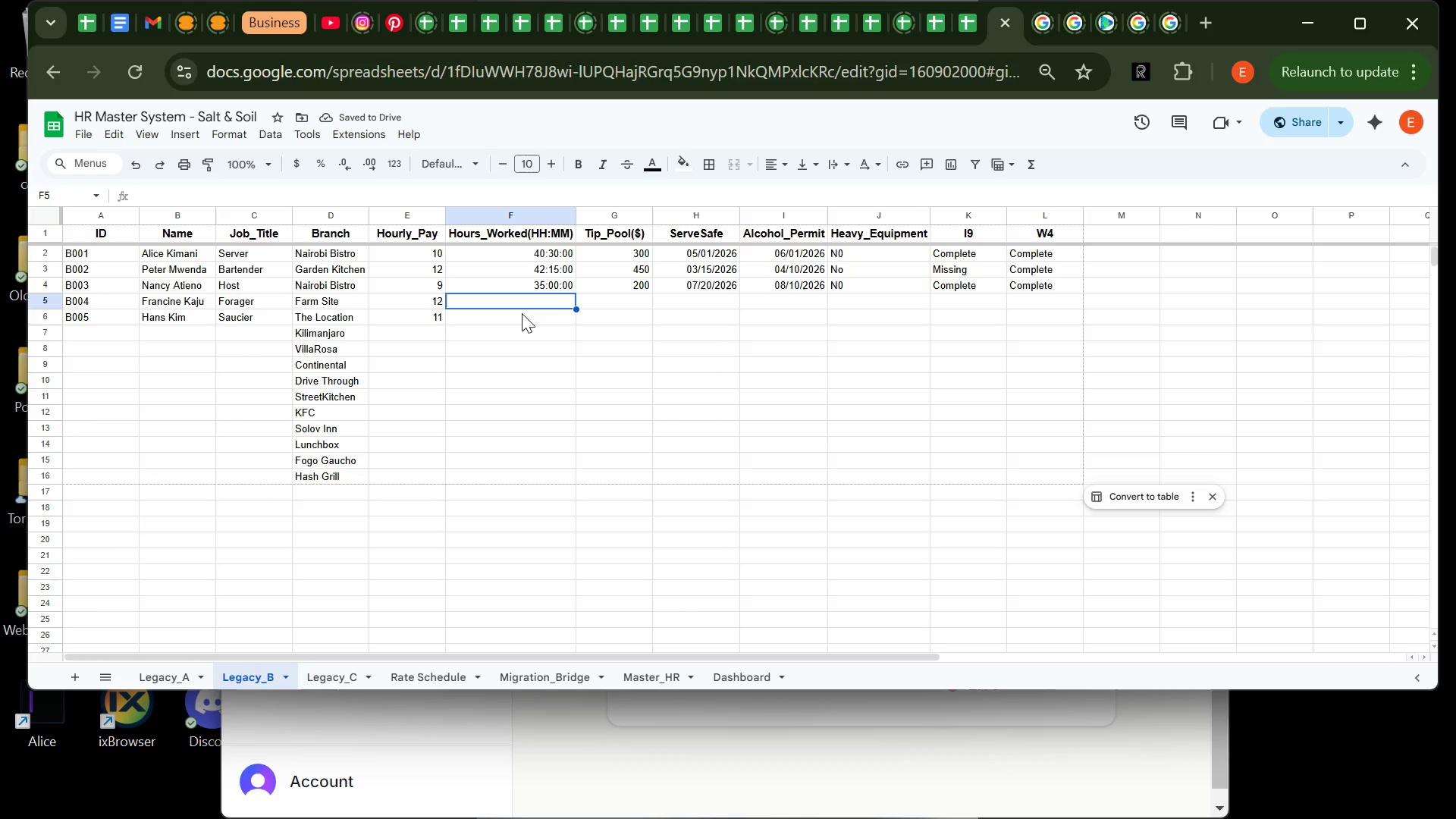 
type(40"35)
key(Tab)
 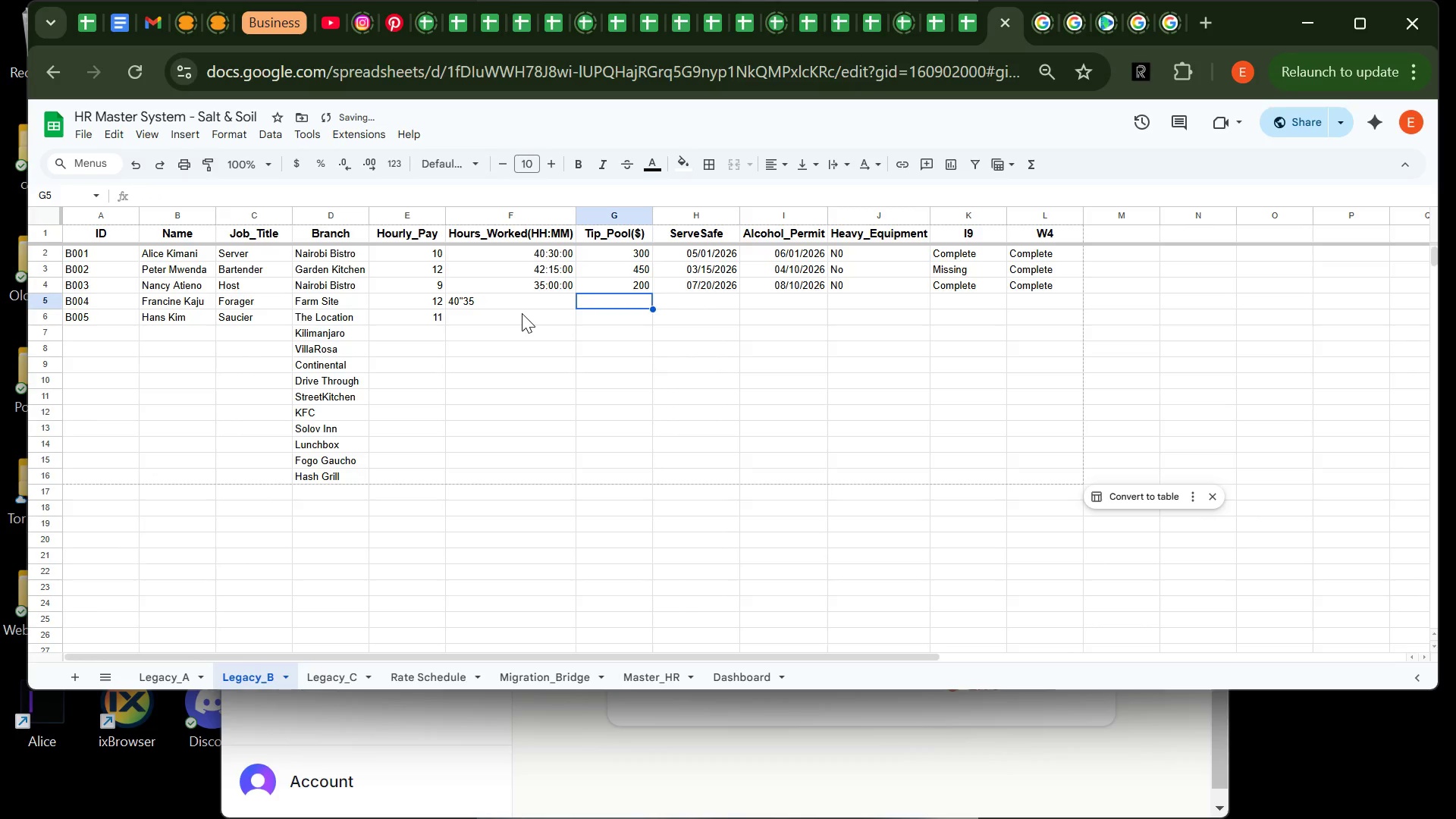 
key(ArrowLeft)
 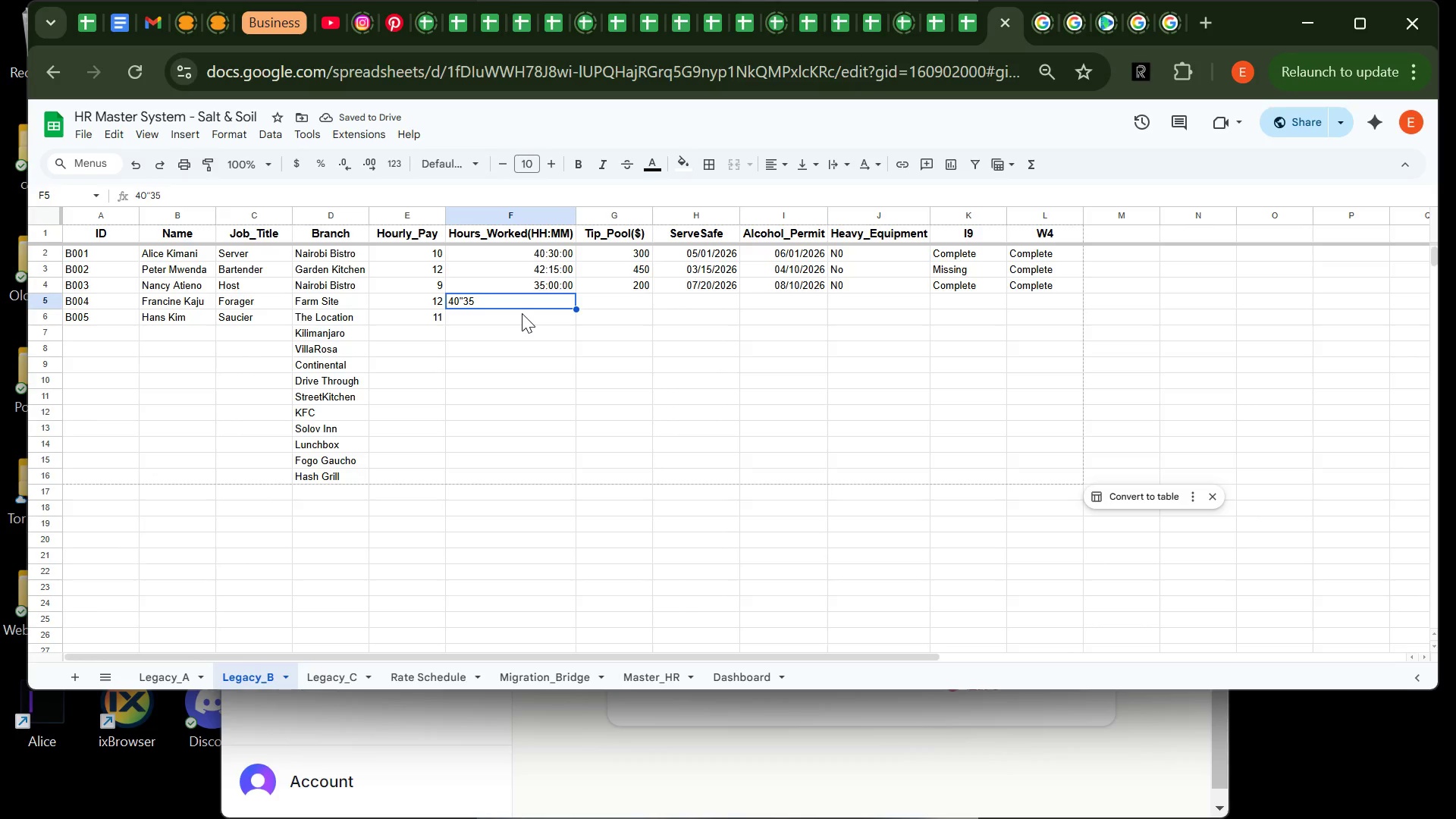 
type(40:35)
key(Tab)
 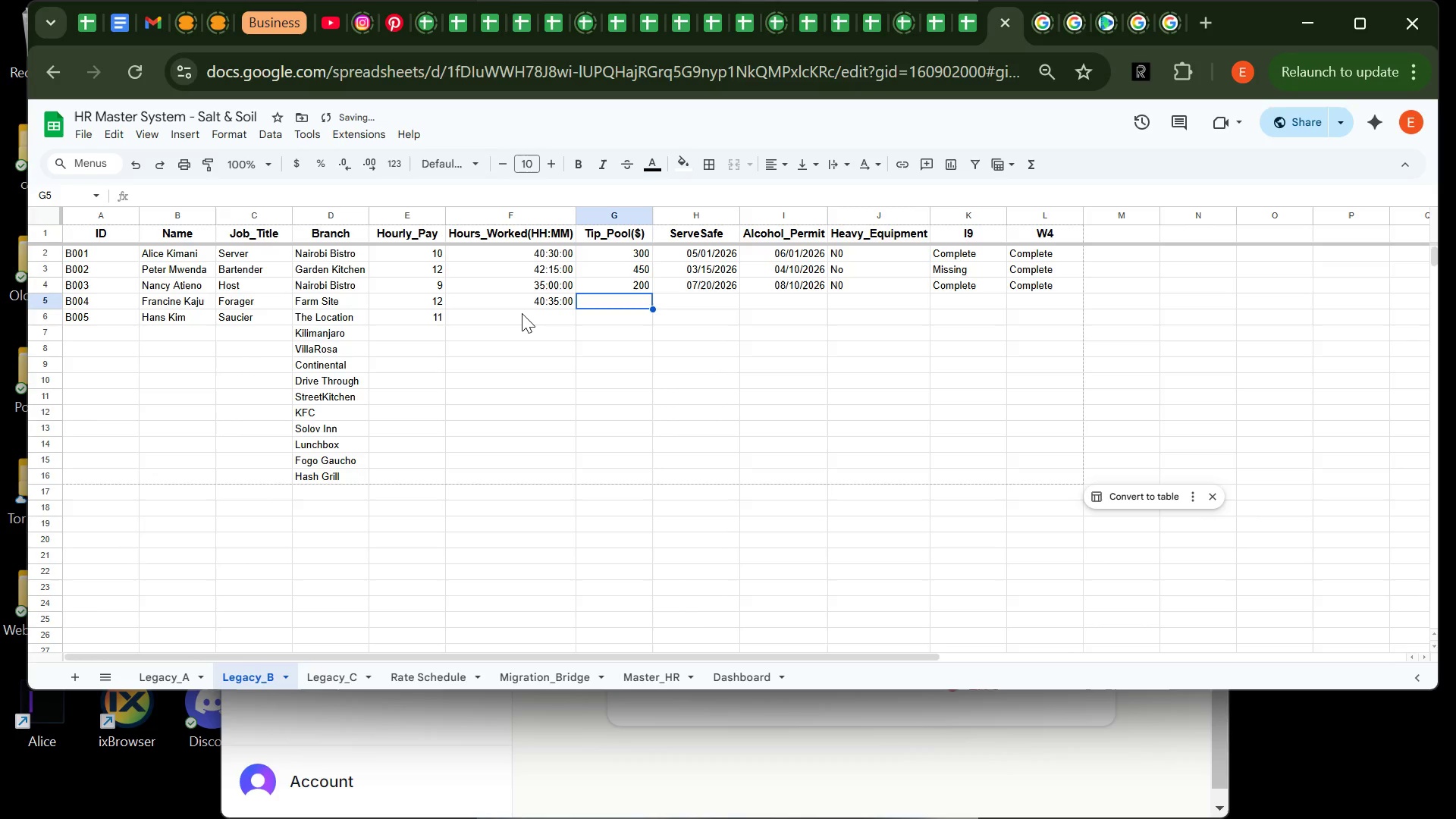 
type(350)
key(Tab)
 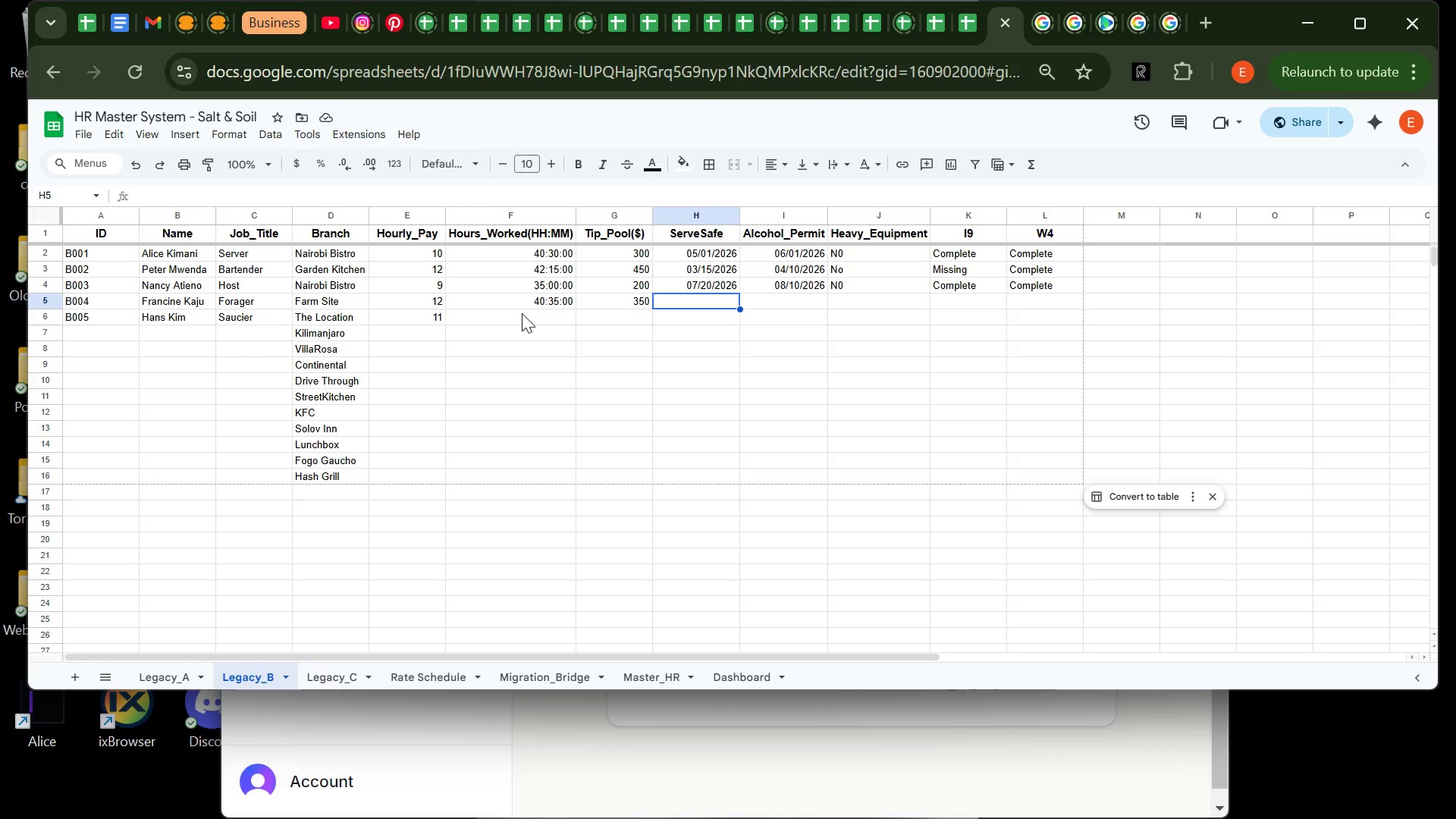 
wait(7.51)
 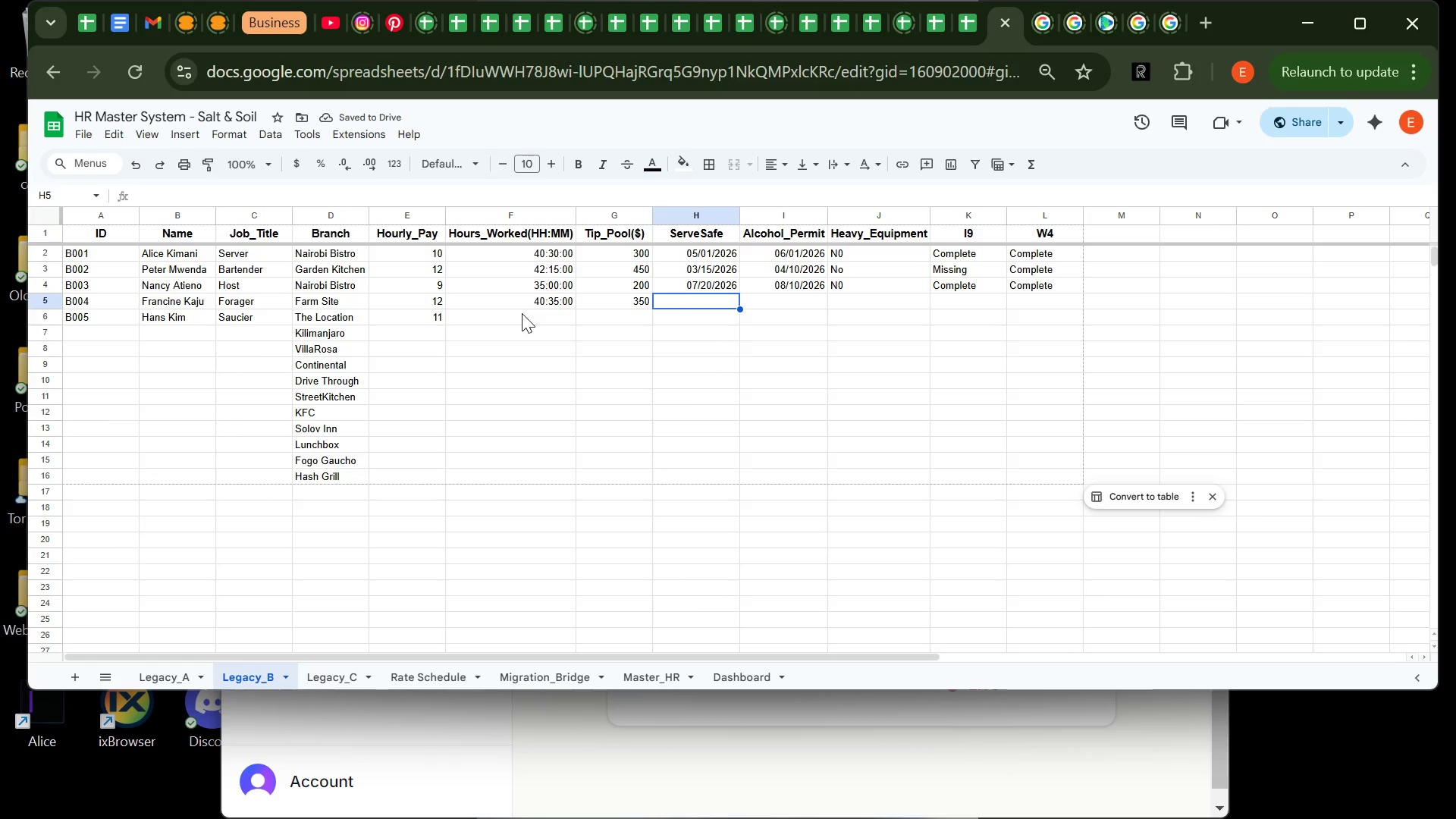 
key(Control+ControlRight)
 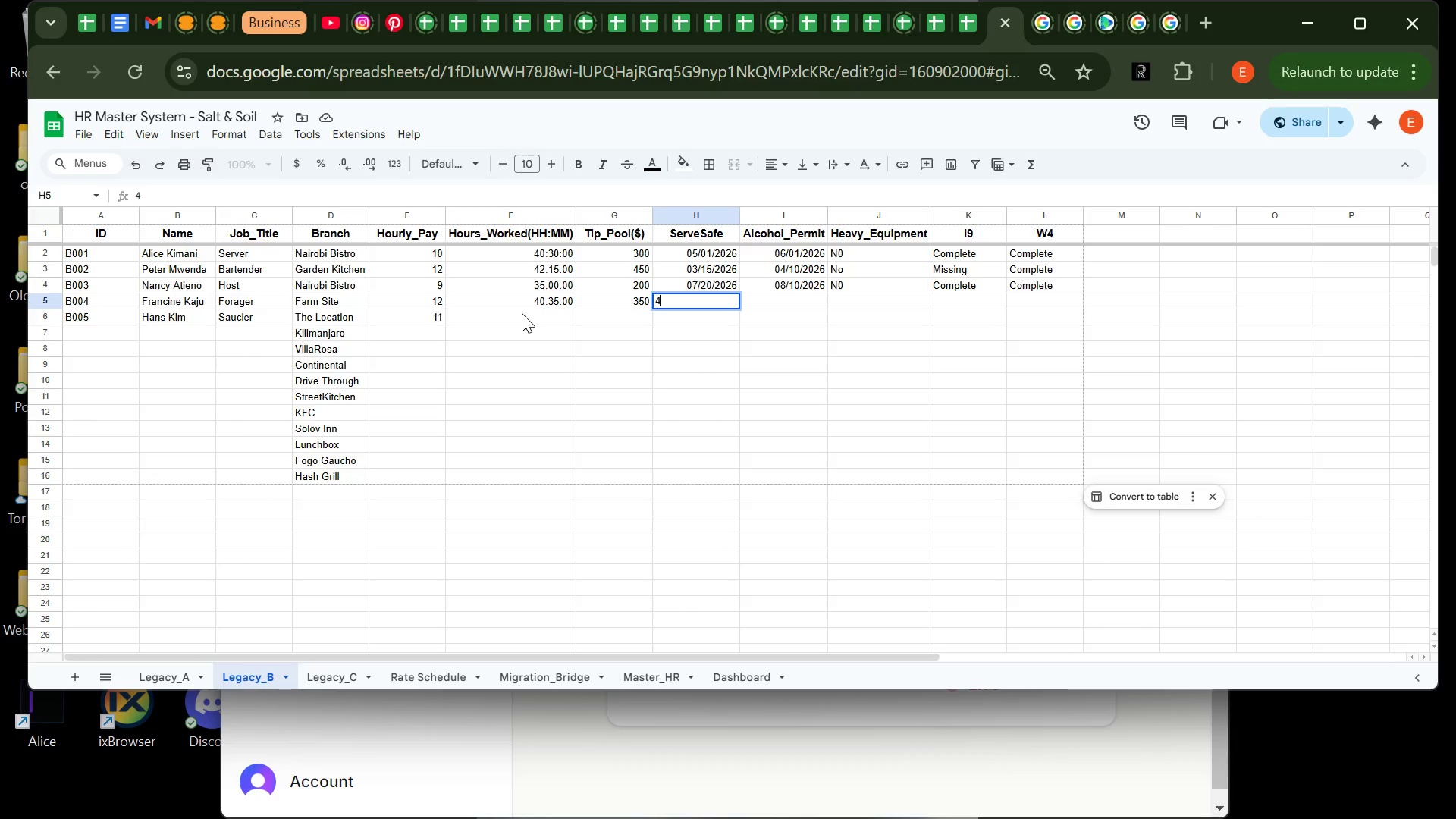 
type(400)
key(Tab)
type([PrintScreen])
key(Backspace)
 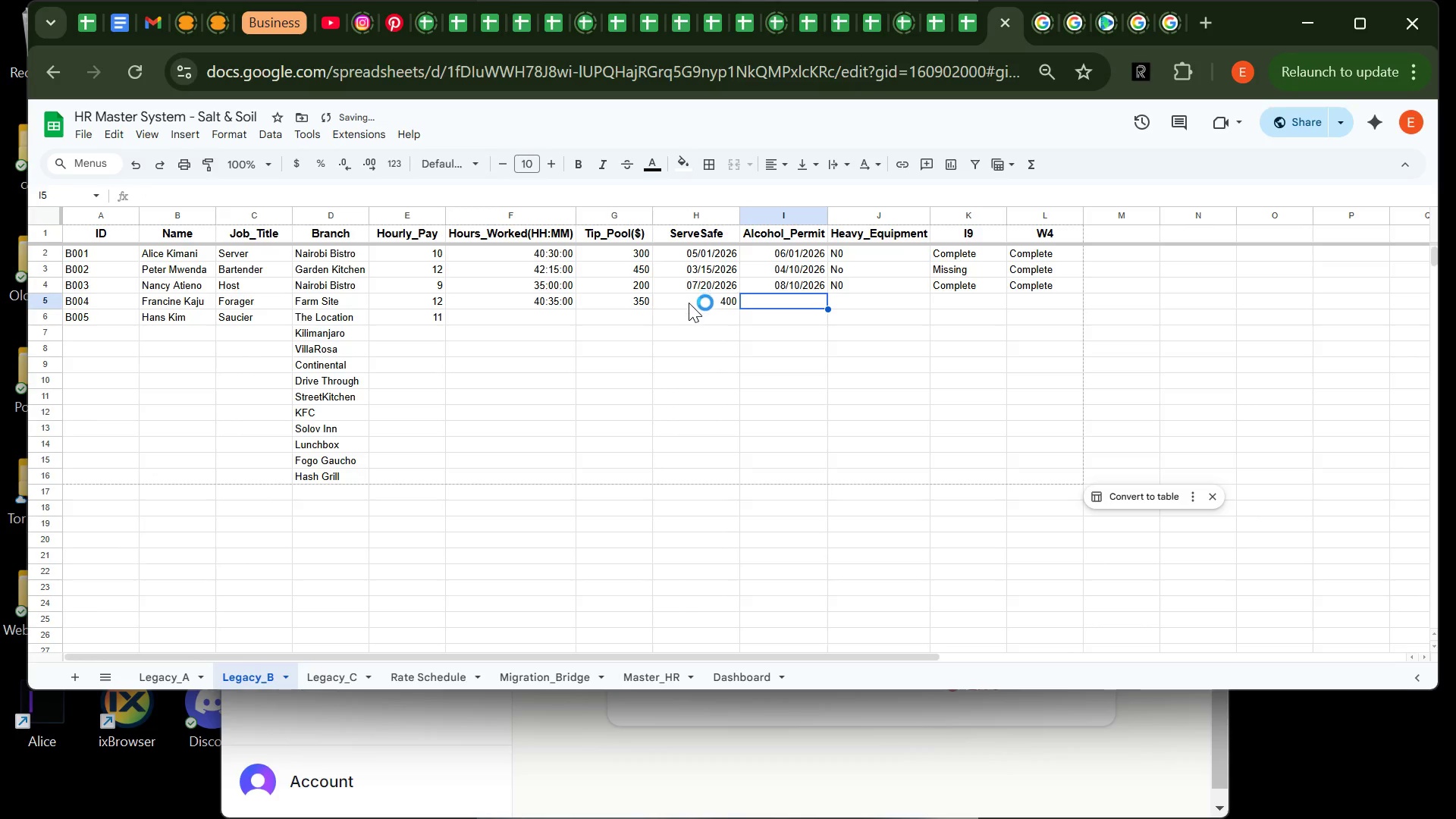 
left_click([689, 303])
 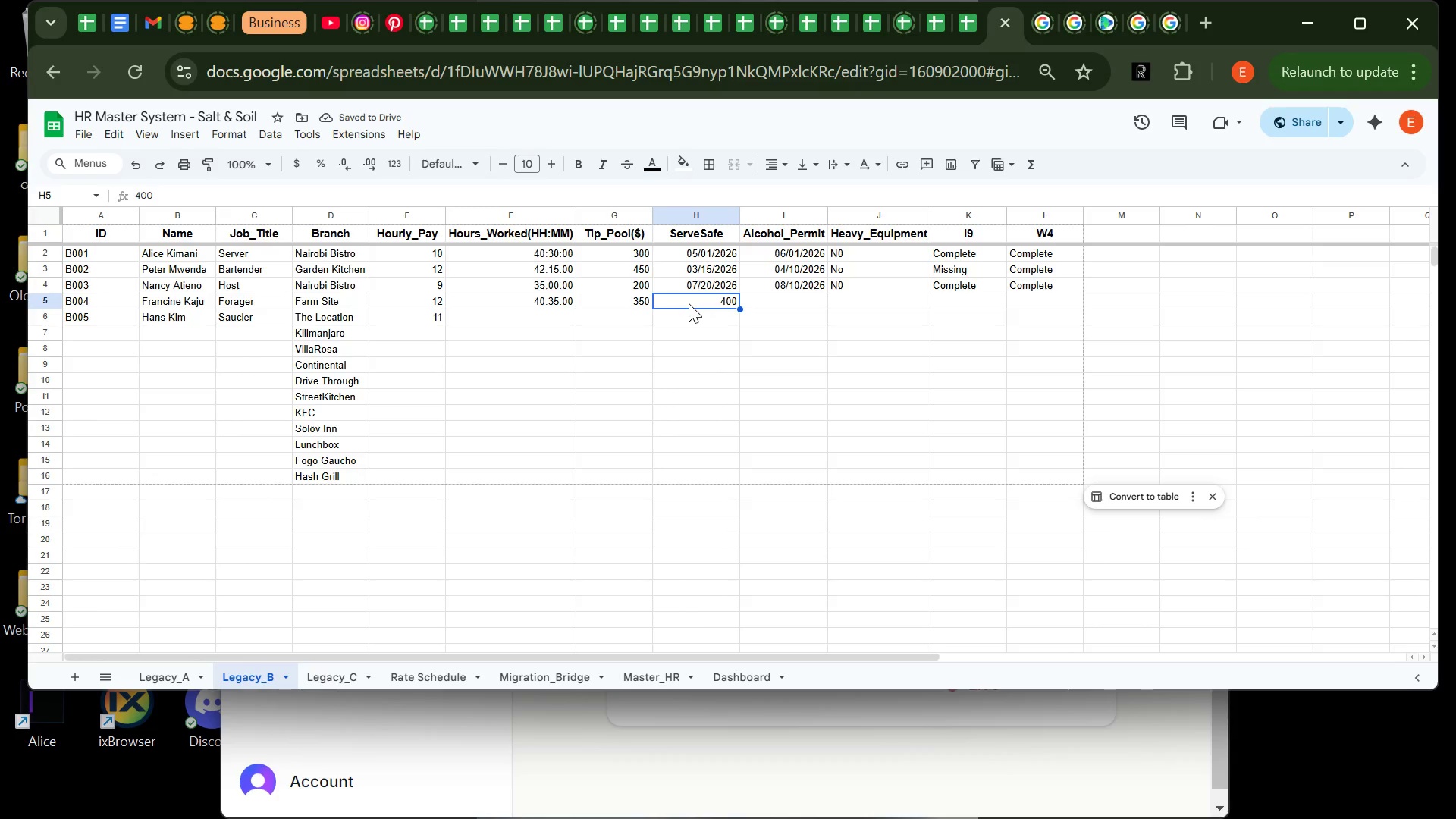 
key(Backspace)
 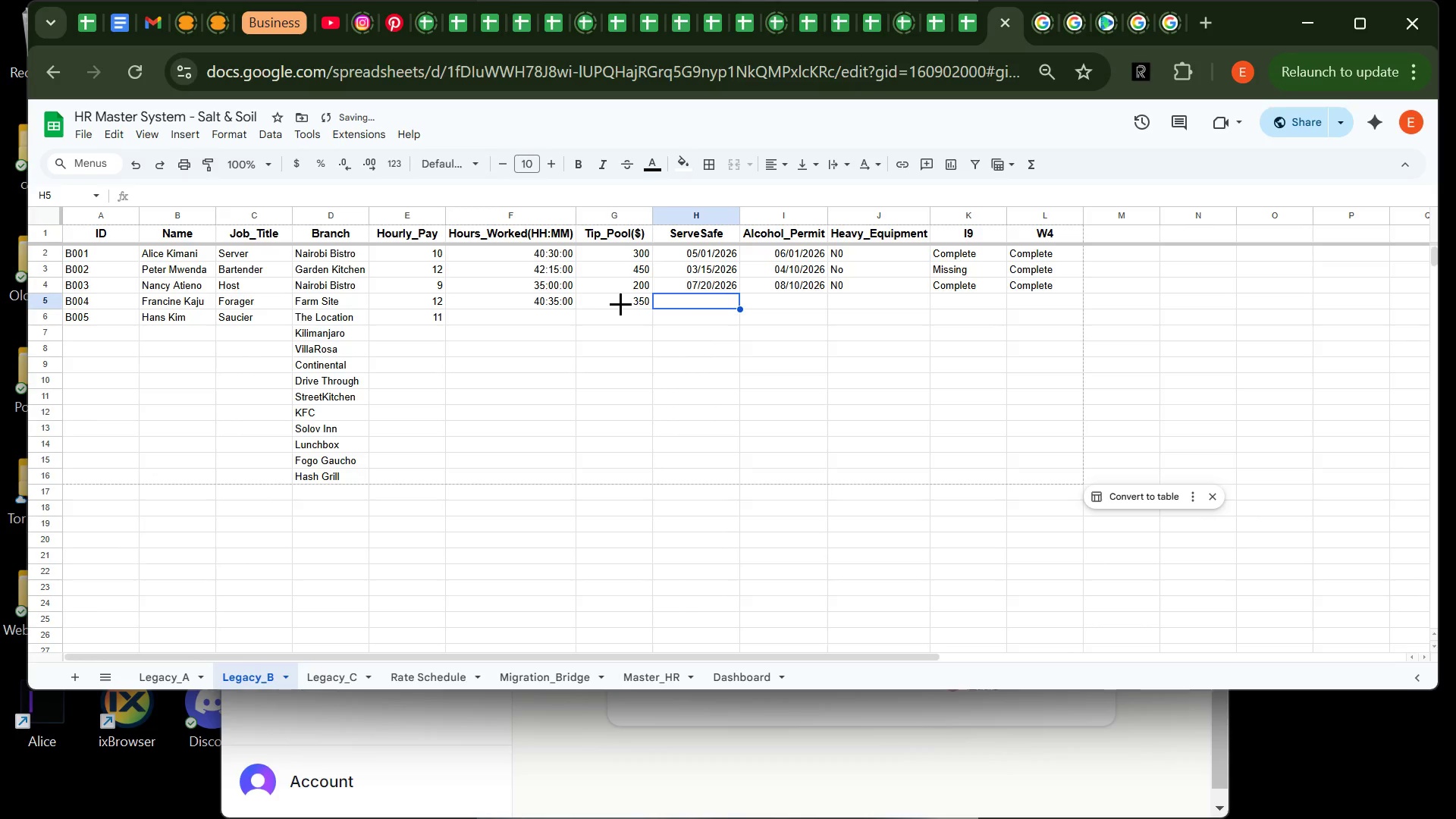 
left_click([620, 303])
 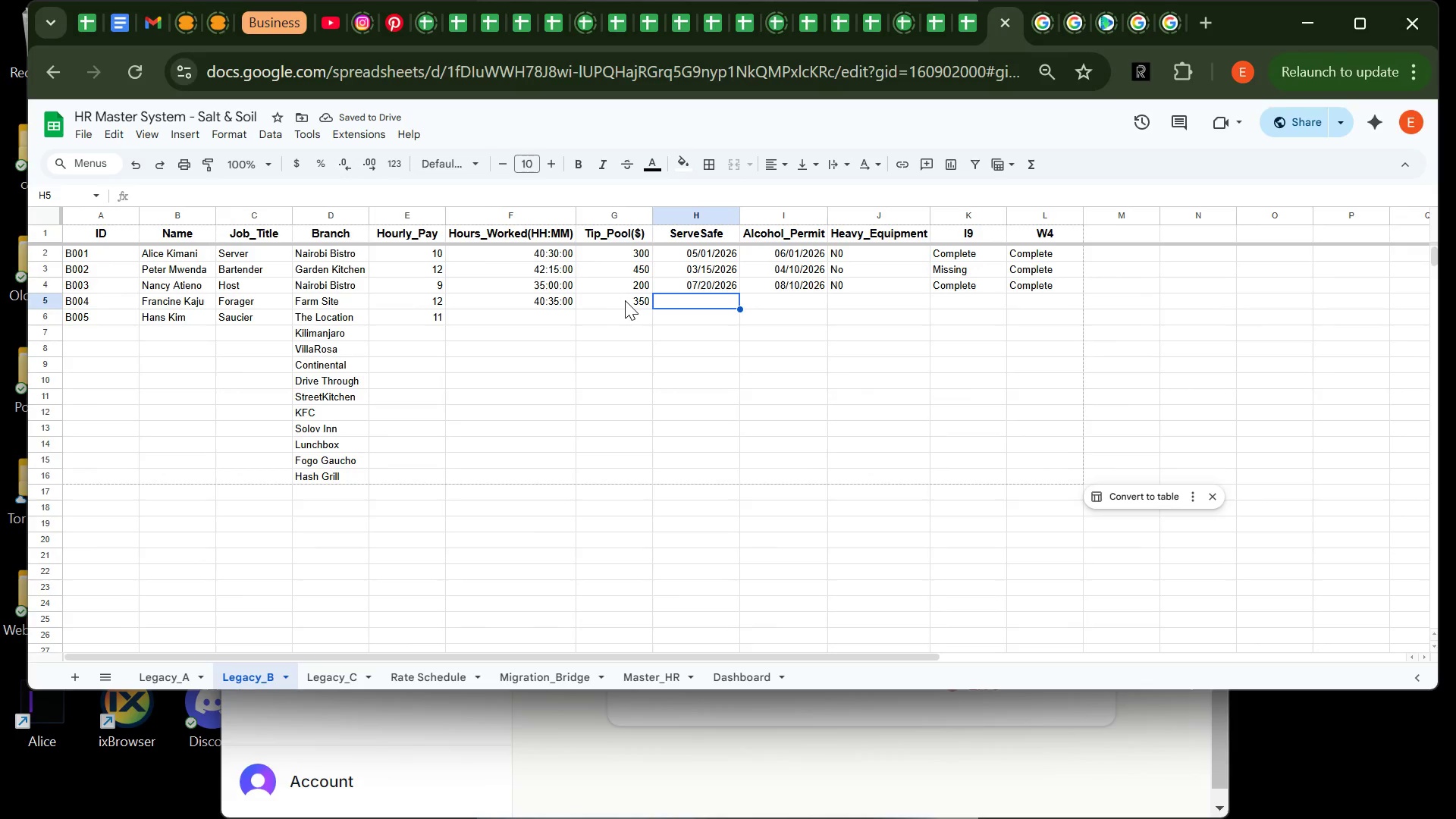 
left_click([625, 300])
 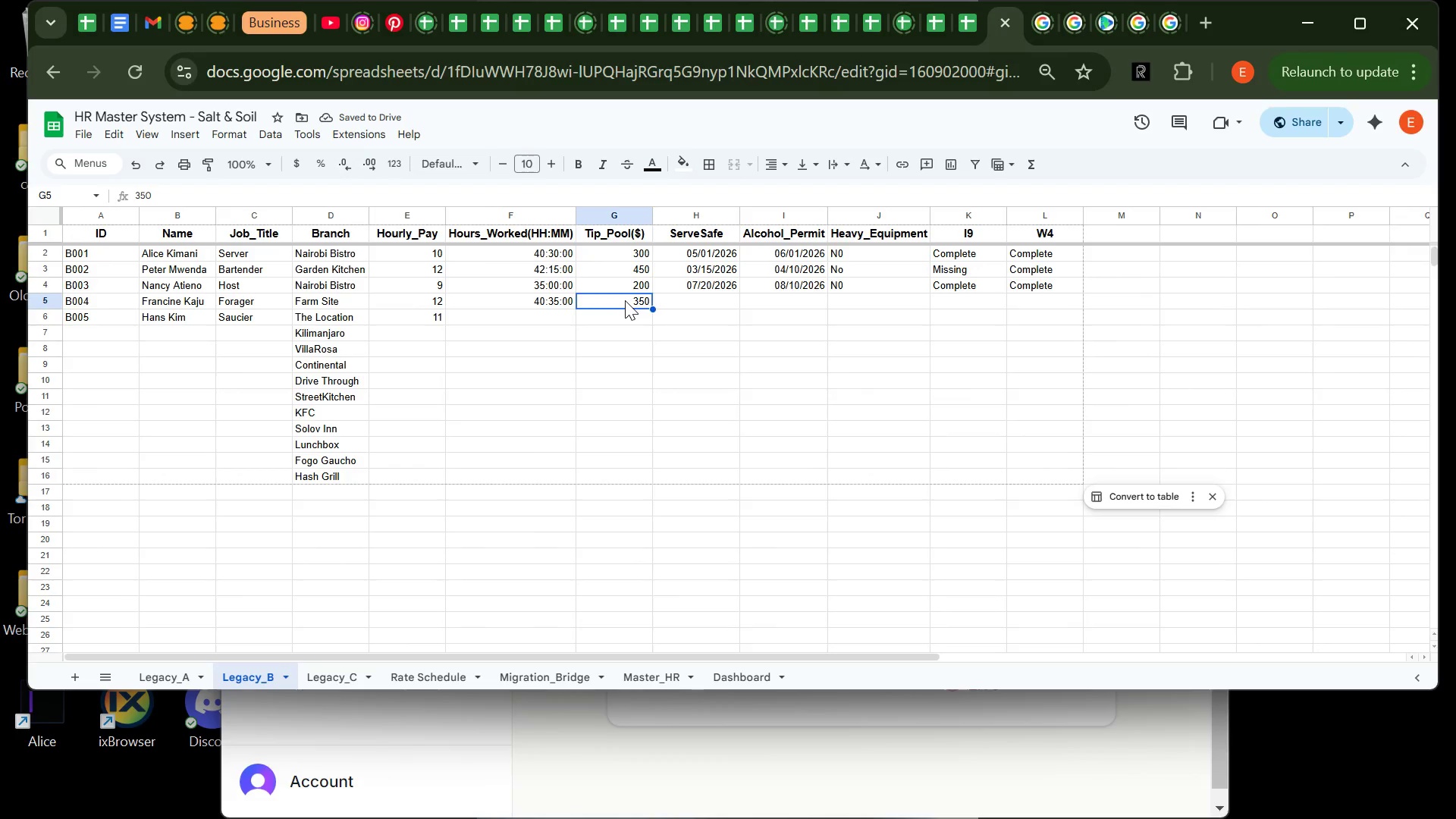 
type(400)
 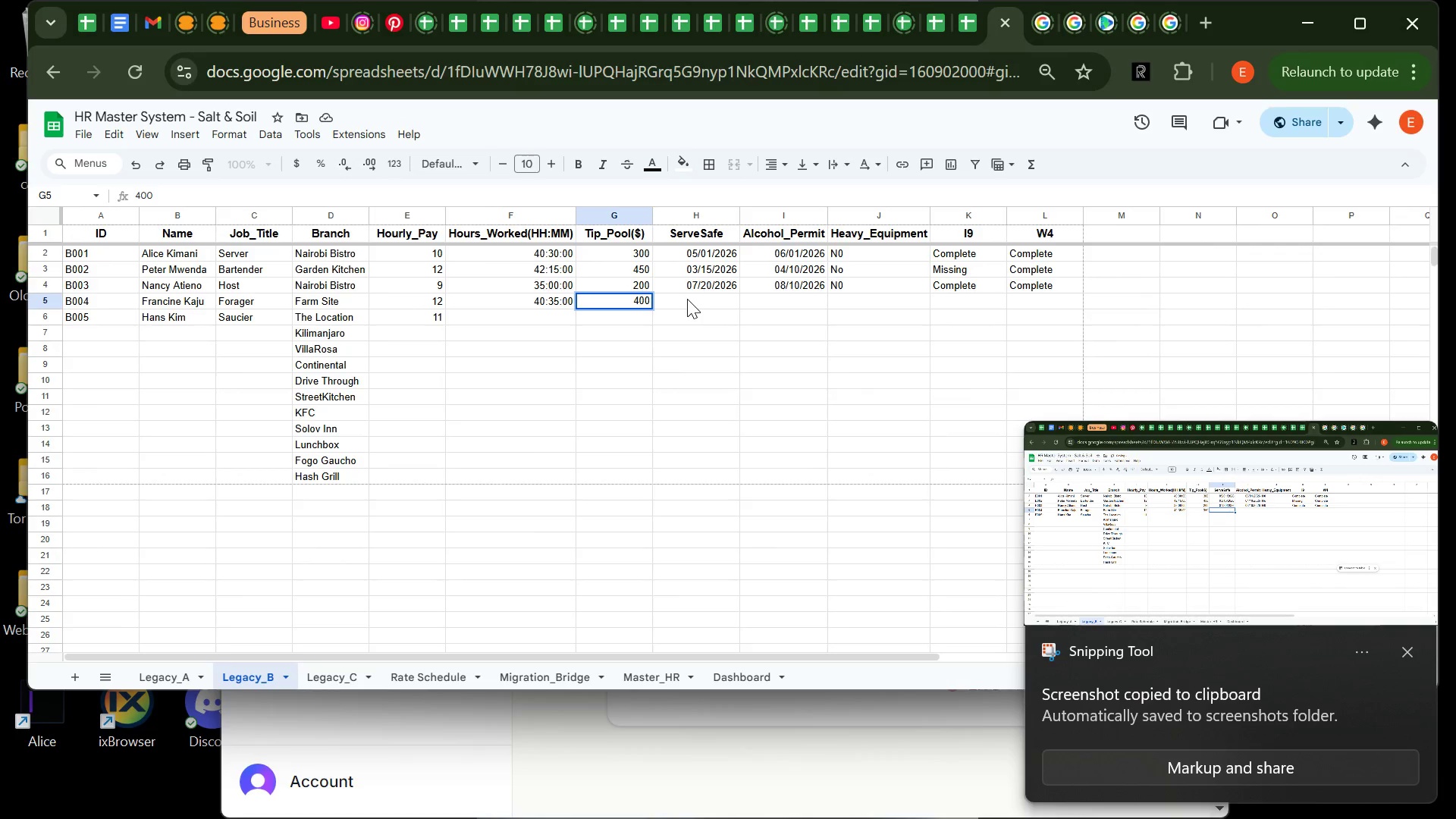 
left_click([687, 299])
 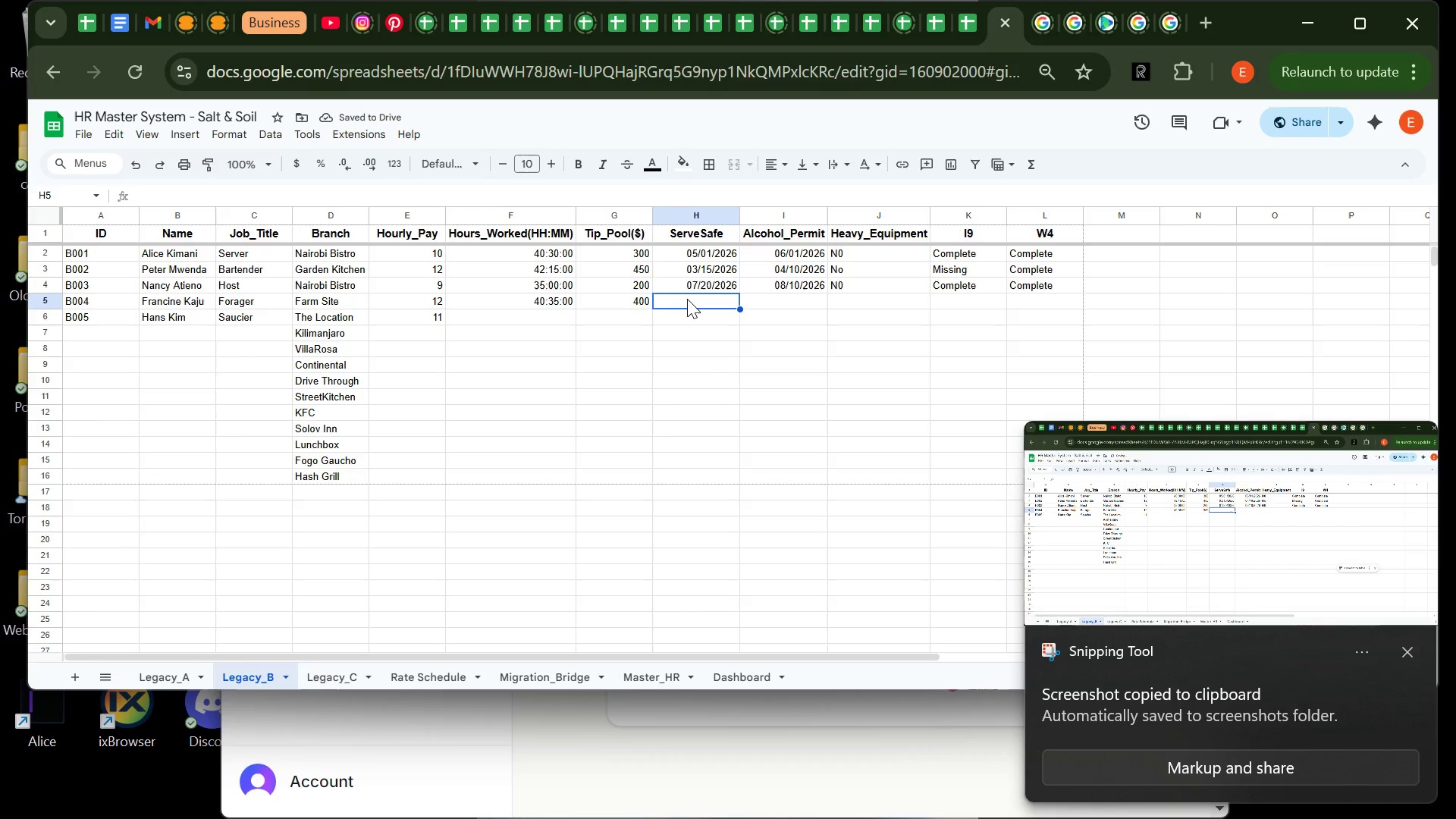 
type(04/22/2026)
key(Tab)
type(05/11/2026)
key(Tab)
type(yES)
key(Backspace)
key(Backspace)
key(Backspace)
type(Yes)
key(Tab)
 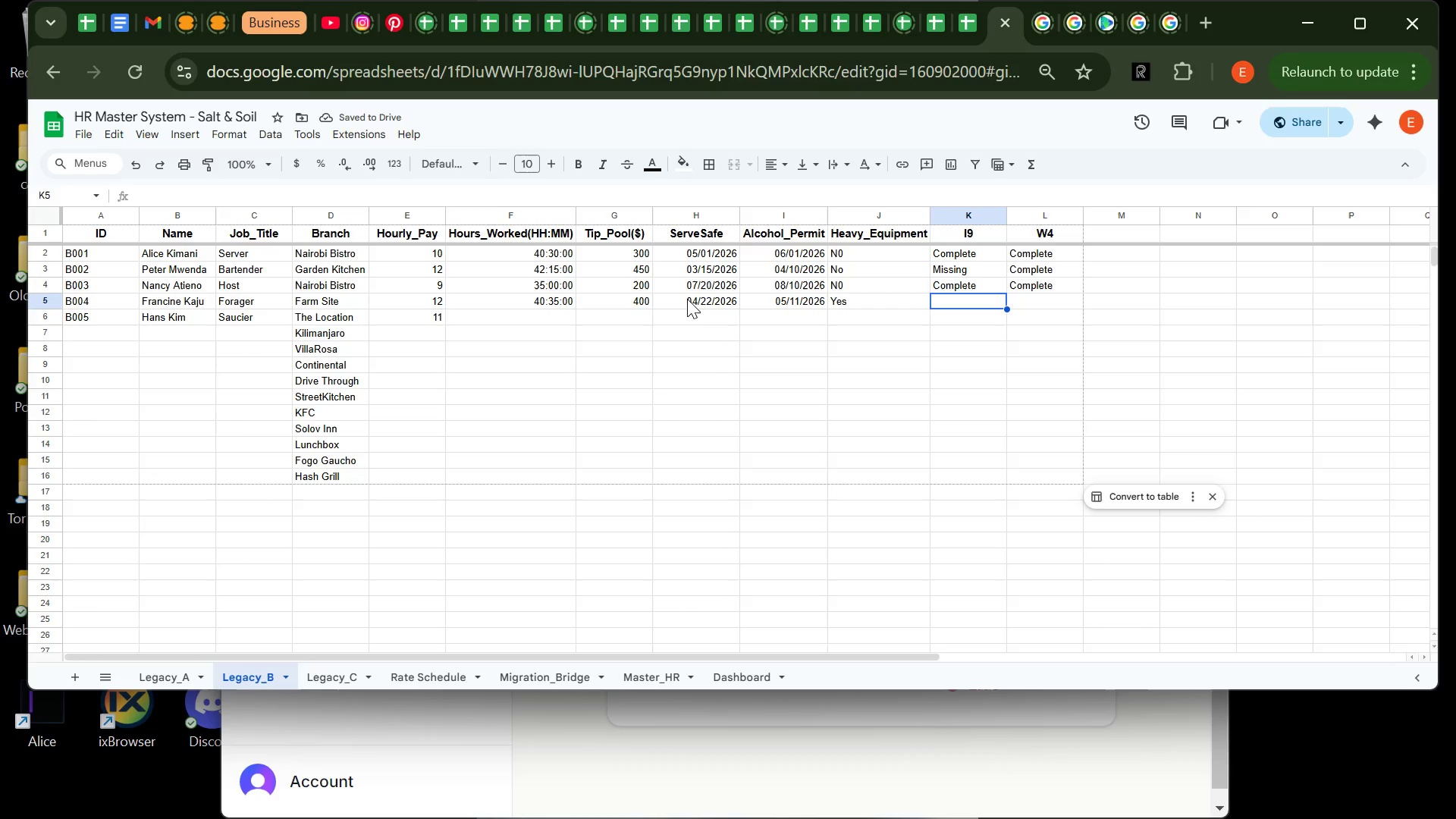 
type(Complete)
key(Tab)
type(Complete)
 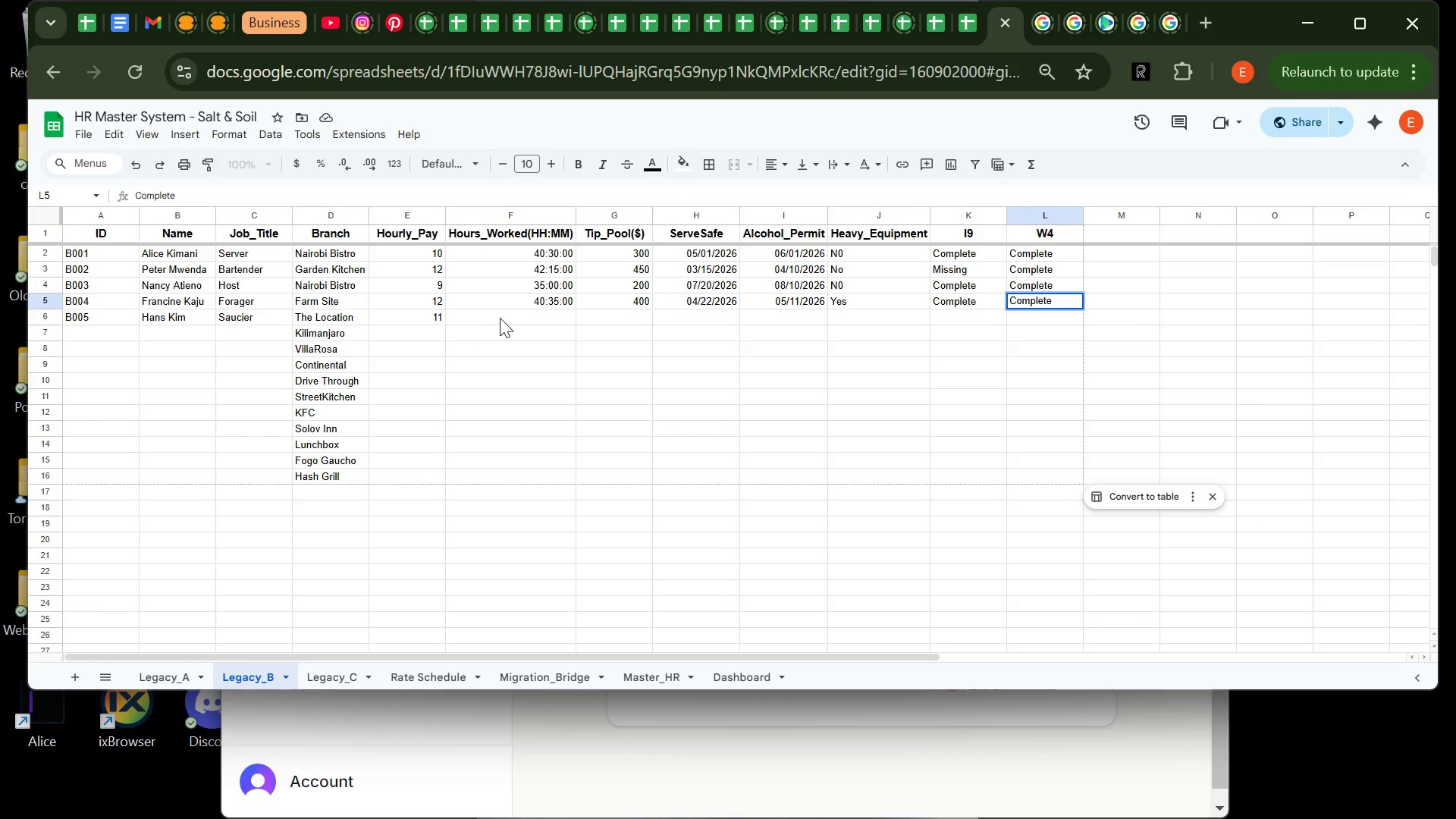 
left_click([500, 318])
 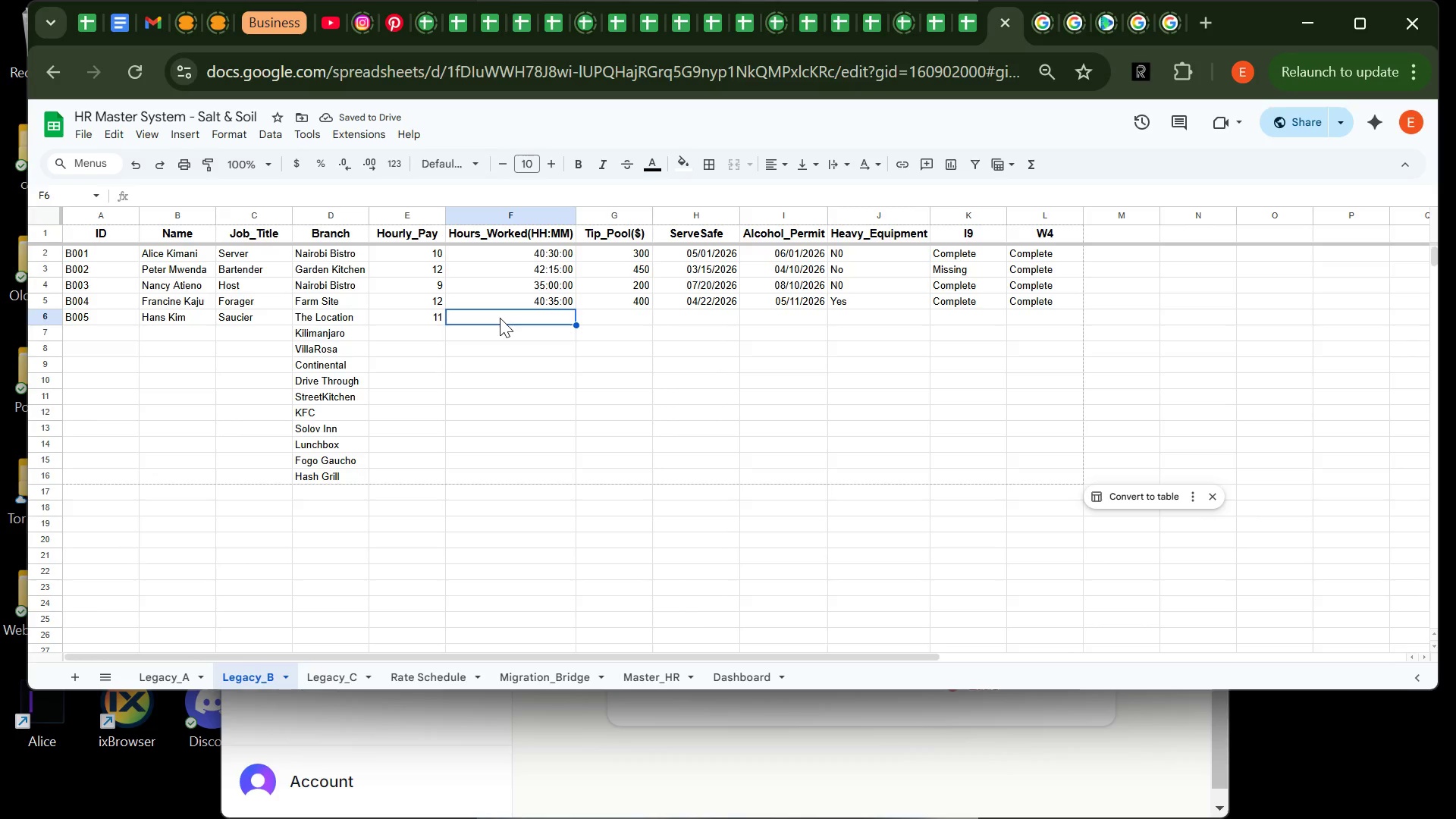 
wait(5.86)
 